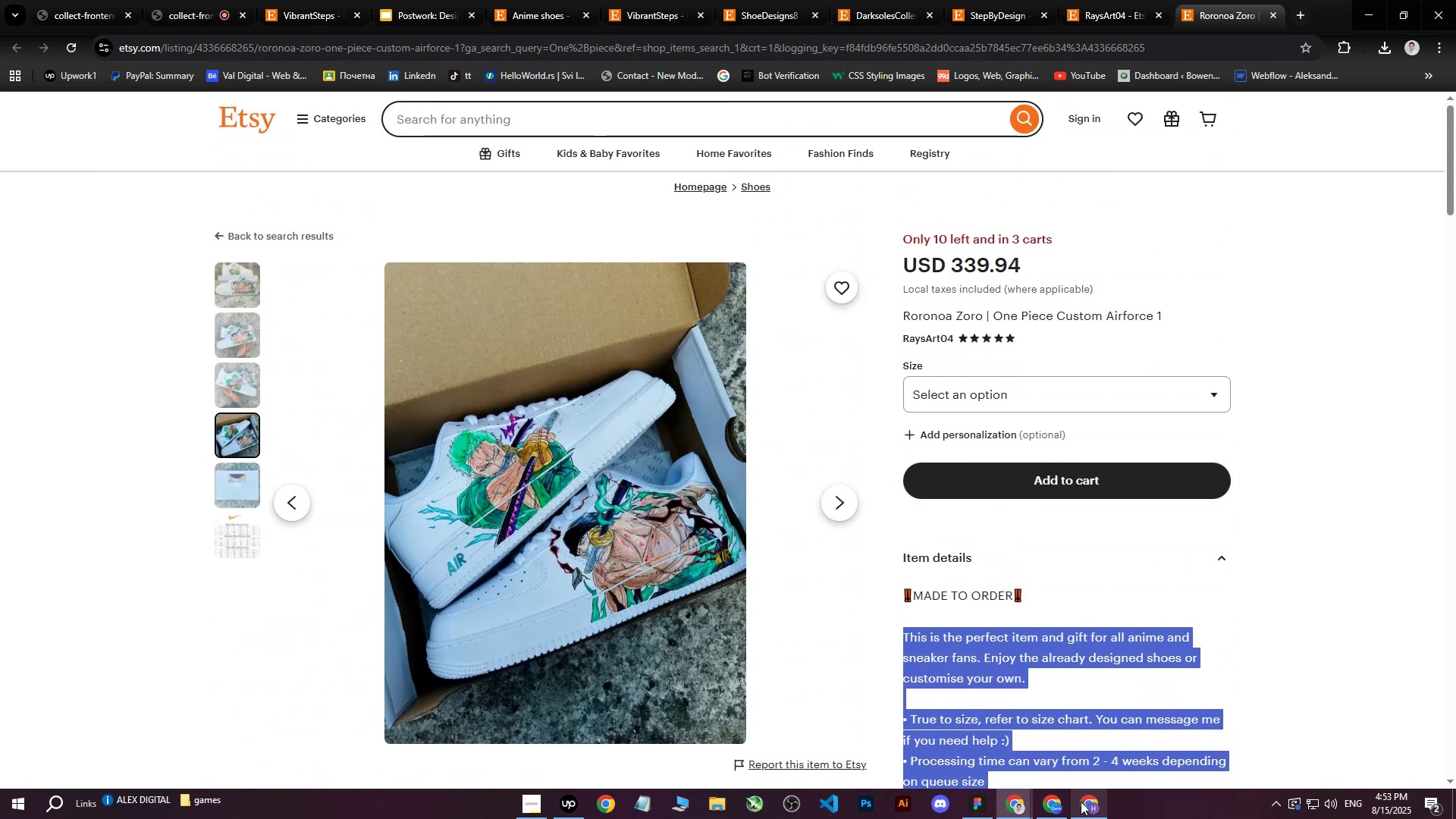 
mouse_move([1061, 808])
 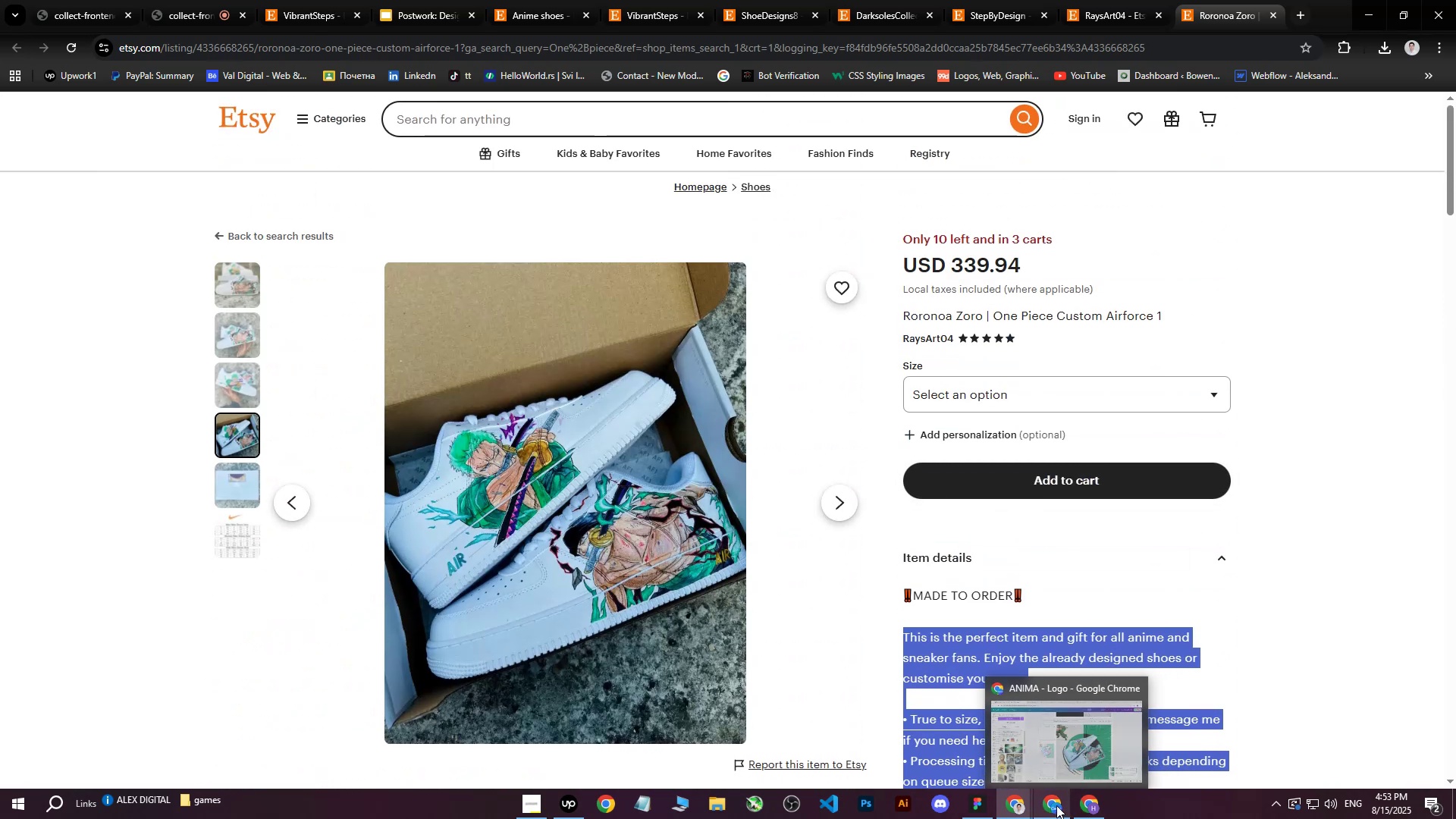 
left_click([1056, 805])
 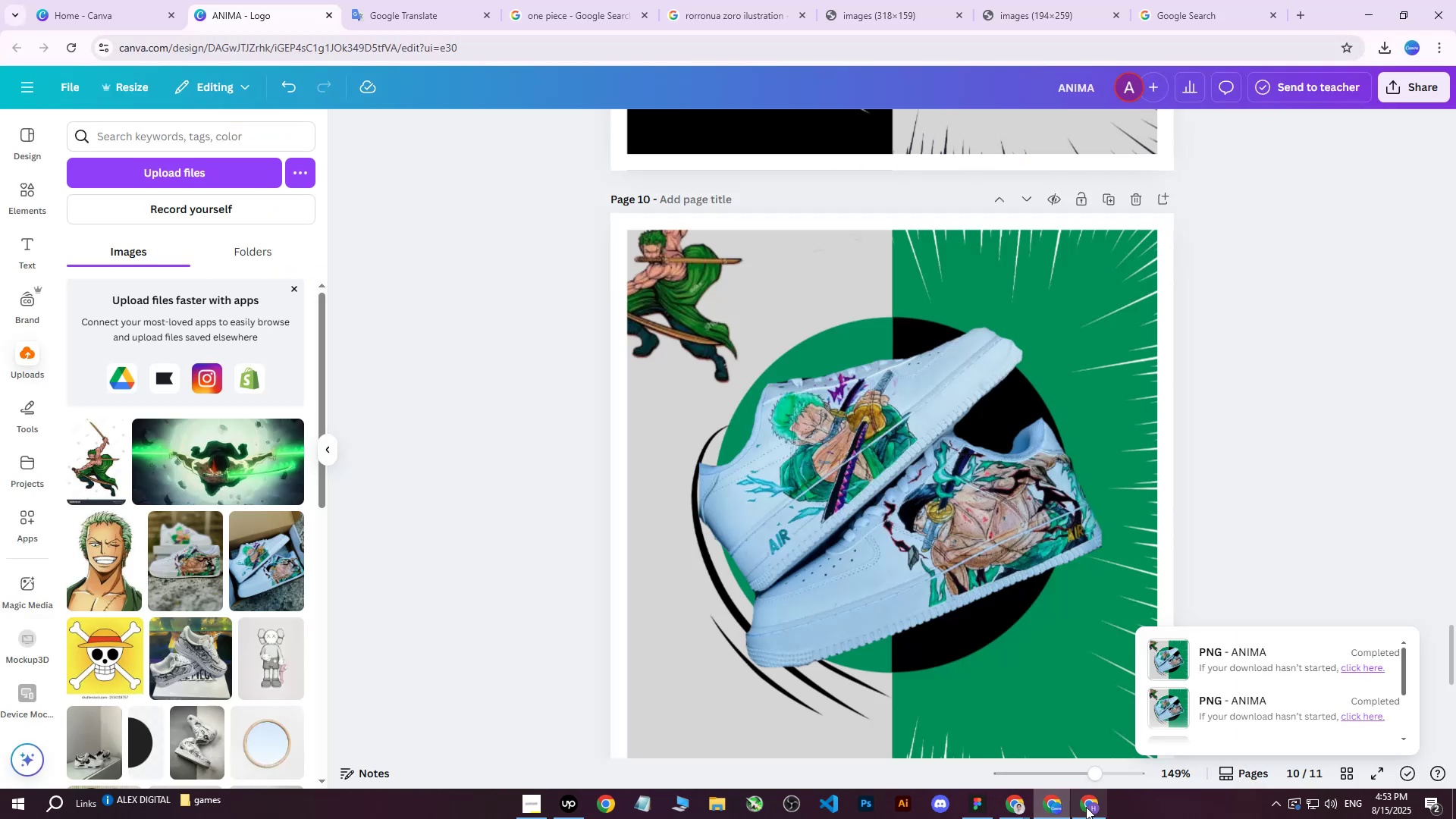 
left_click([1086, 807])
 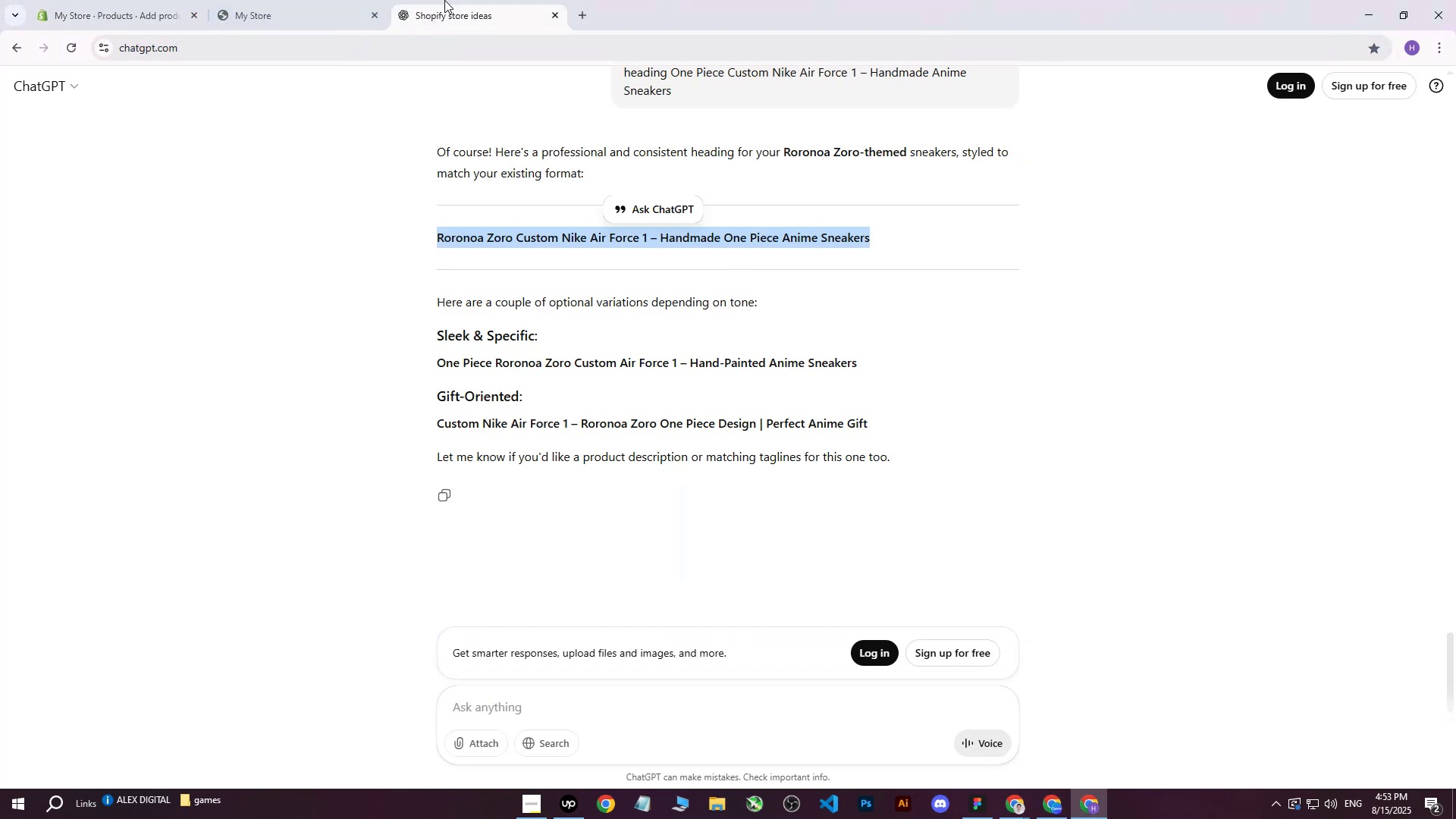 
double_click([284, 0])
 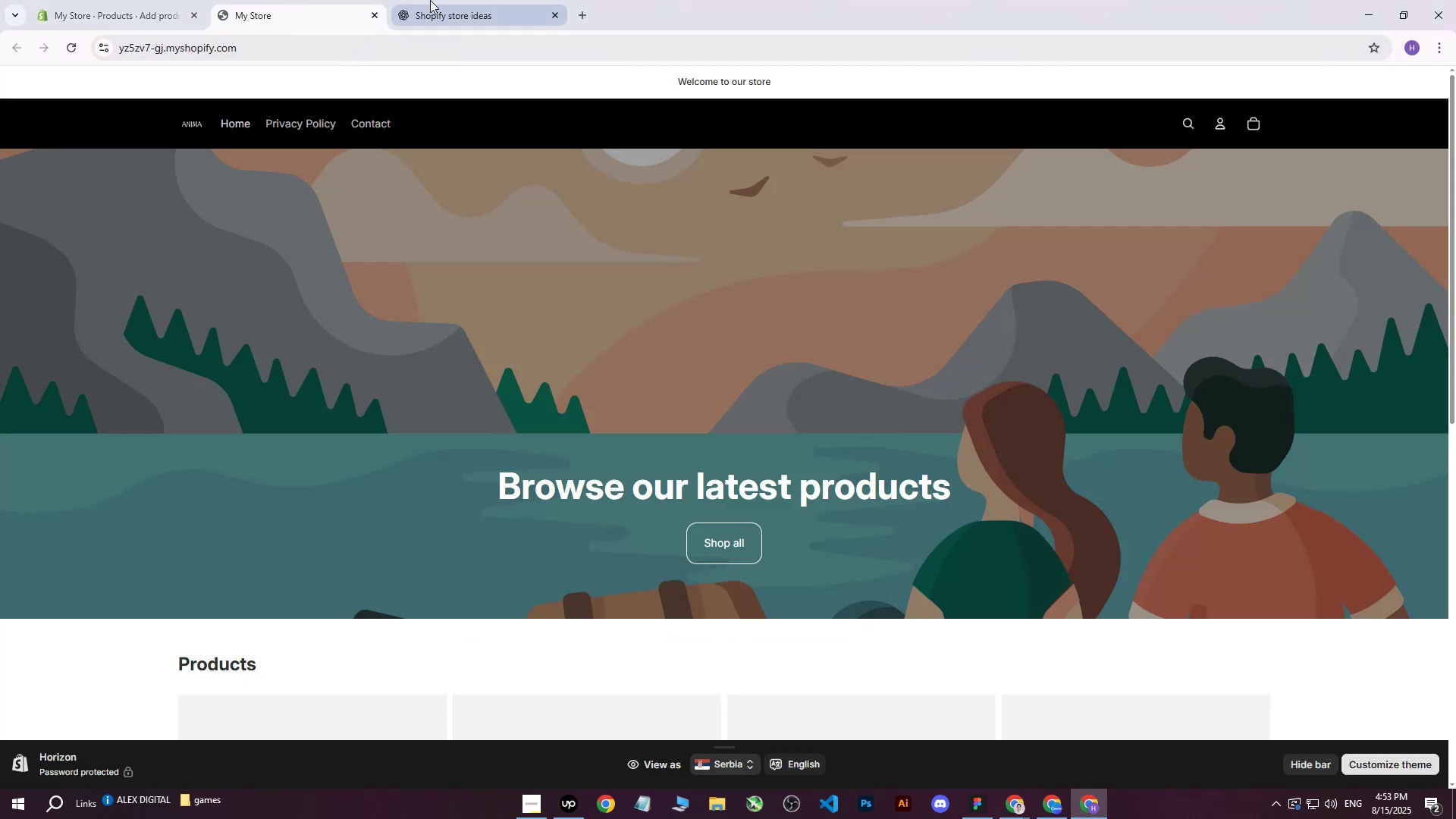 
triple_click([430, 0])
 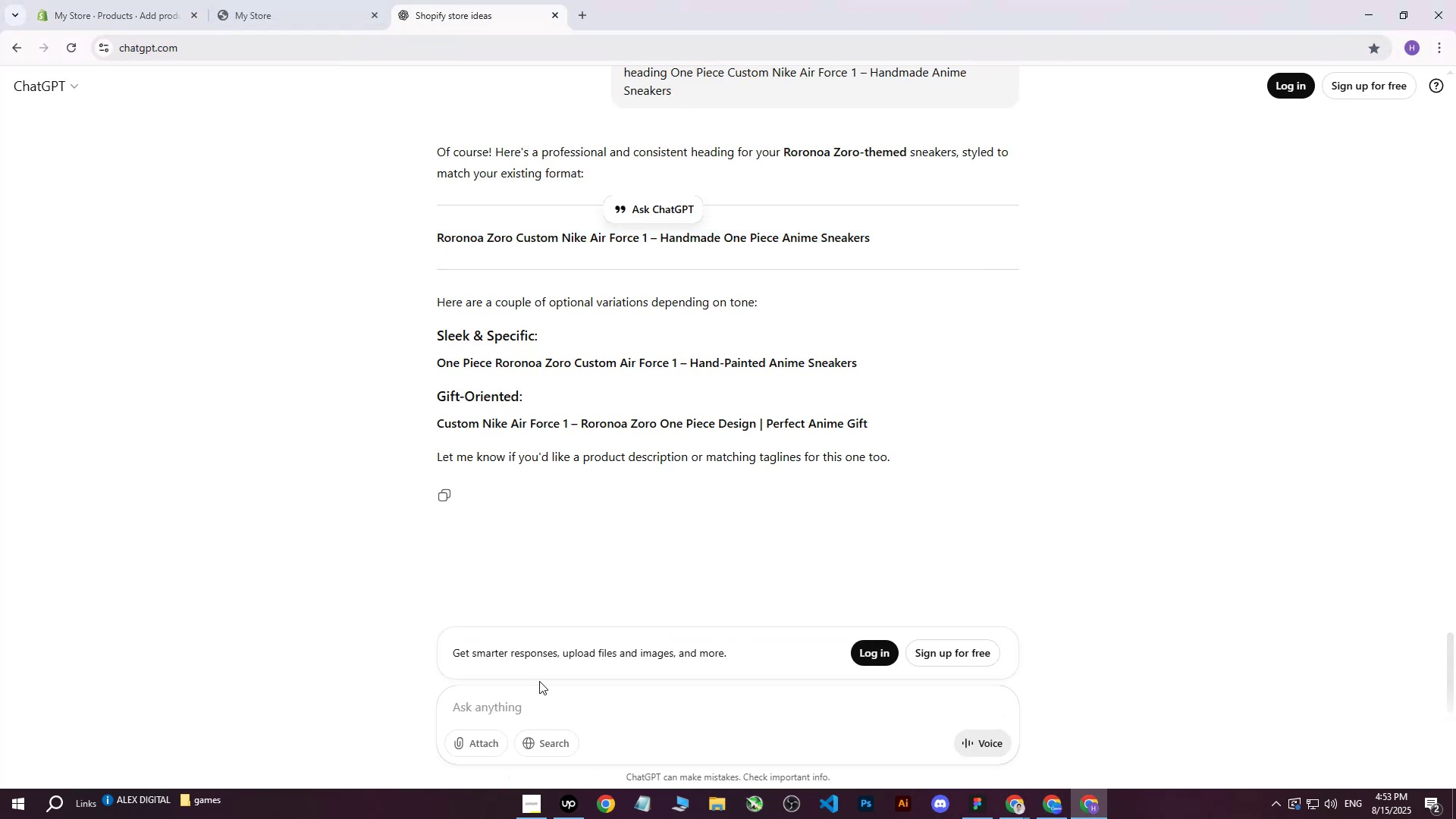 
double_click([537, 696])
 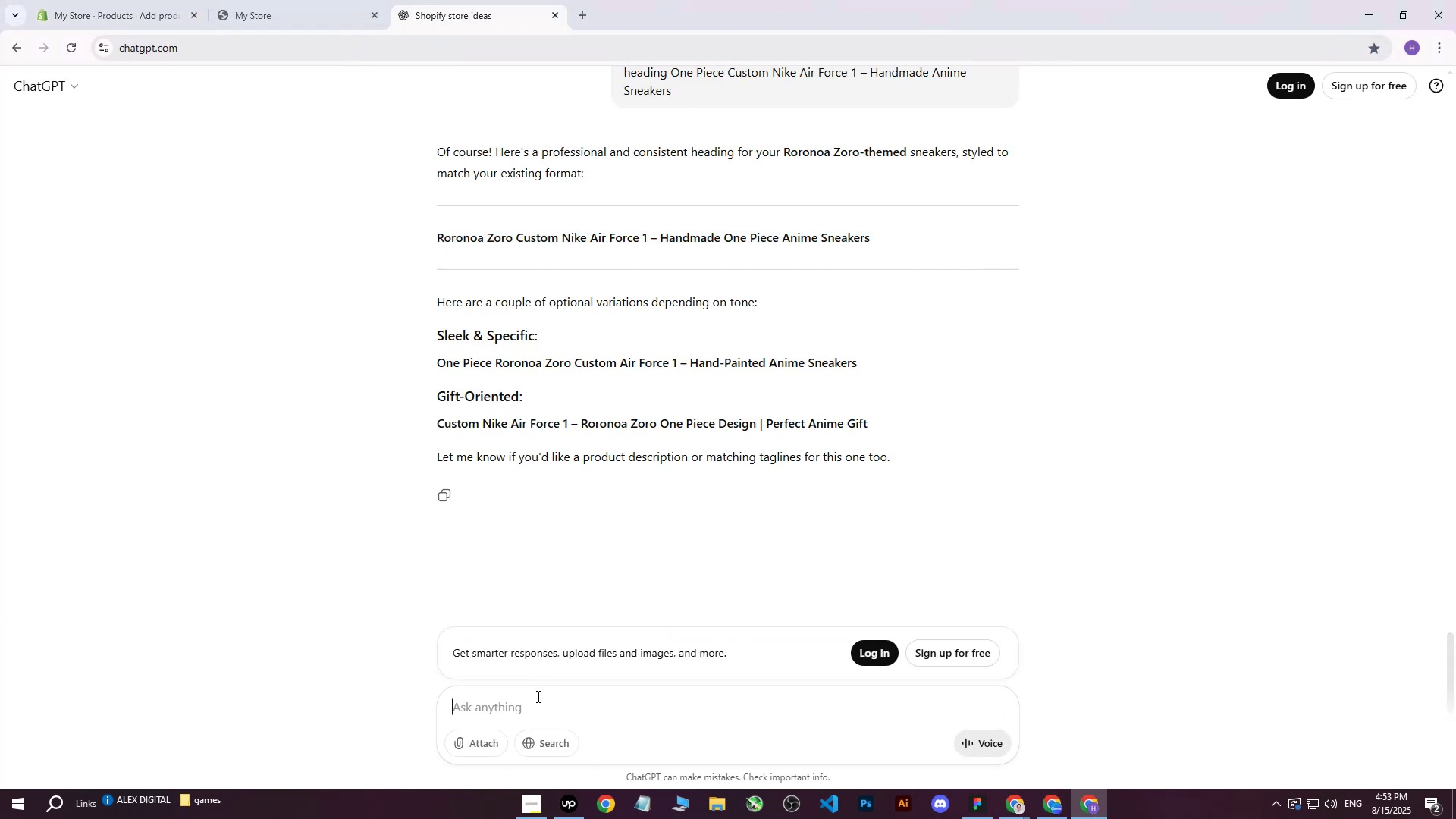 
type(write me this on more professional : )
 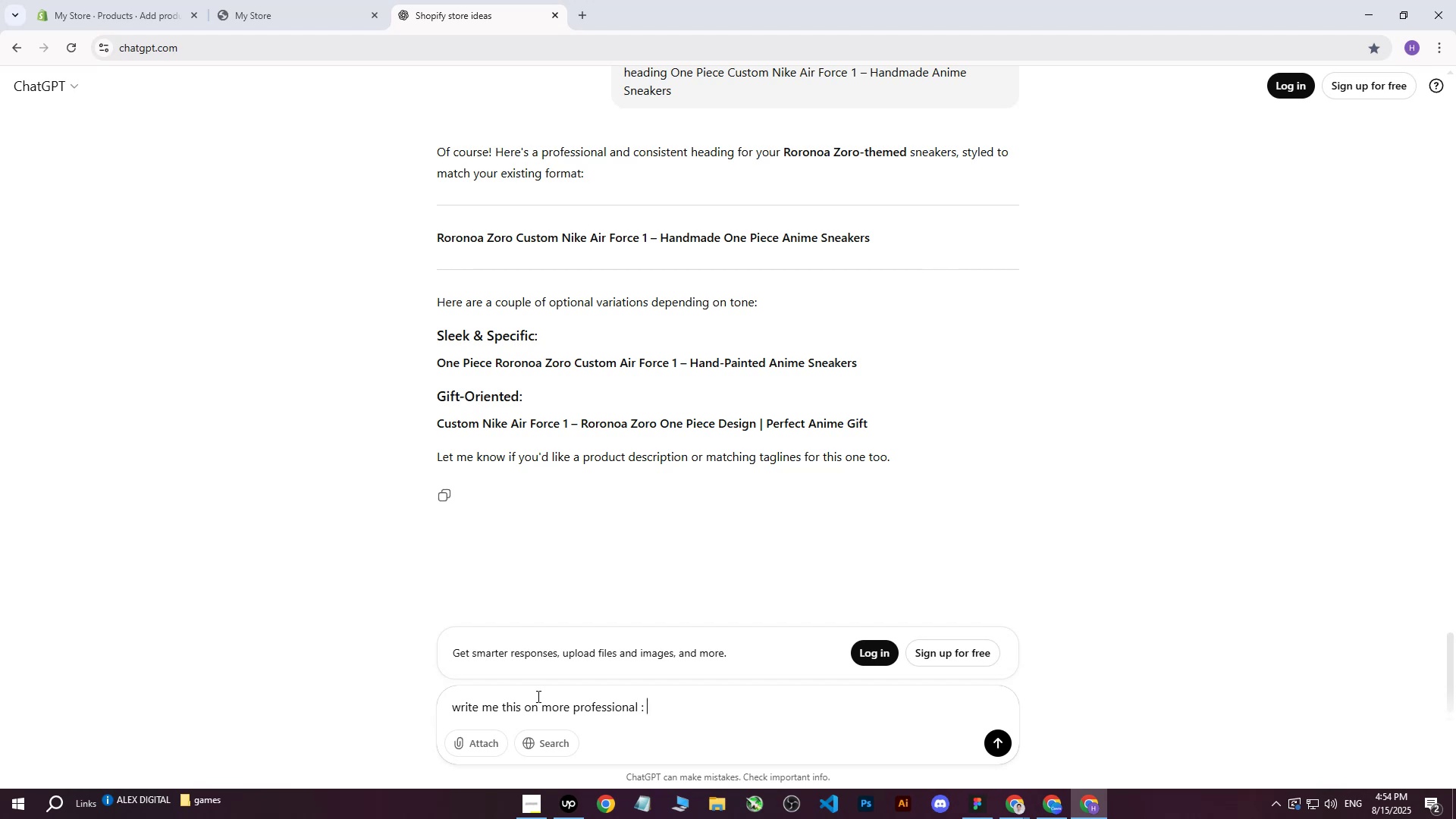 
 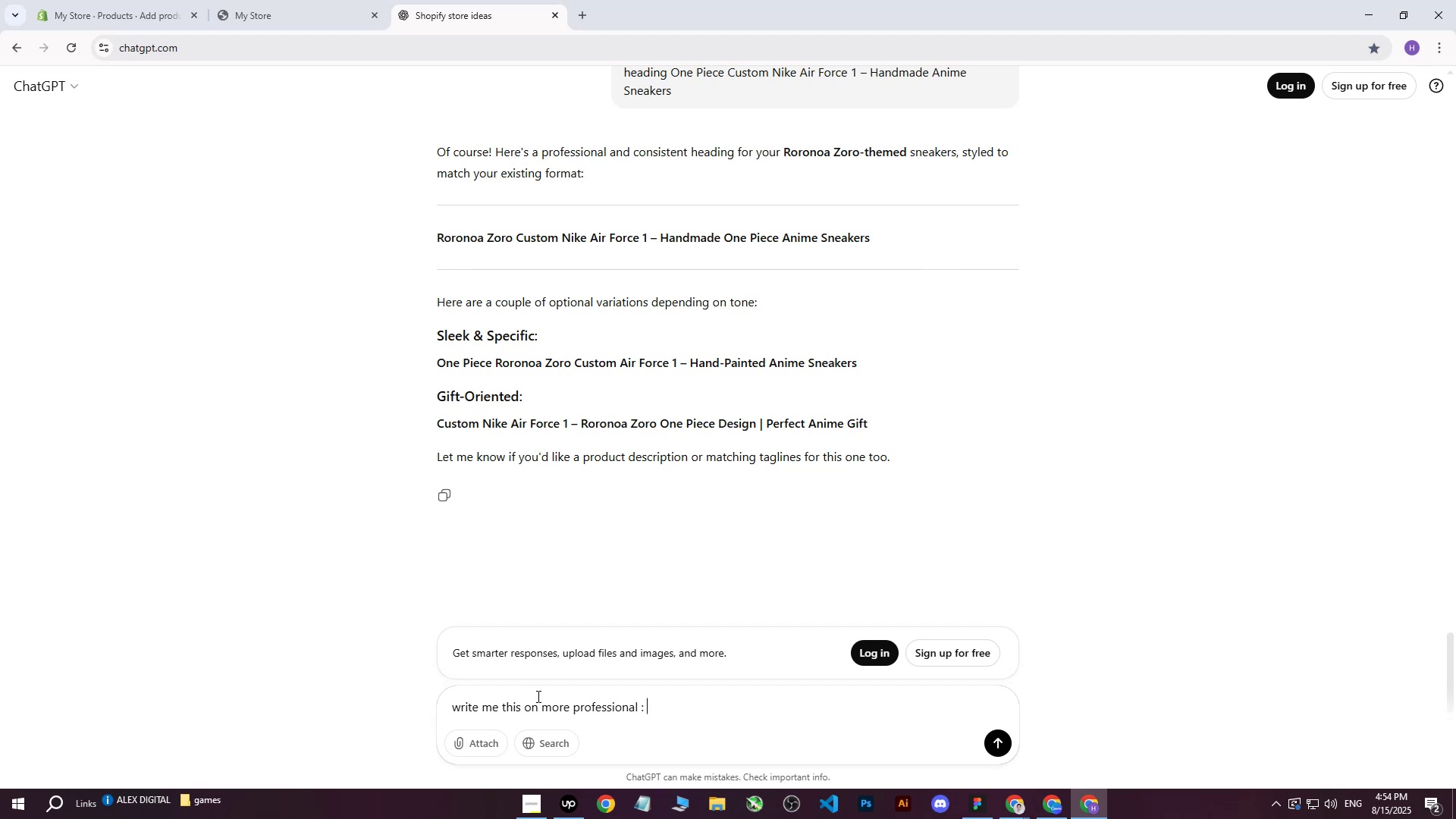 
key(Control+ControlLeft)
 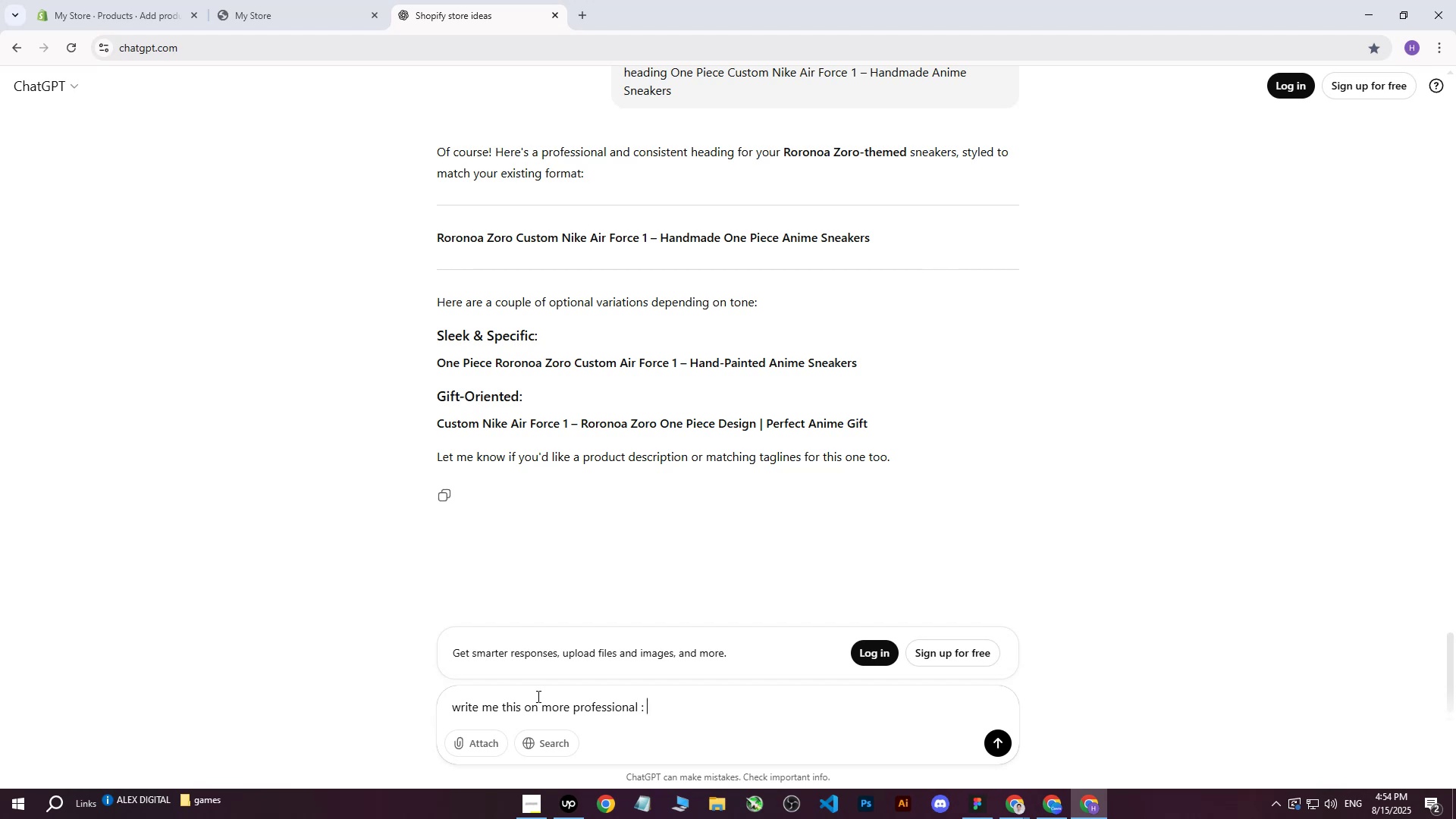 
key(Control+V)
 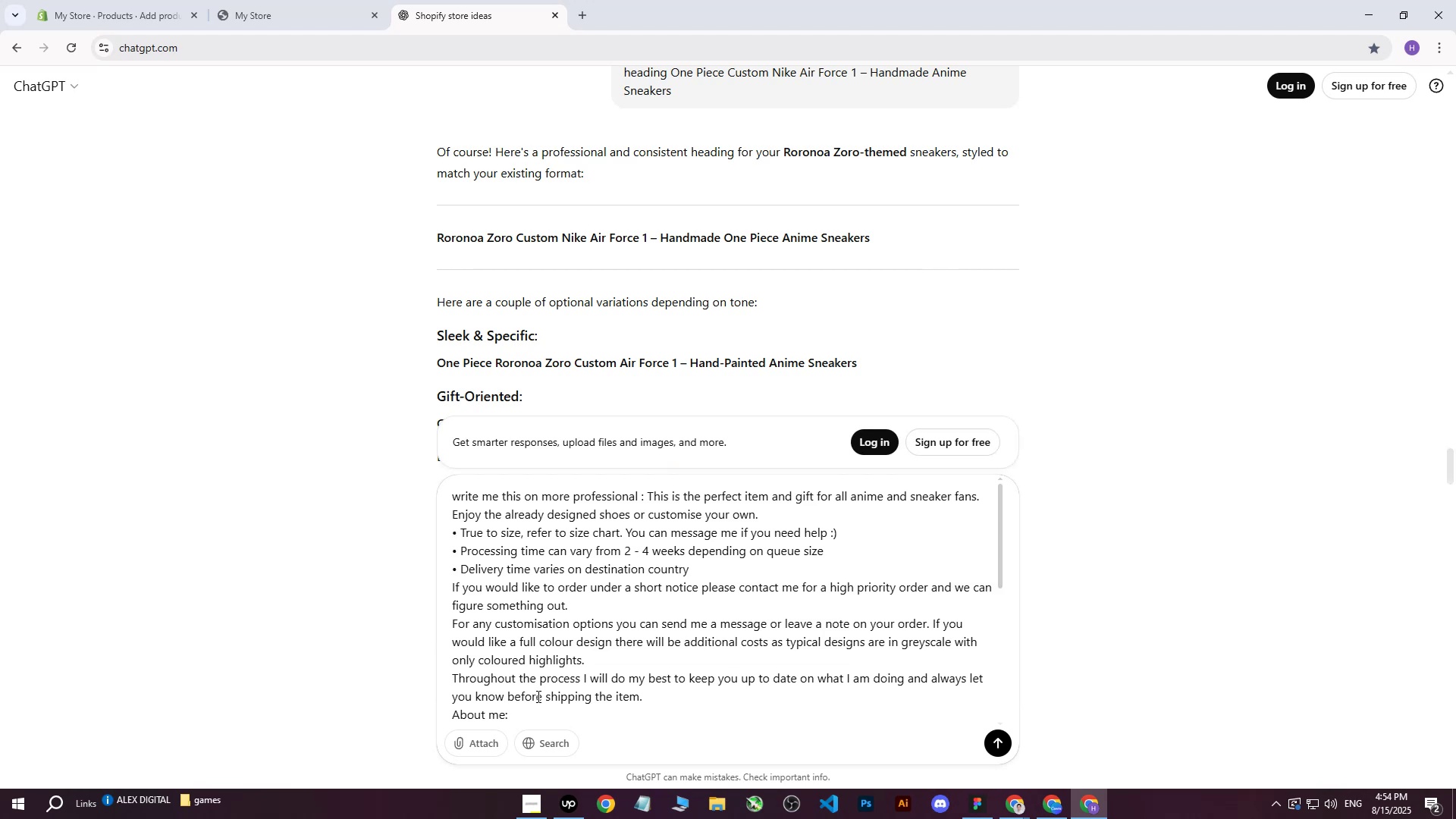 
key(Enter)
 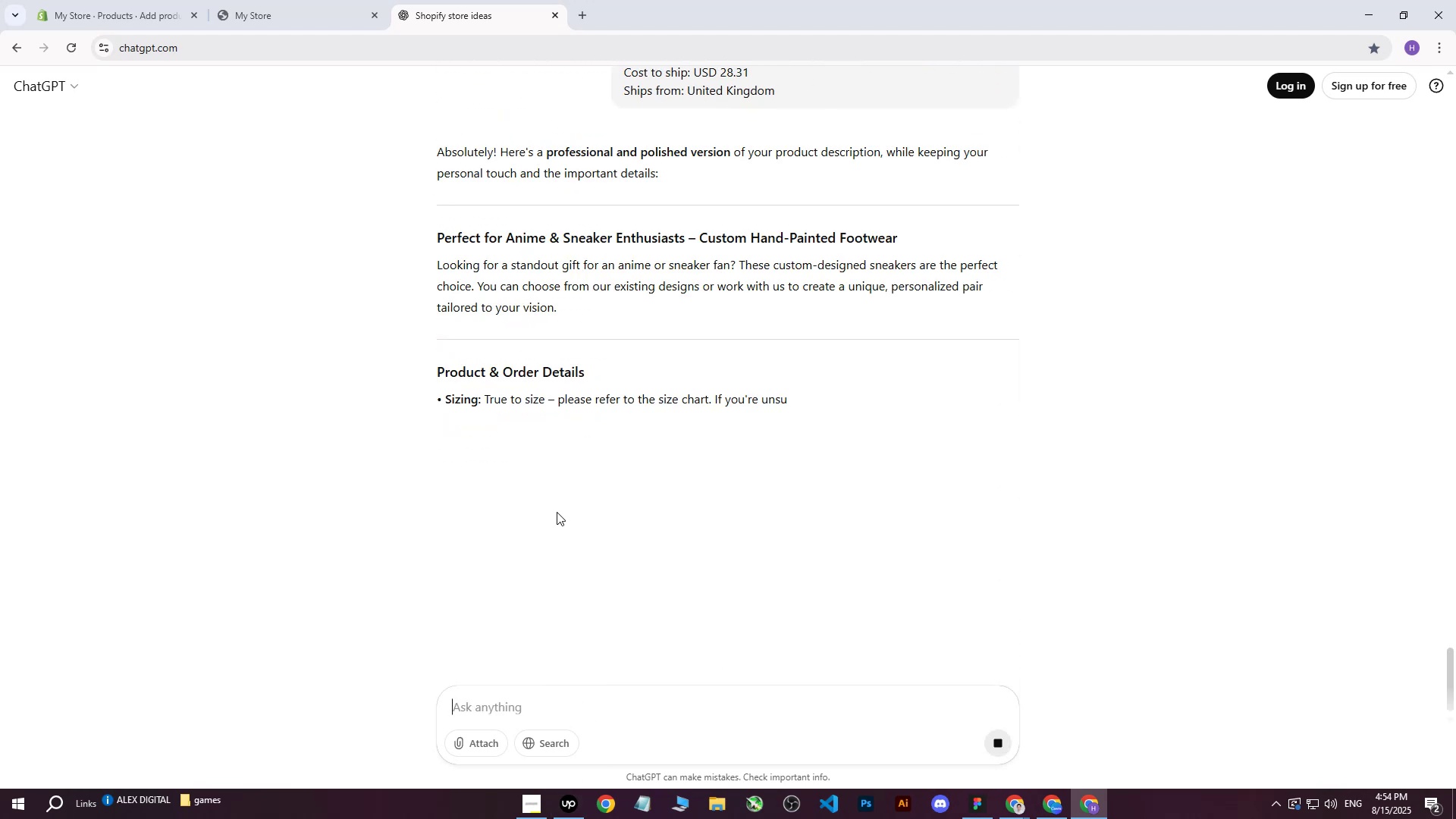 
wait(10.63)
 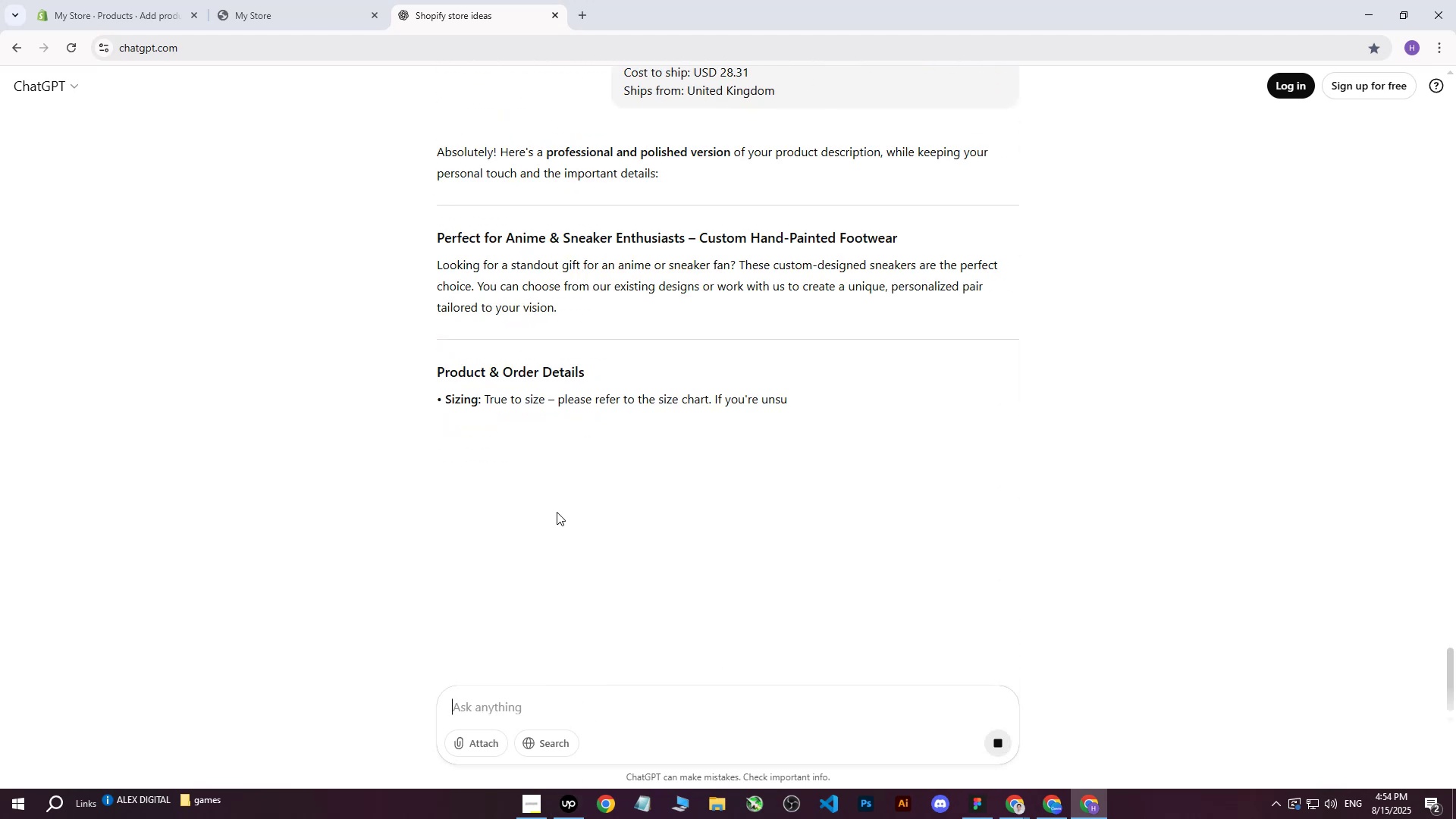 
scroll: coordinate [566, 386], scroll_direction: up, amount: 2.0
 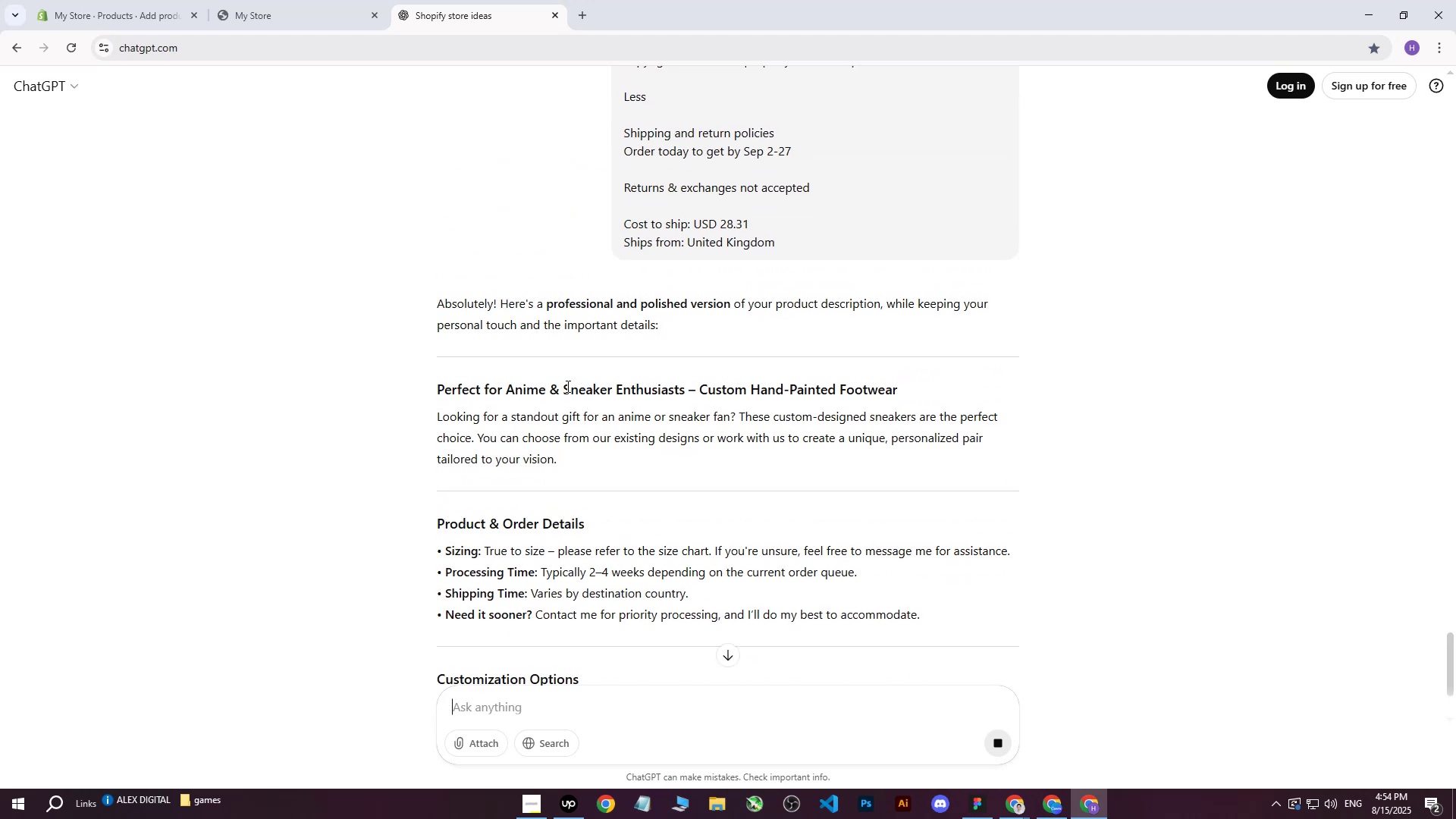 
scroll: coordinate [566, 386], scroll_direction: down, amount: 4.0
 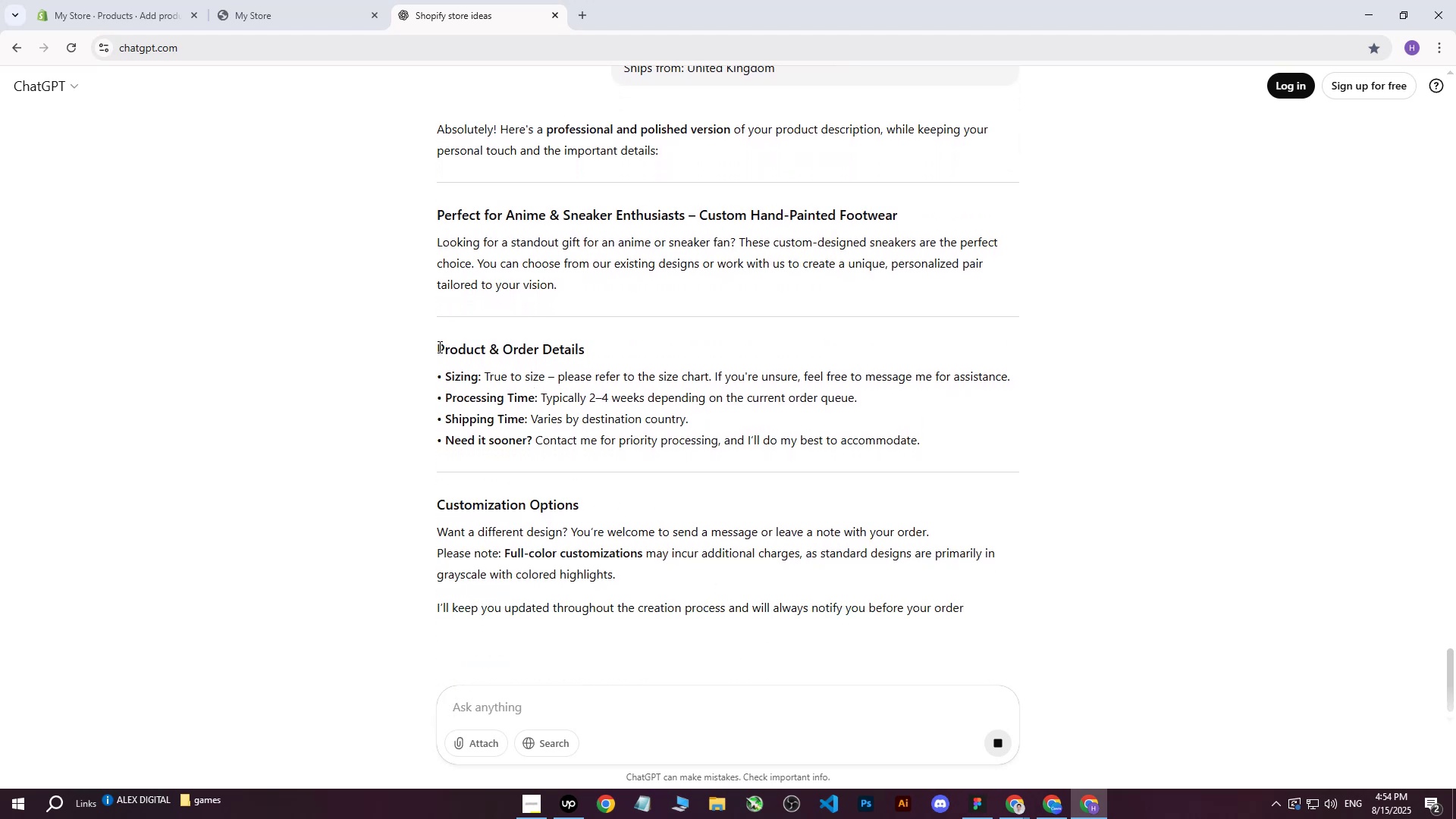 
left_click_drag(start_coordinate=[438, 349], to_coordinate=[514, 271])
 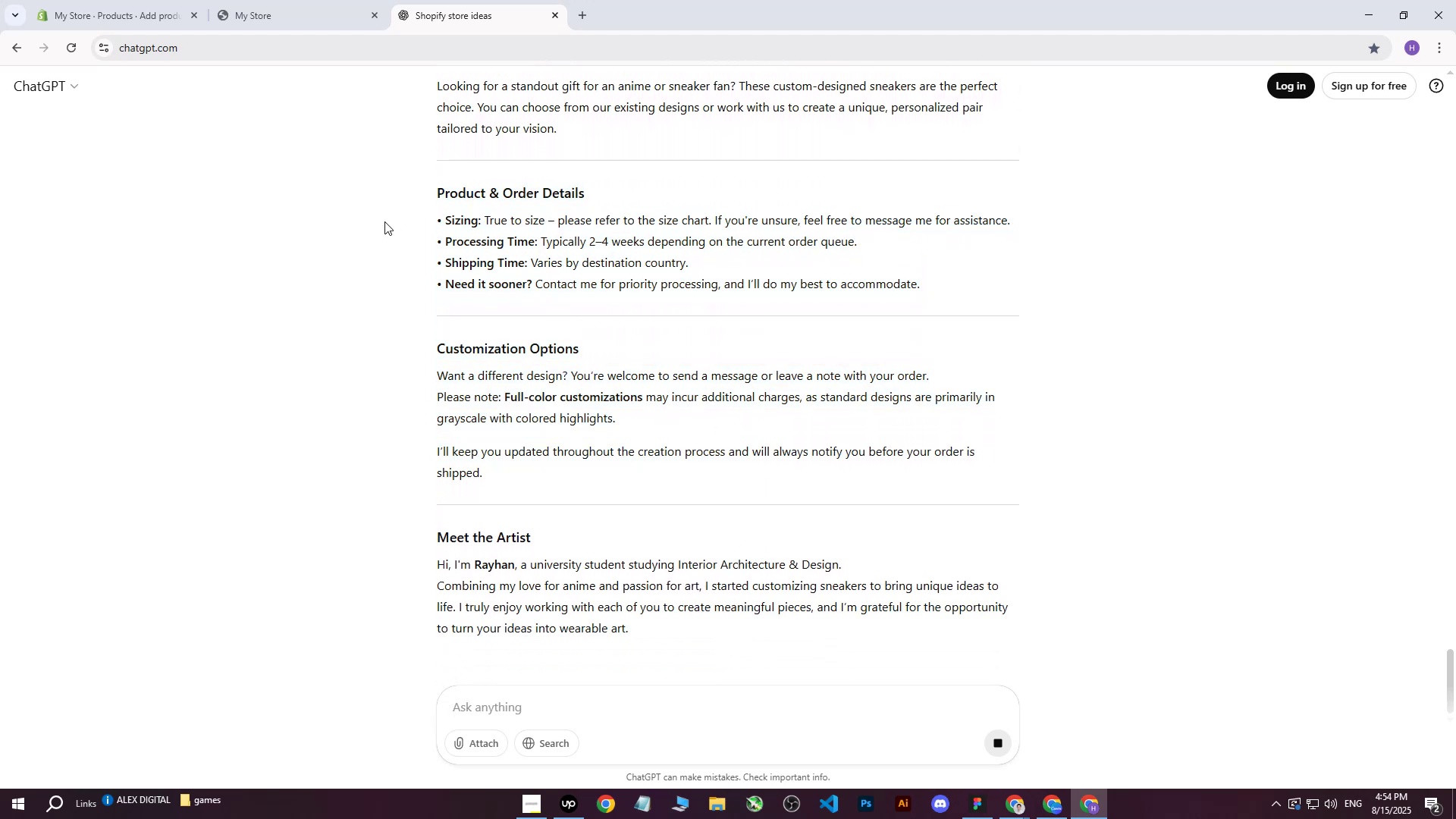 
scroll: coordinate [751, 444], scroll_direction: down, amount: 4.0
 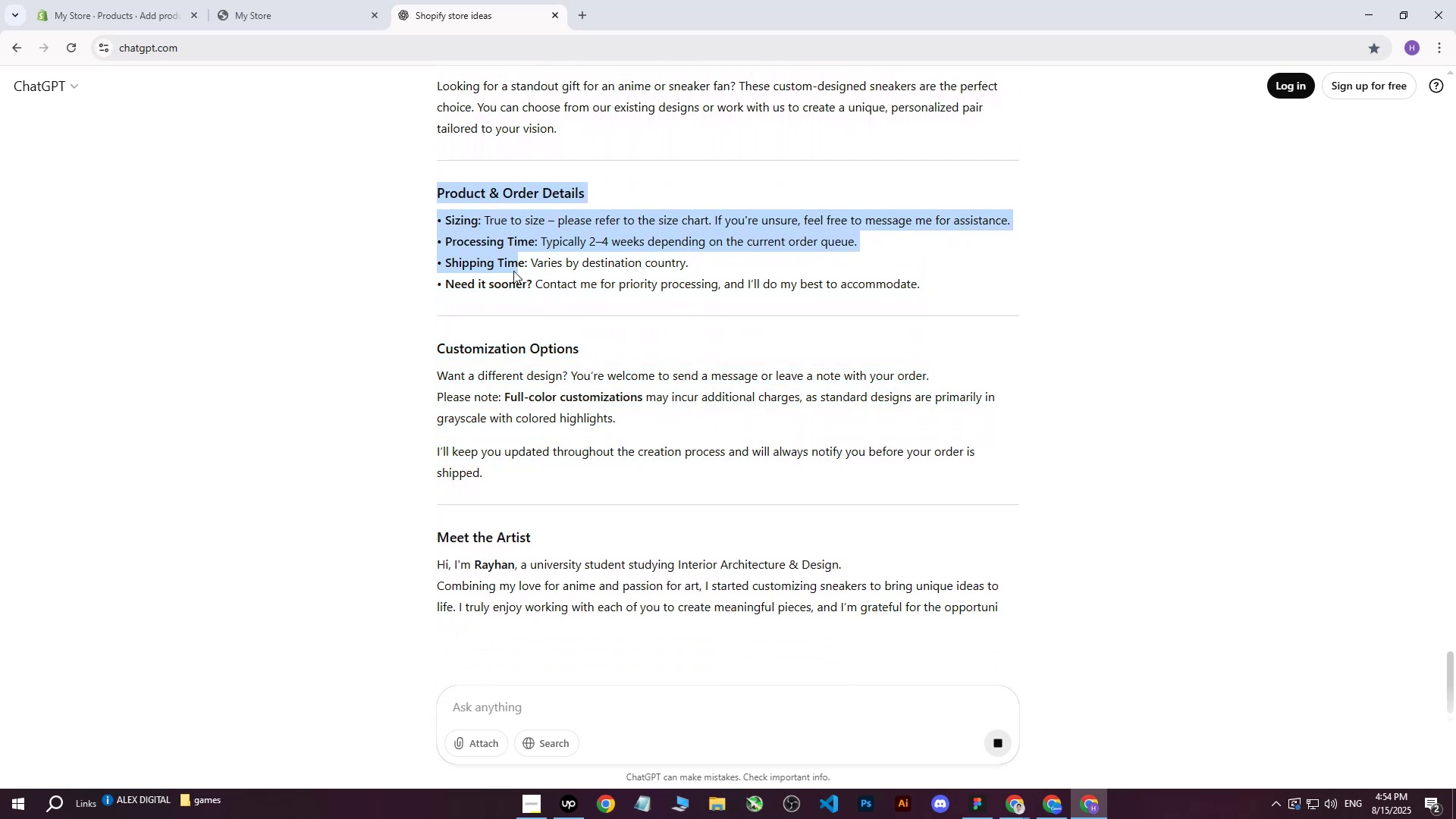 
left_click([384, 221])
 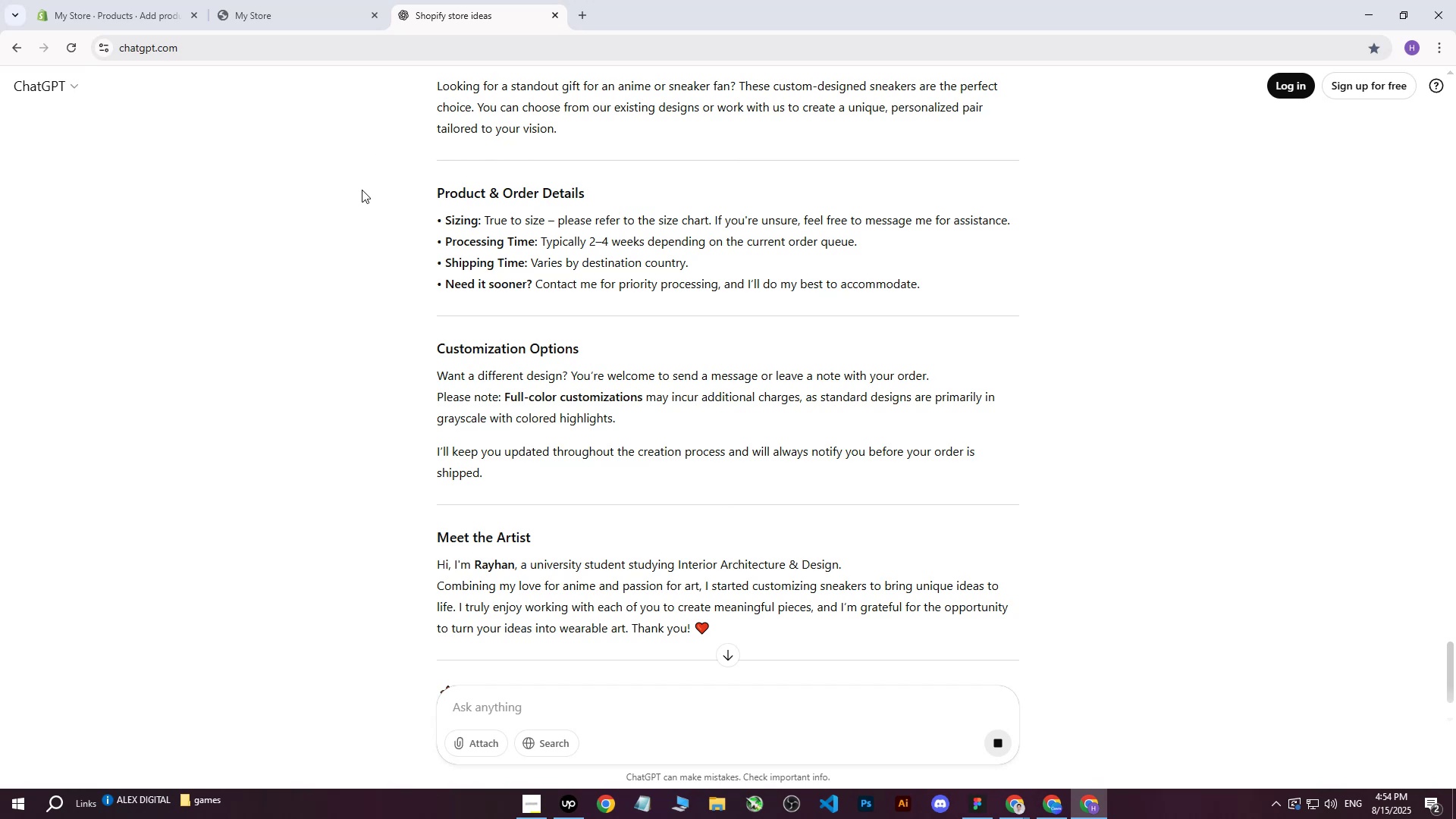 
scroll: coordinate [419, 281], scroll_direction: down, amount: 8.0
 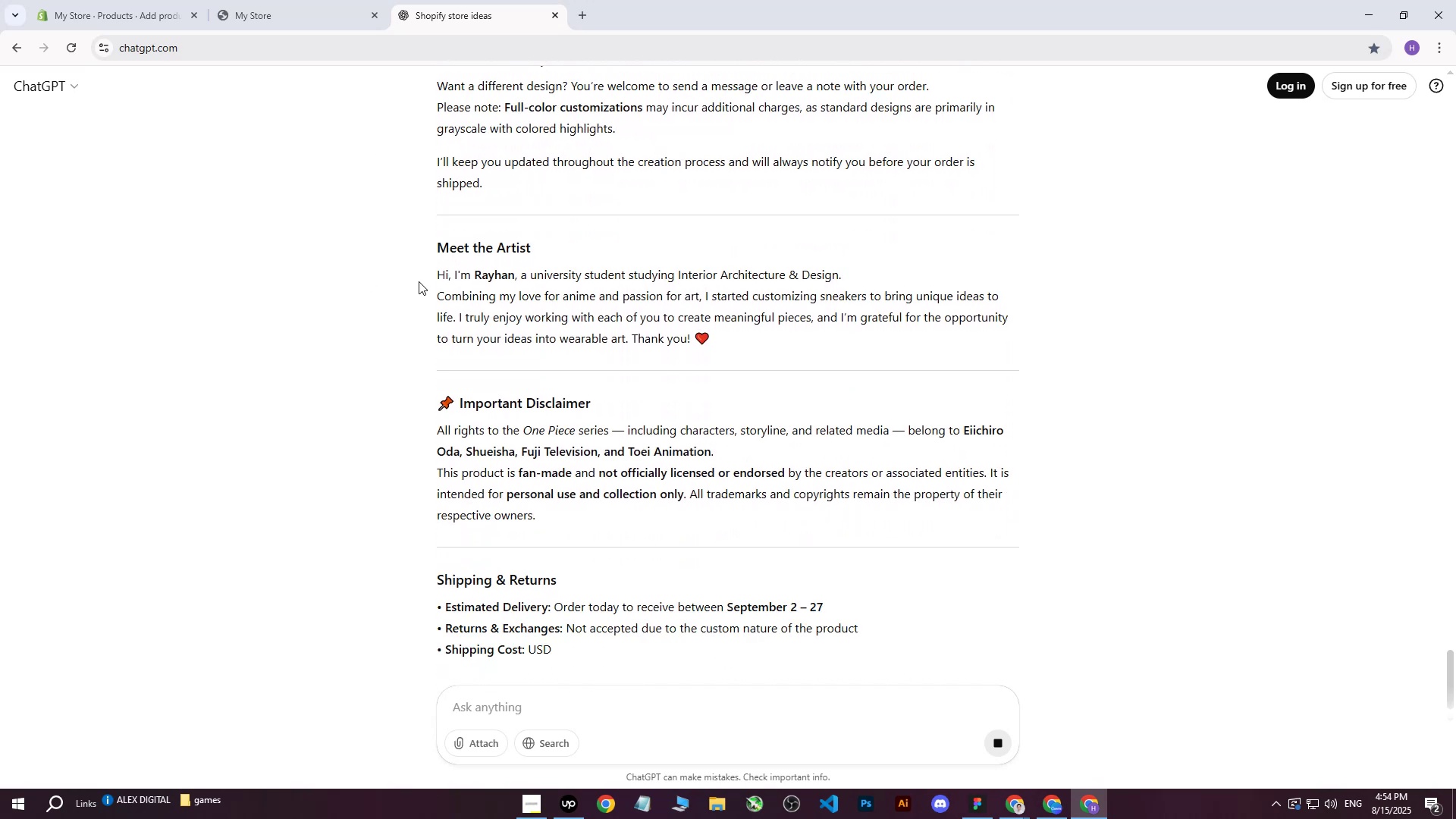 
scroll: coordinate [420, 286], scroll_direction: up, amount: 4.0
 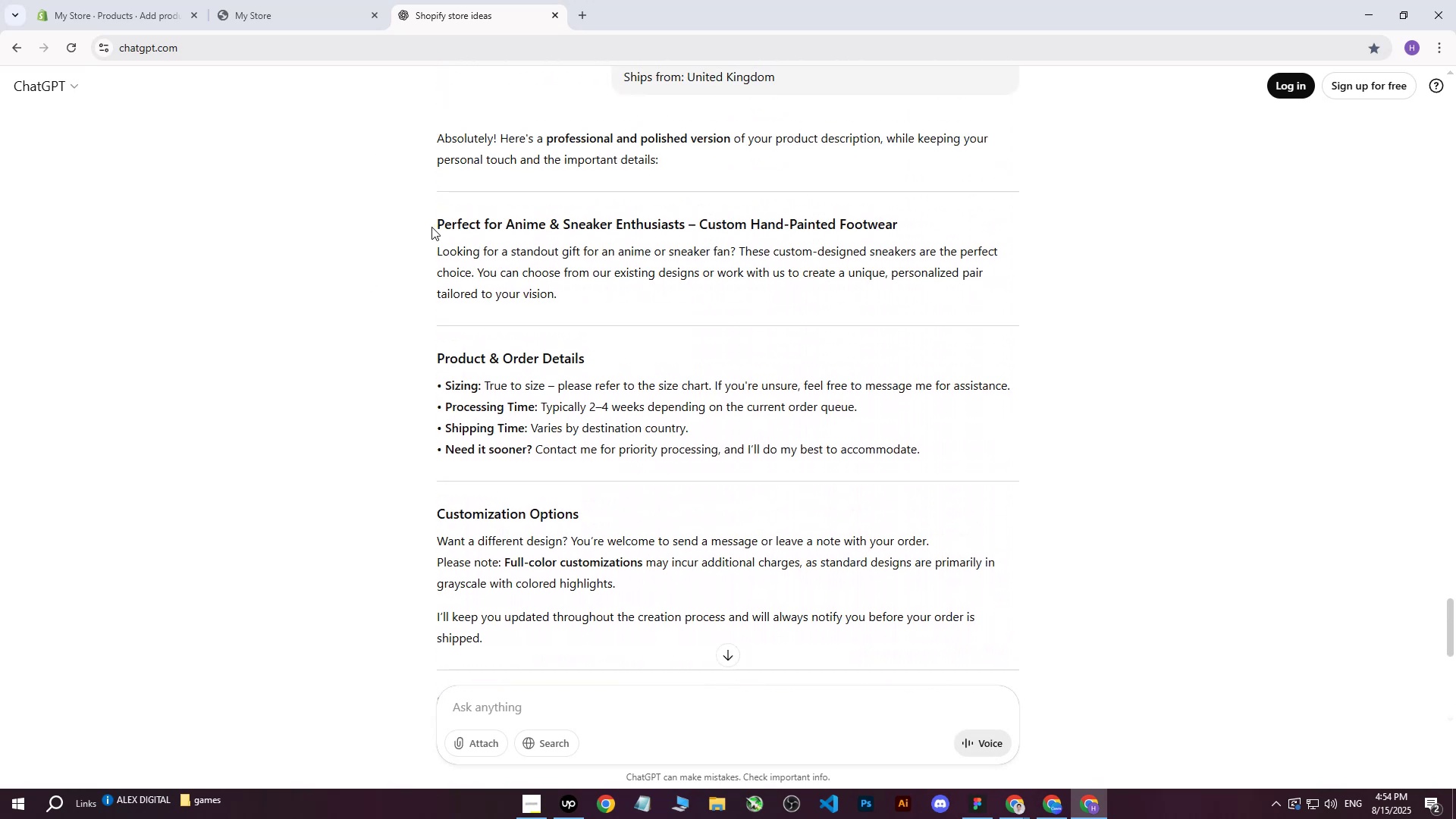 
left_click_drag(start_coordinate=[442, 221], to_coordinate=[578, 303])
 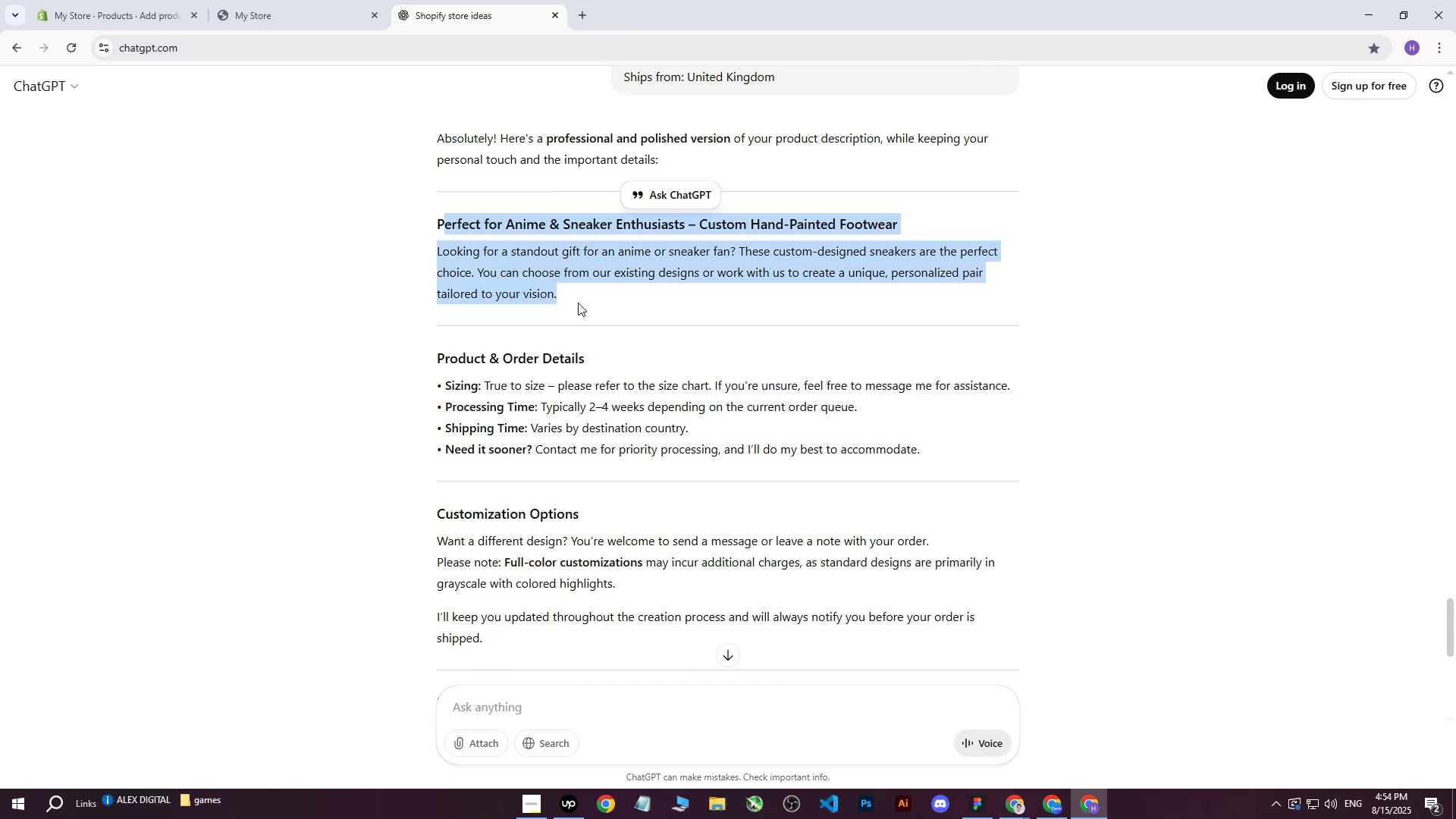 
left_click([578, 303])
 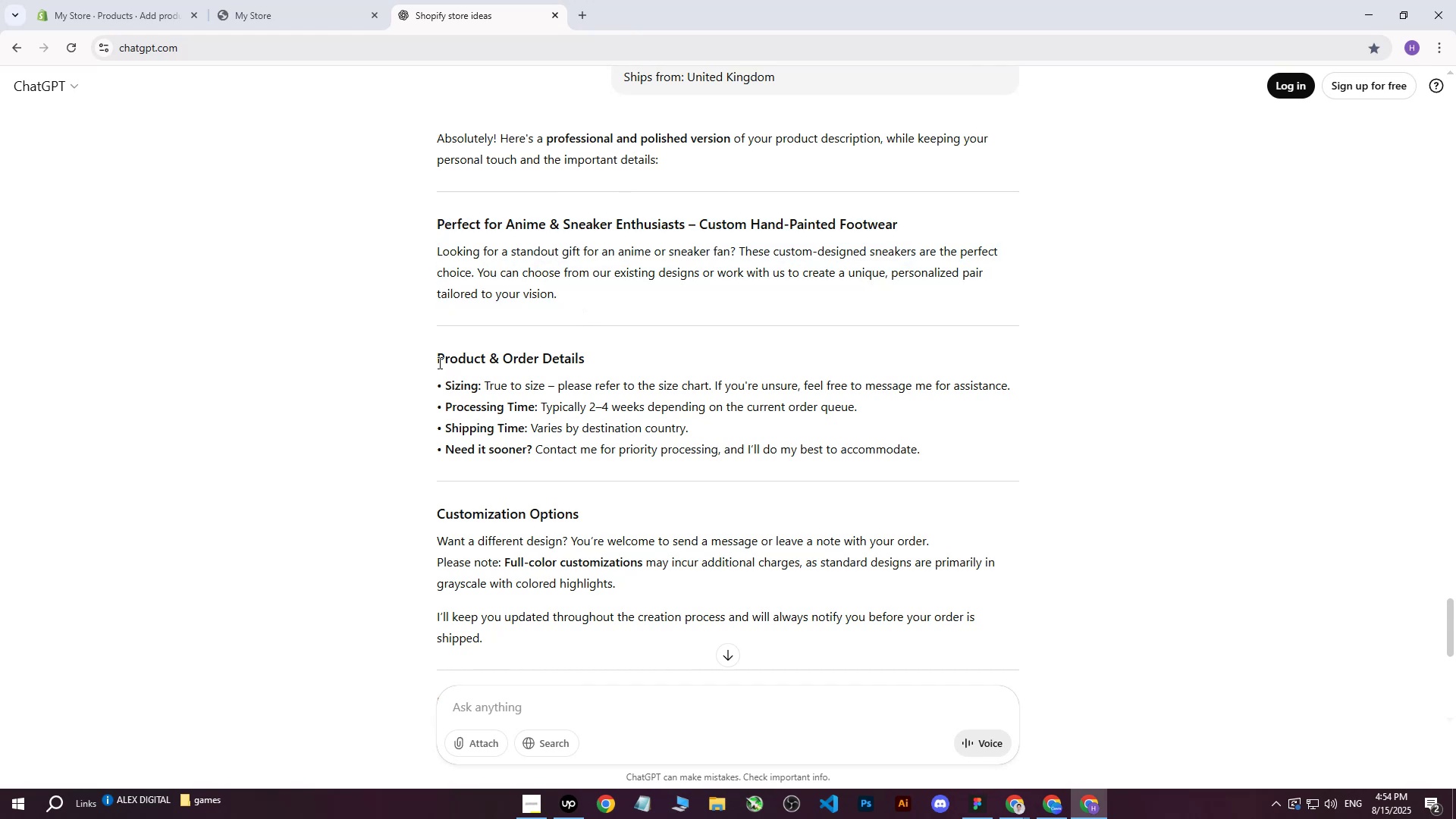 
left_click_drag(start_coordinate=[439, 359], to_coordinate=[635, 491])
 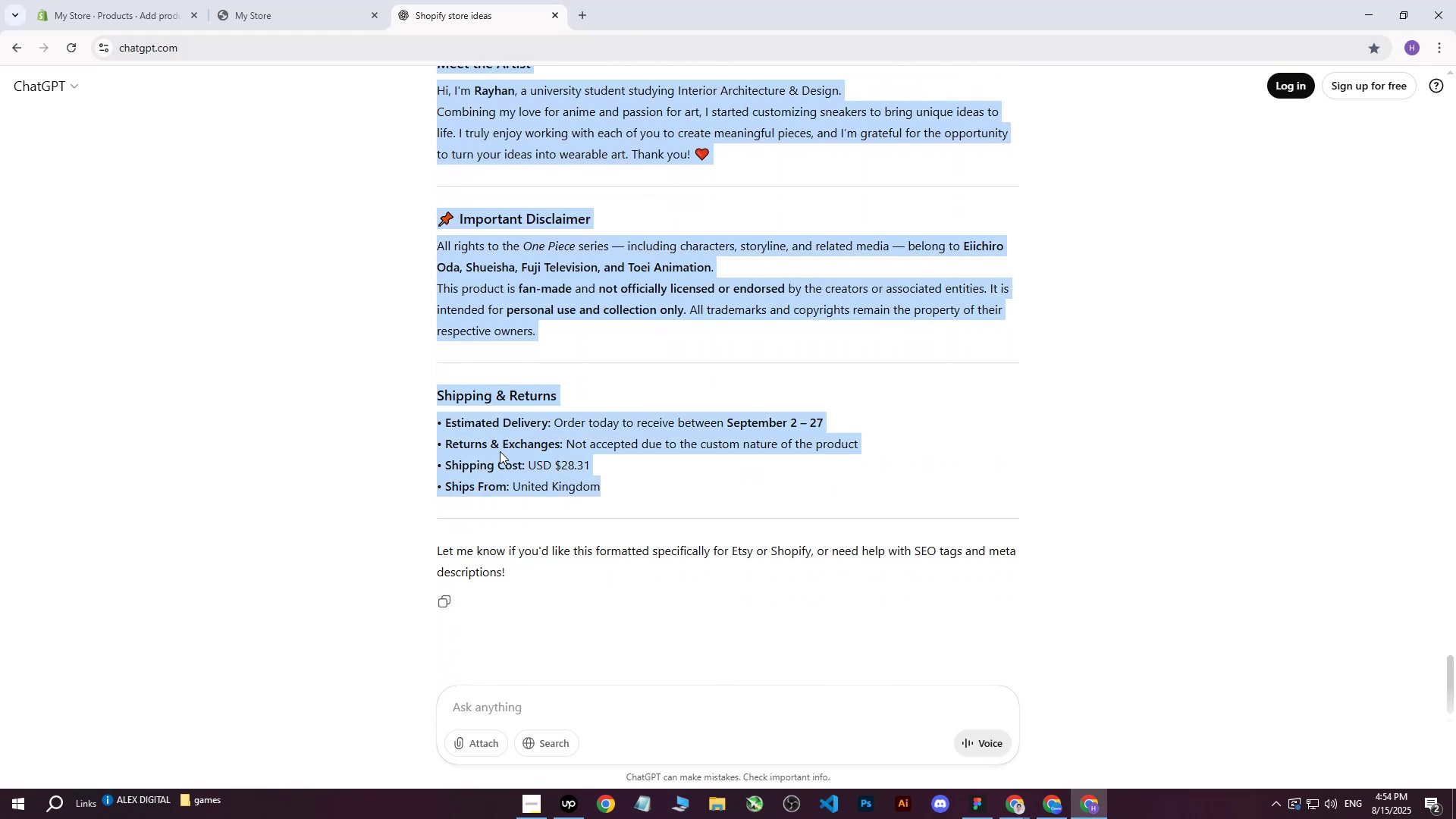 
scroll: coordinate [653, 374], scroll_direction: down, amount: 10.0
 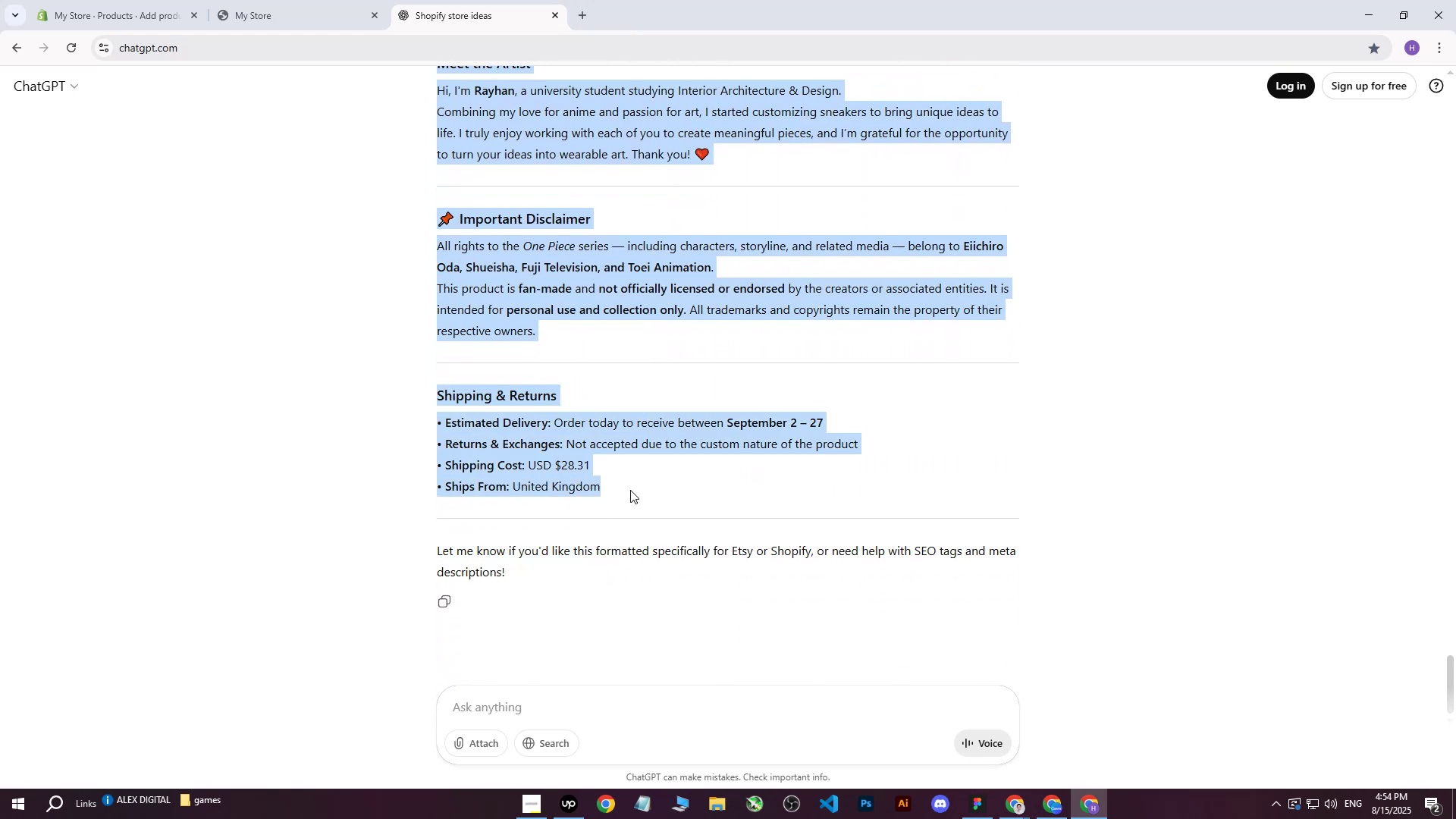 
right_click([500, 451])
 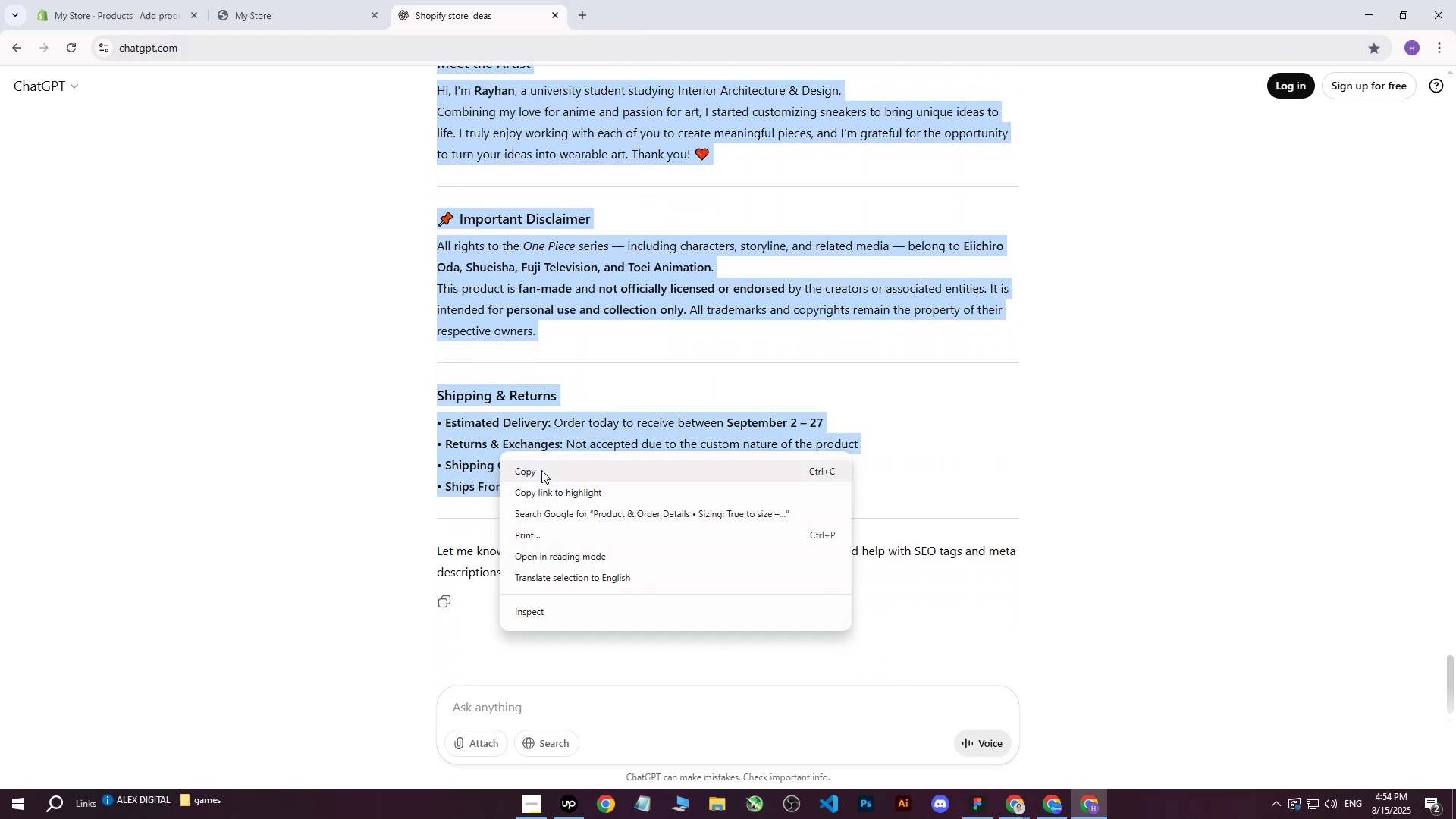 
left_click([541, 471])
 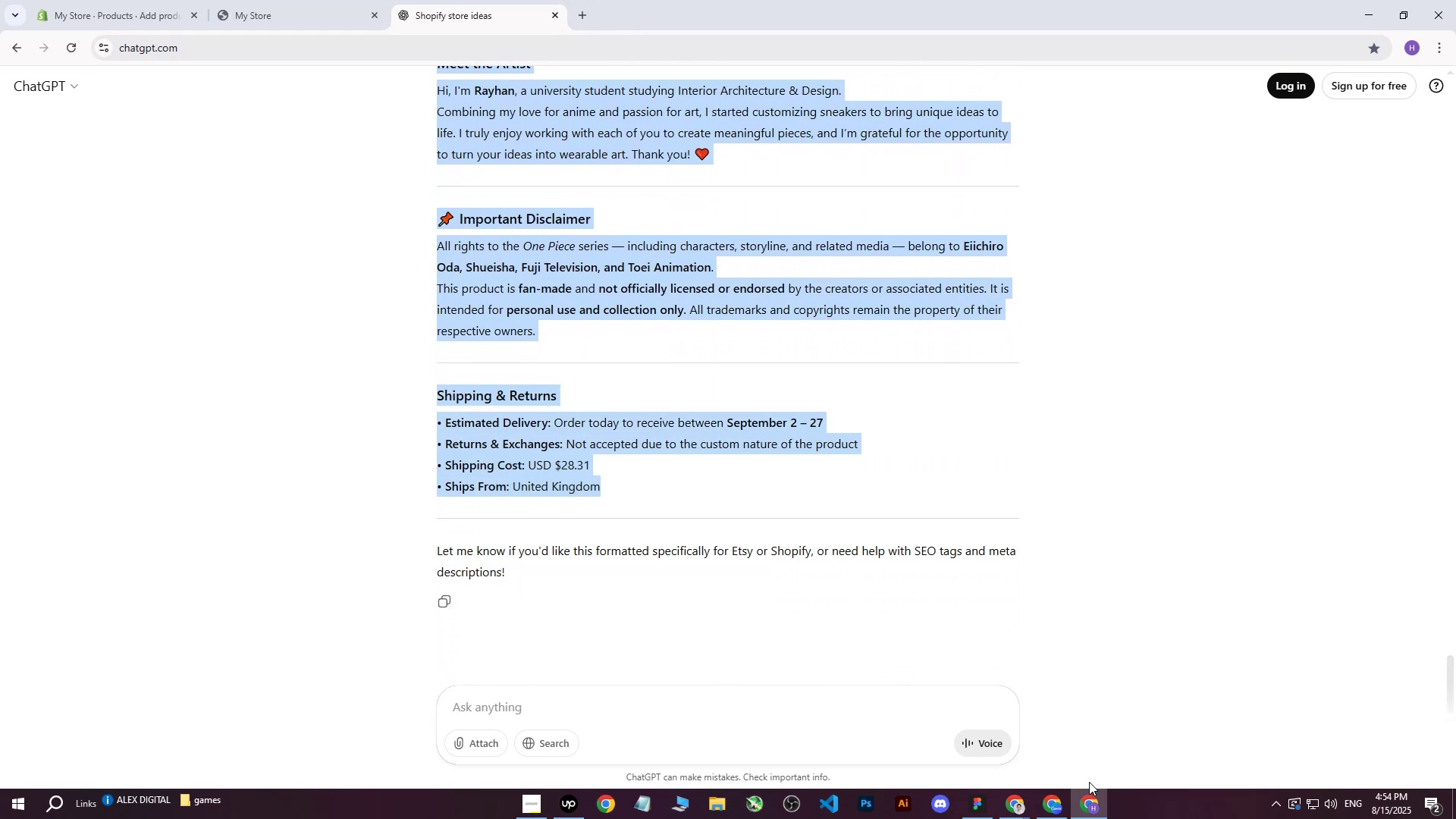 
left_click([1090, 809])
 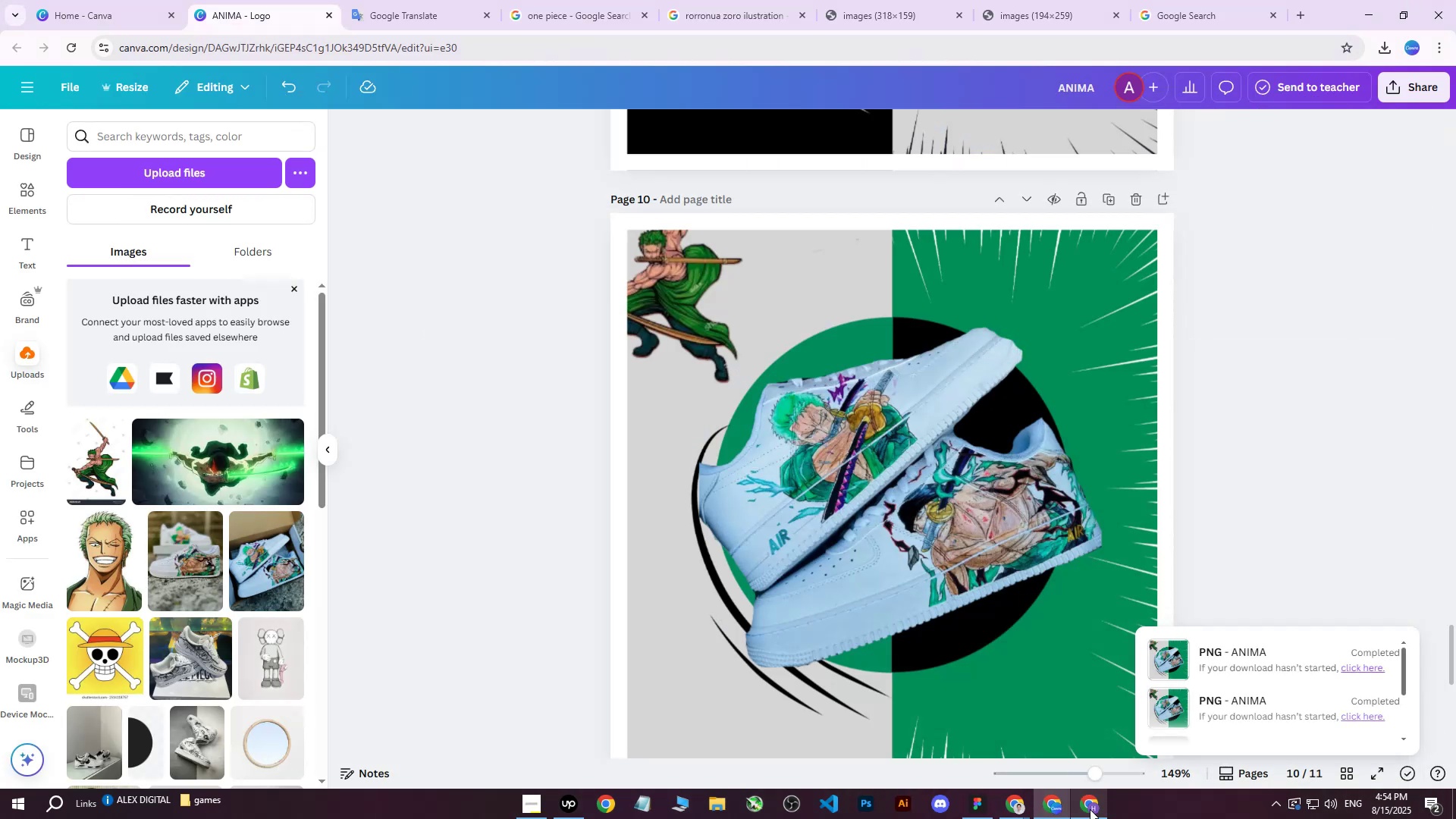 
left_click([1090, 809])
 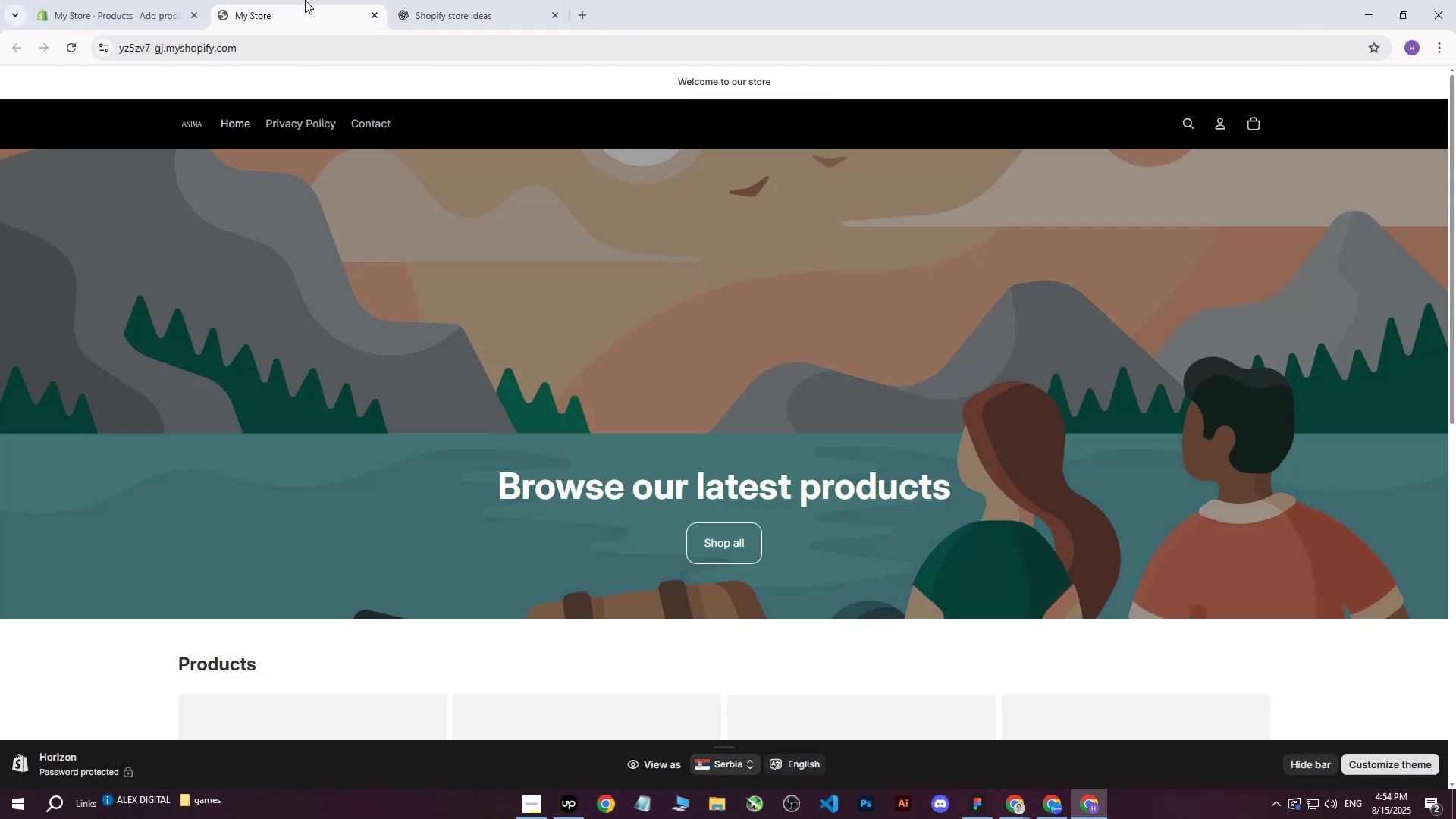 
double_click([134, 0])
 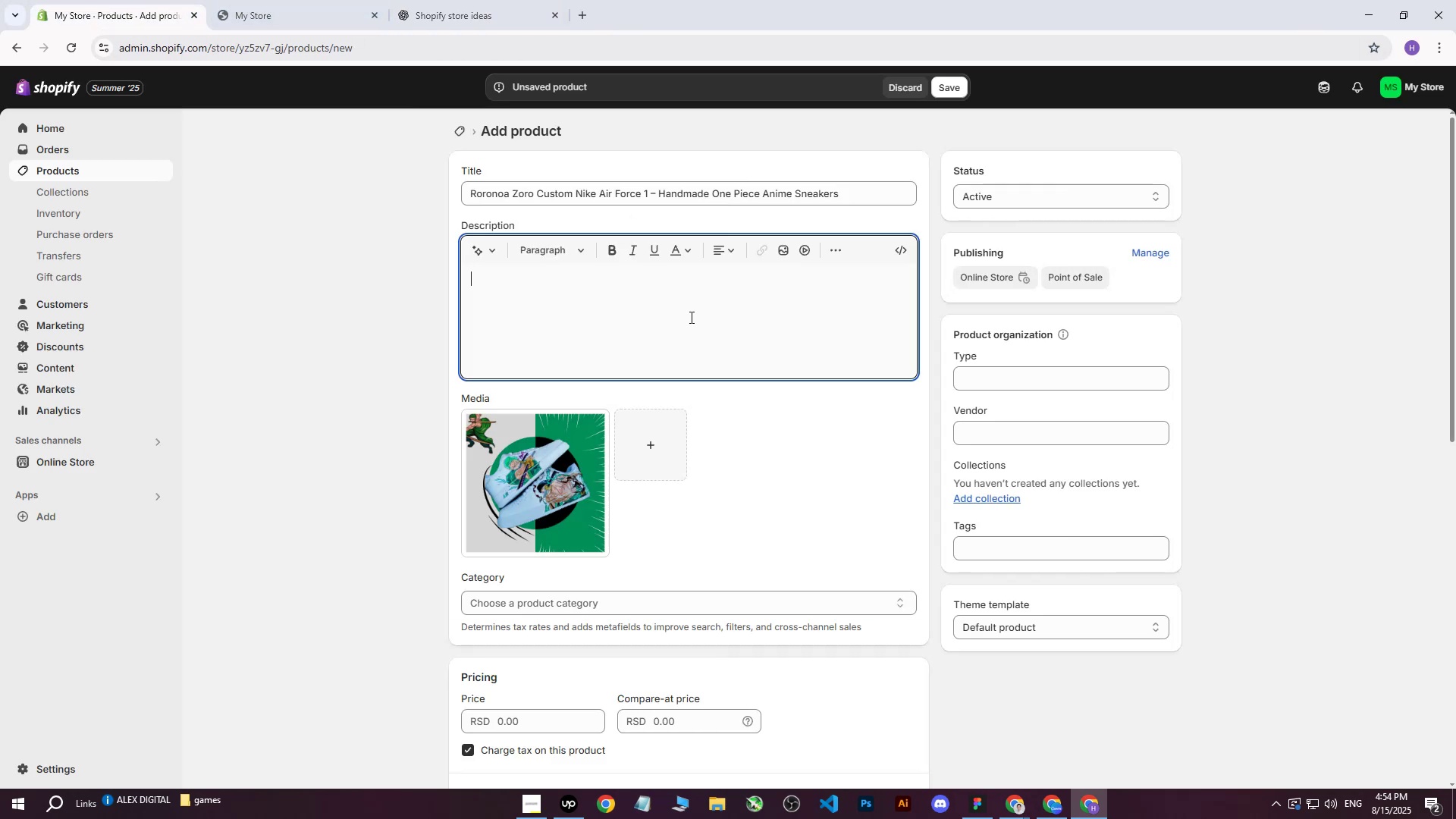 
left_click([654, 300])
 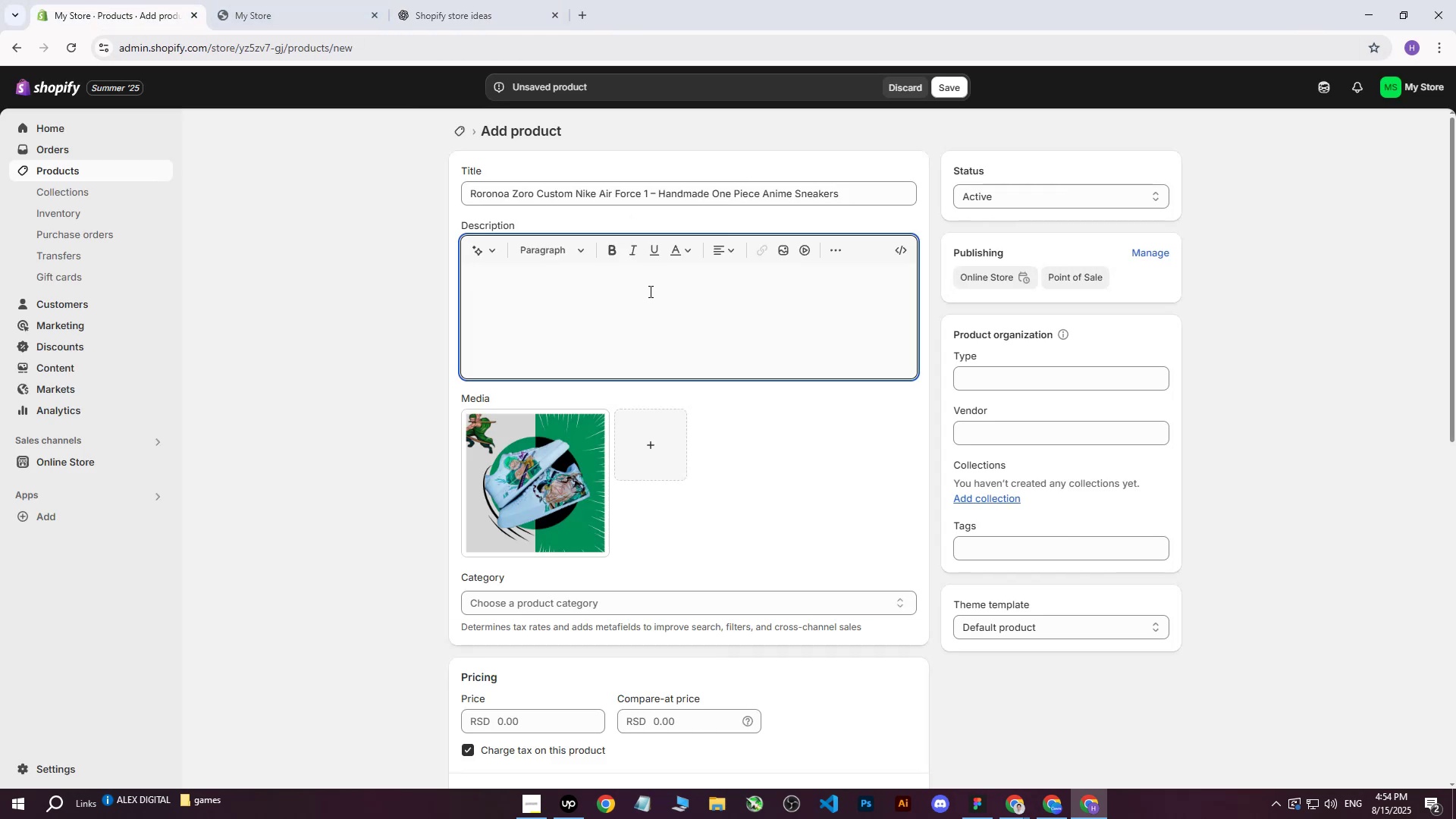 
hold_key(key=ControlLeft, duration=1.5)
 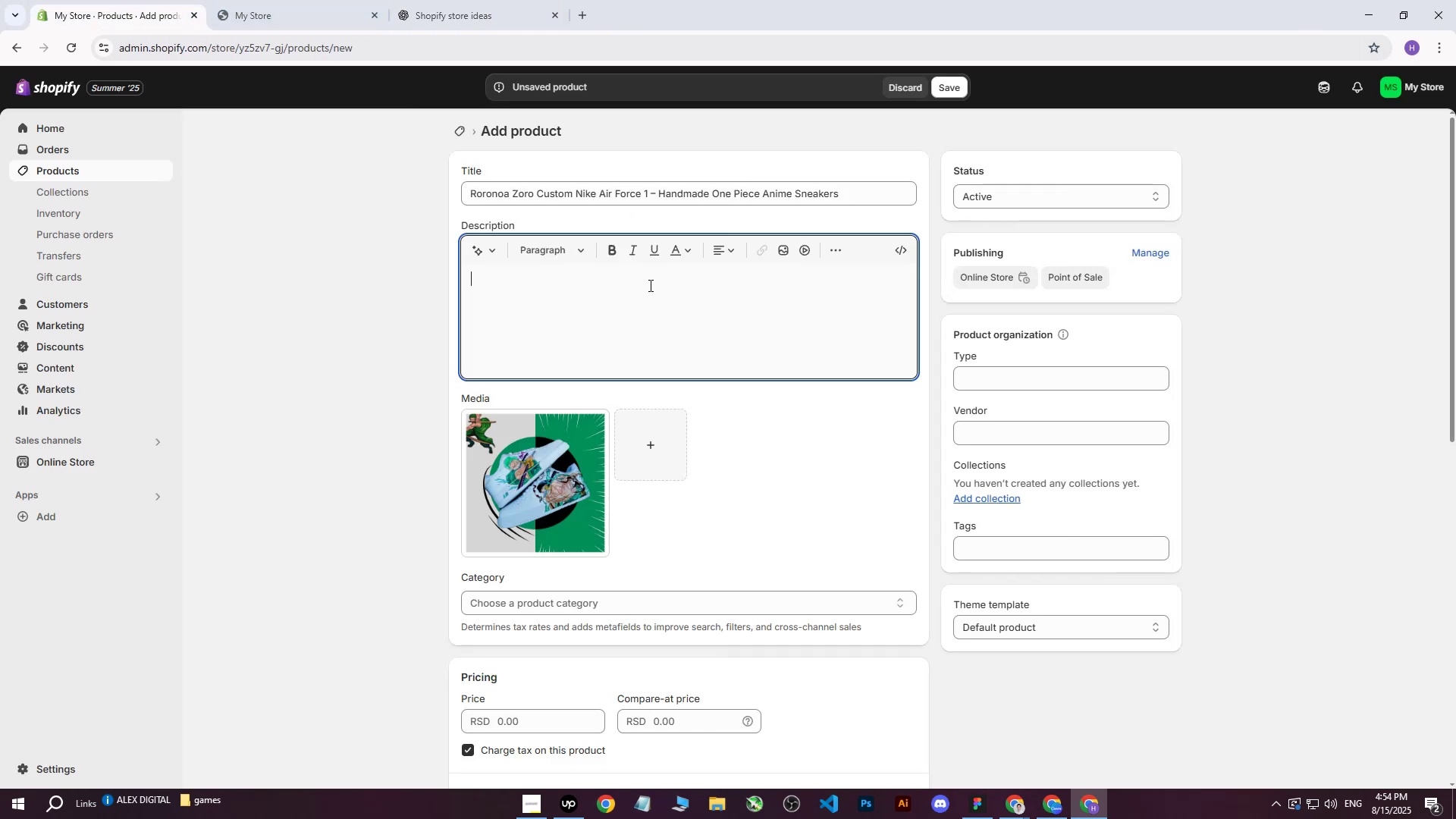 
hold_key(key=ControlLeft, duration=1.51)
 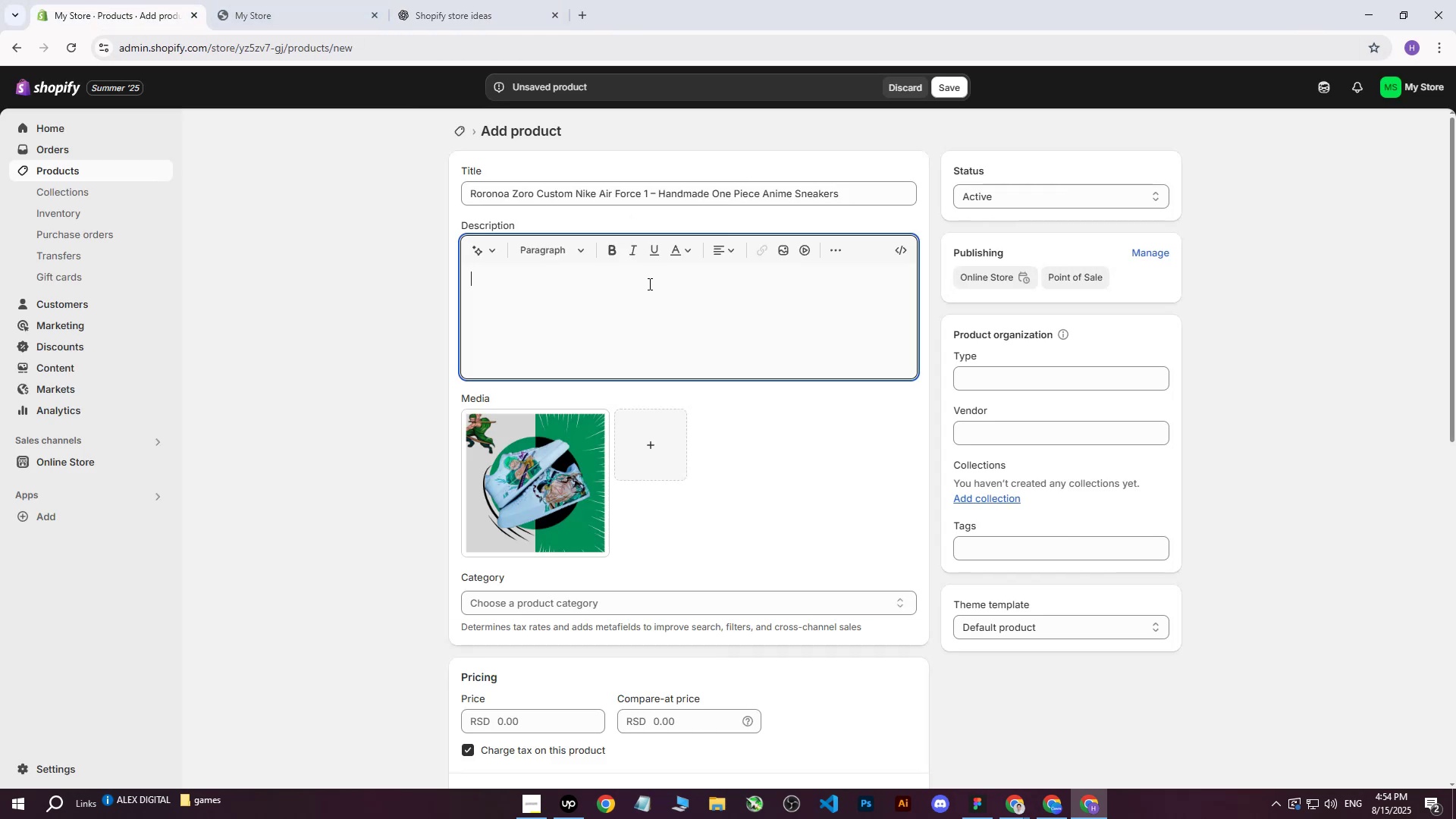 
key(Control+V)
 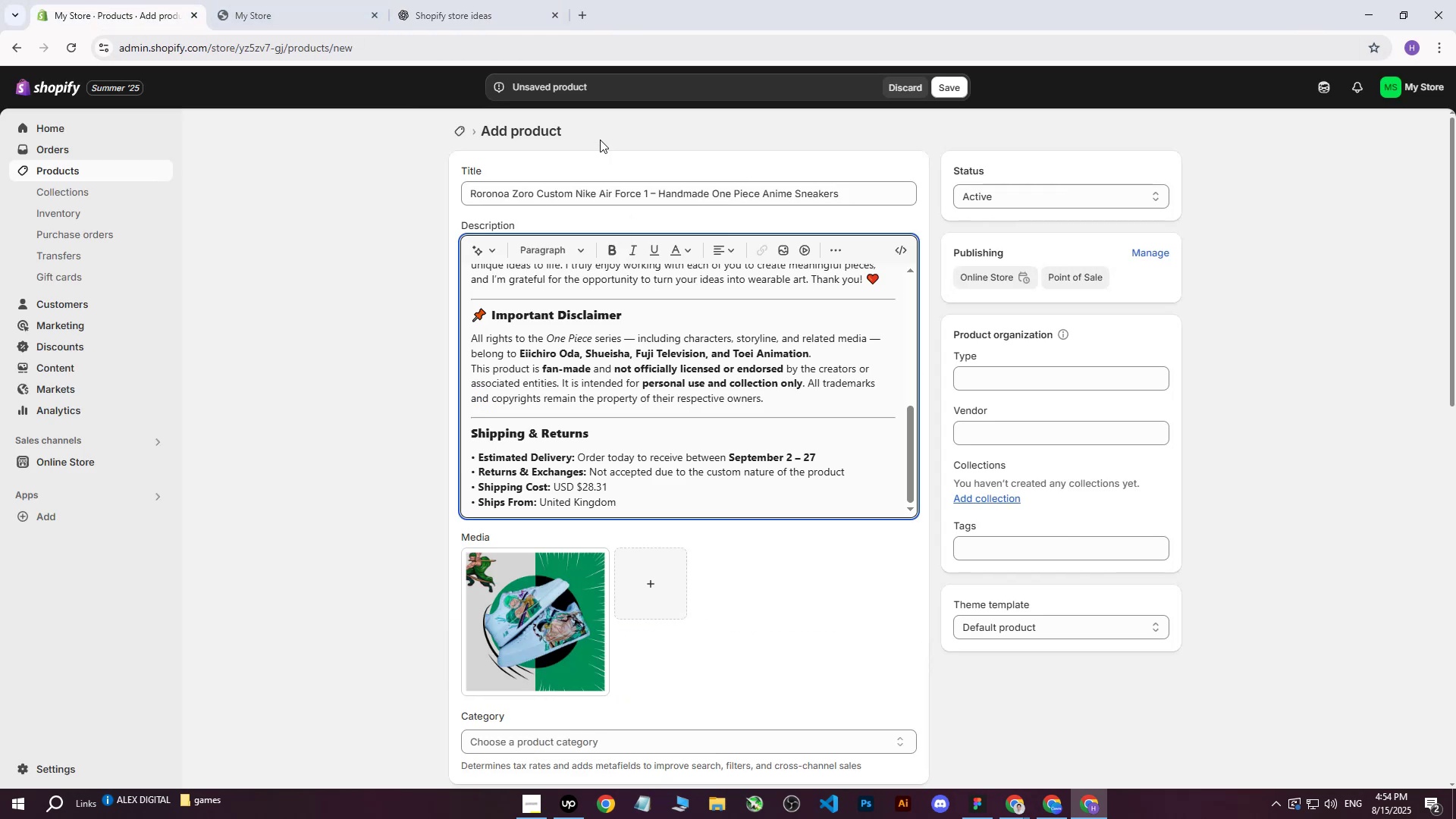 
scroll: coordinate [535, 367], scroll_direction: up, amount: 6.0
 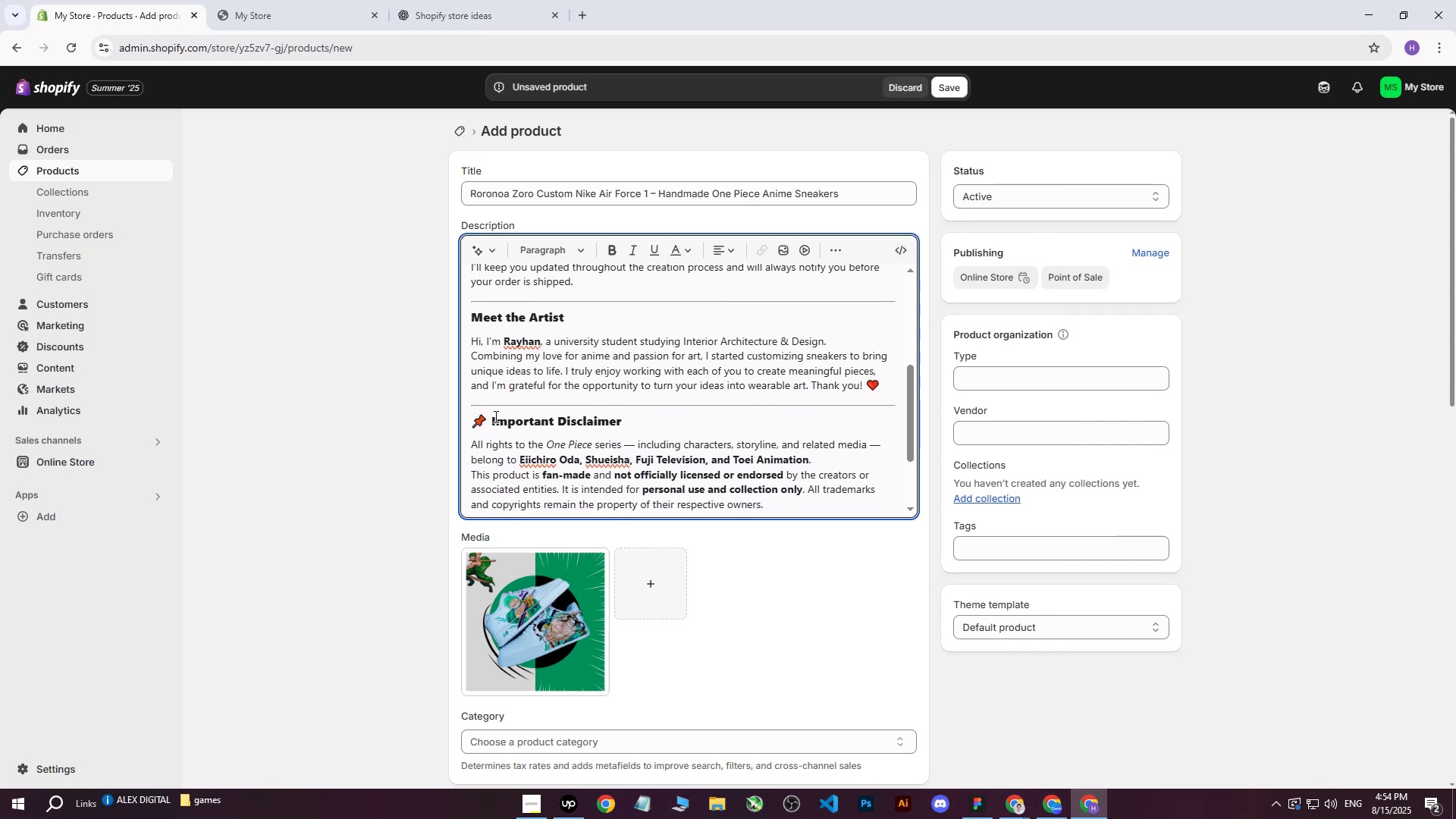 
left_click([491, 422])
 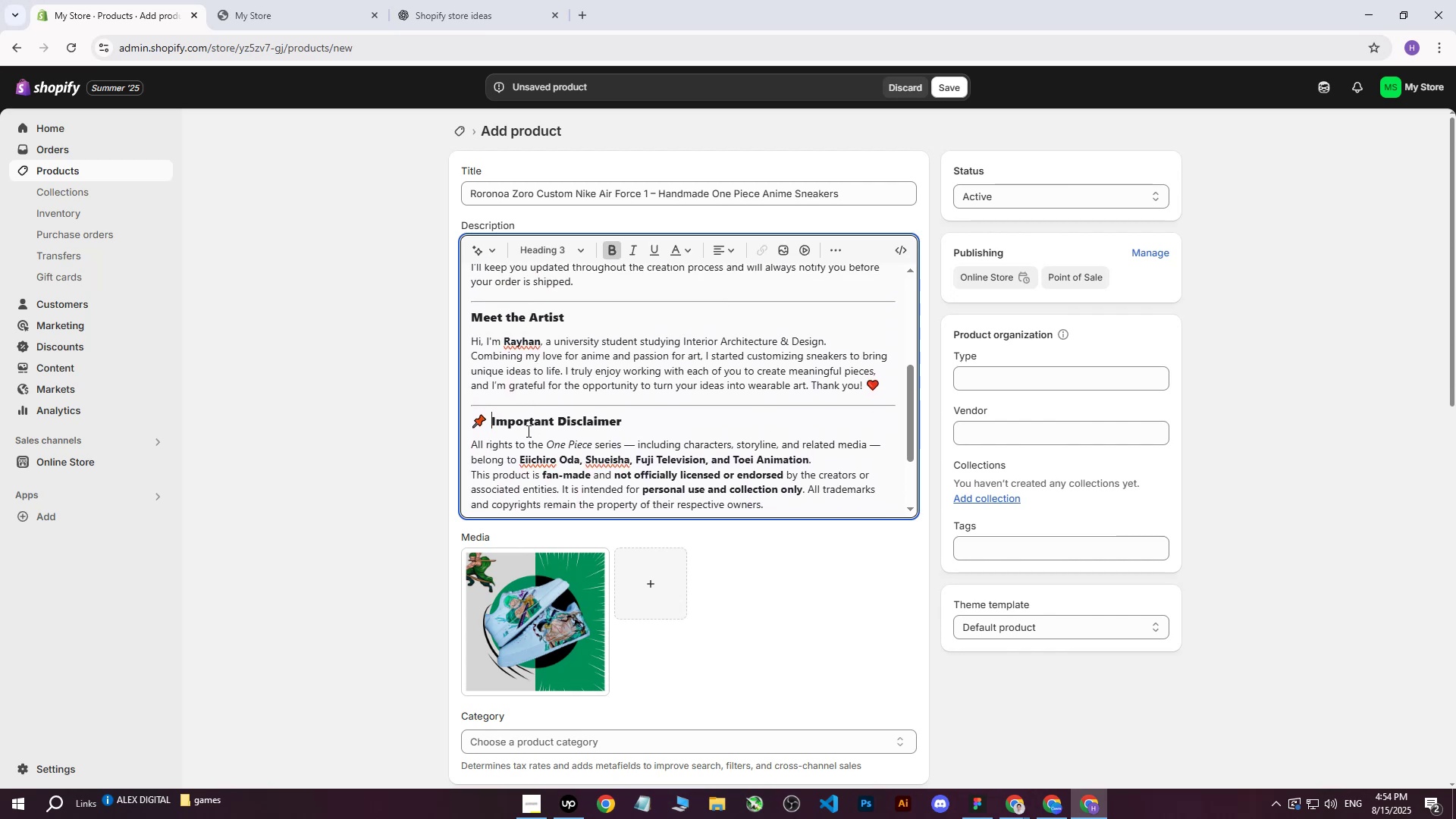 
key(Backspace)
 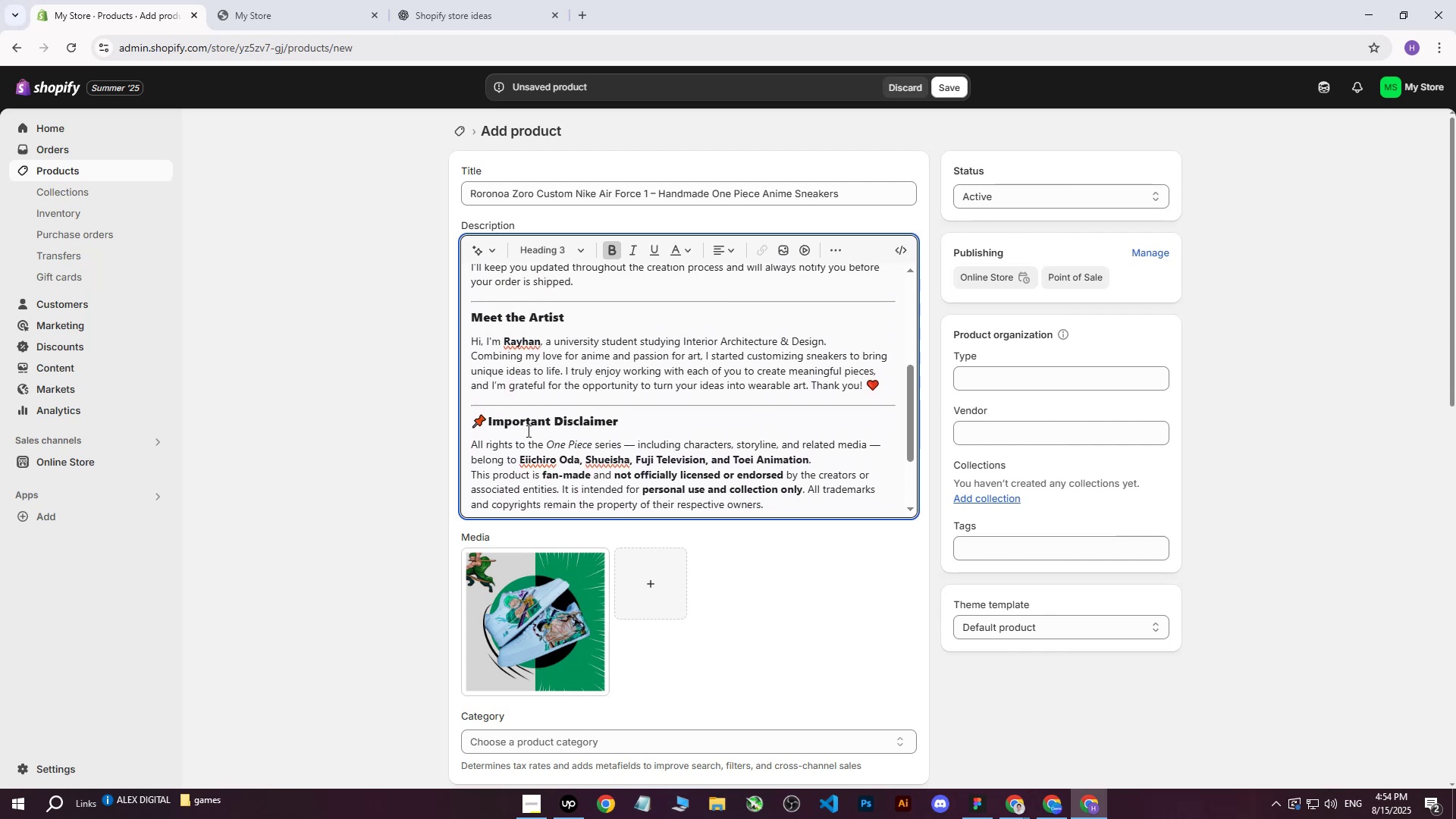 
key(Backspace)
 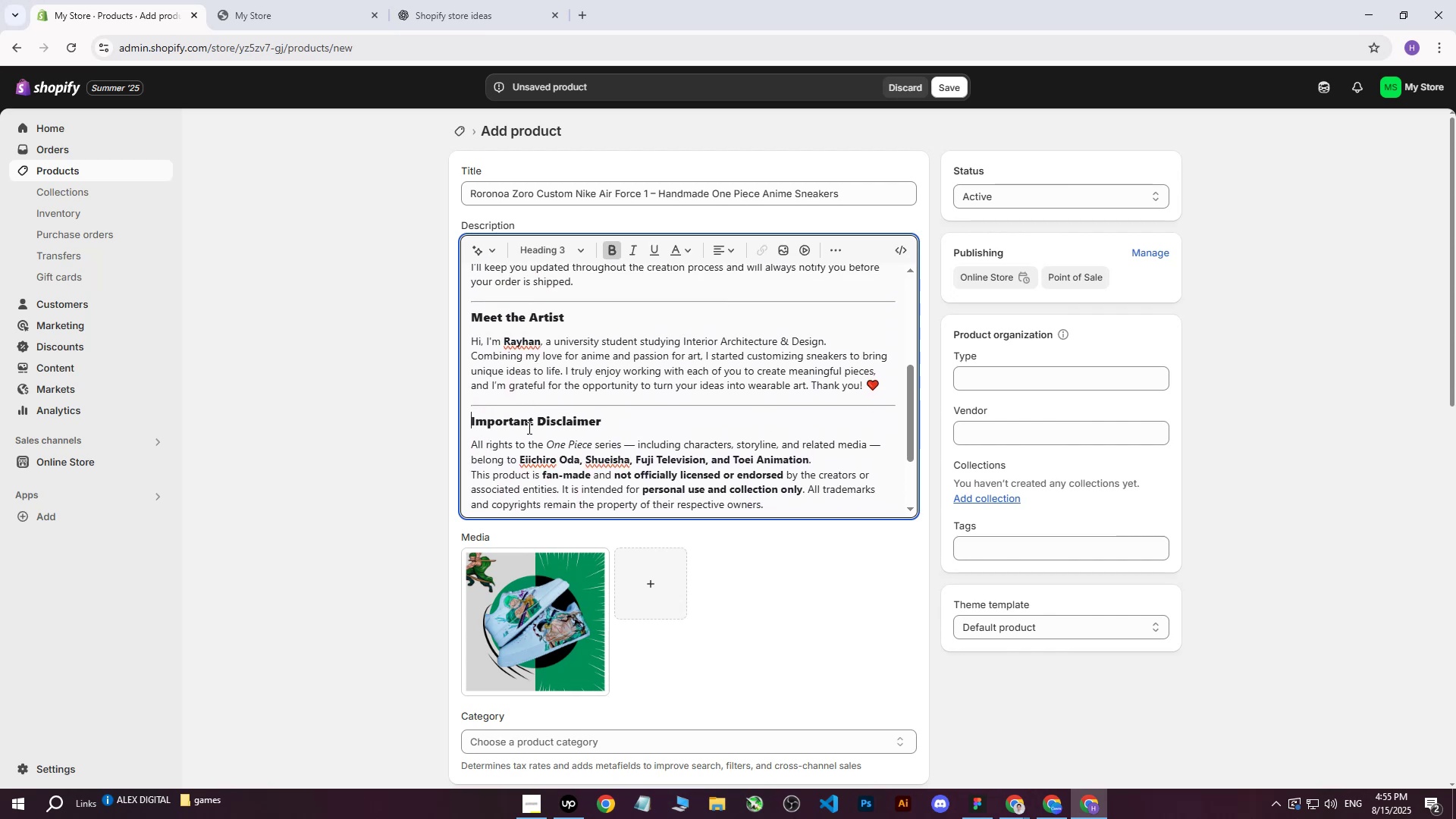 
scroll: coordinate [530, 419], scroll_direction: down, amount: 3.0
 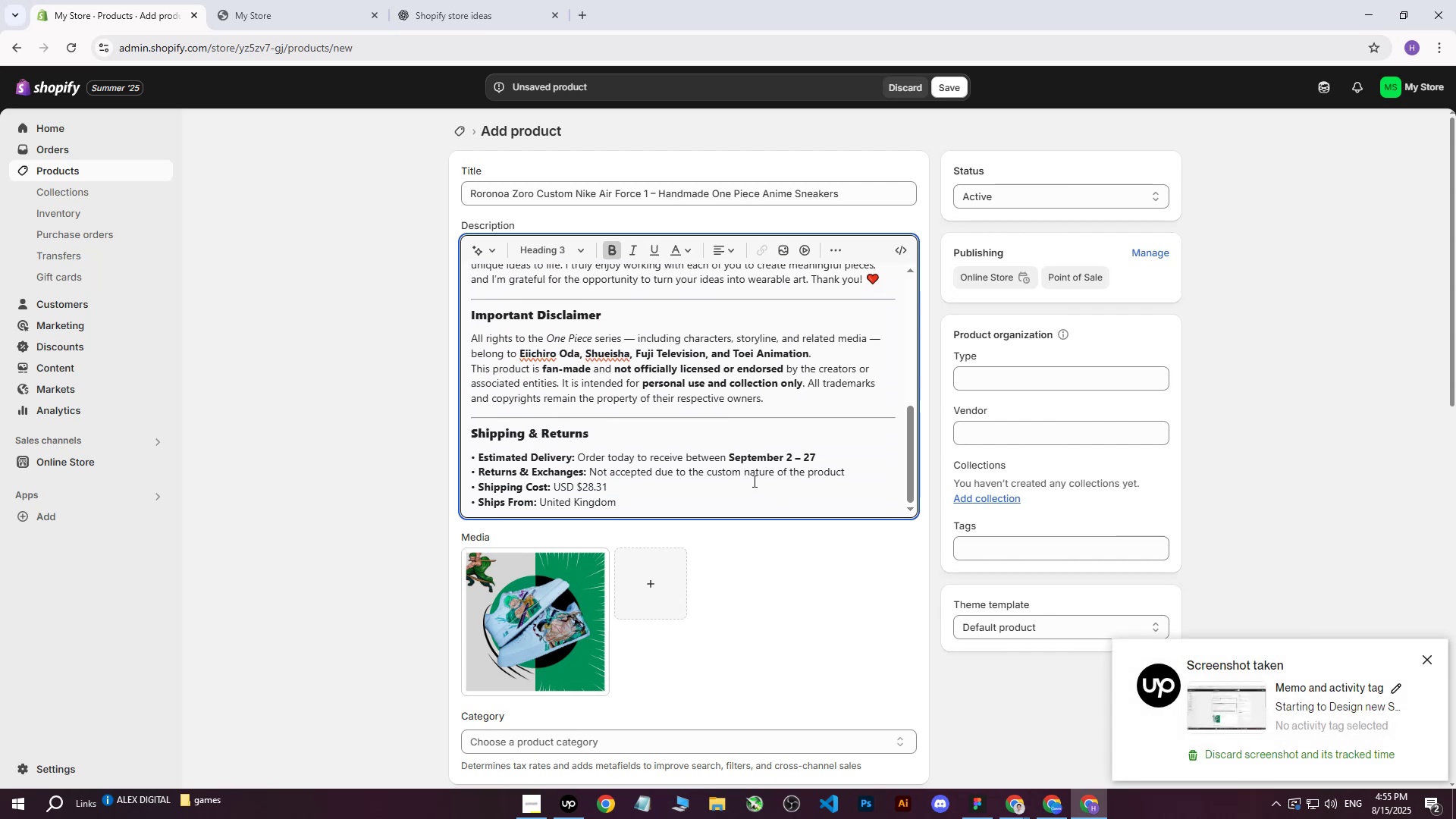 
scroll: coordinate [688, 430], scroll_direction: up, amount: 7.0
 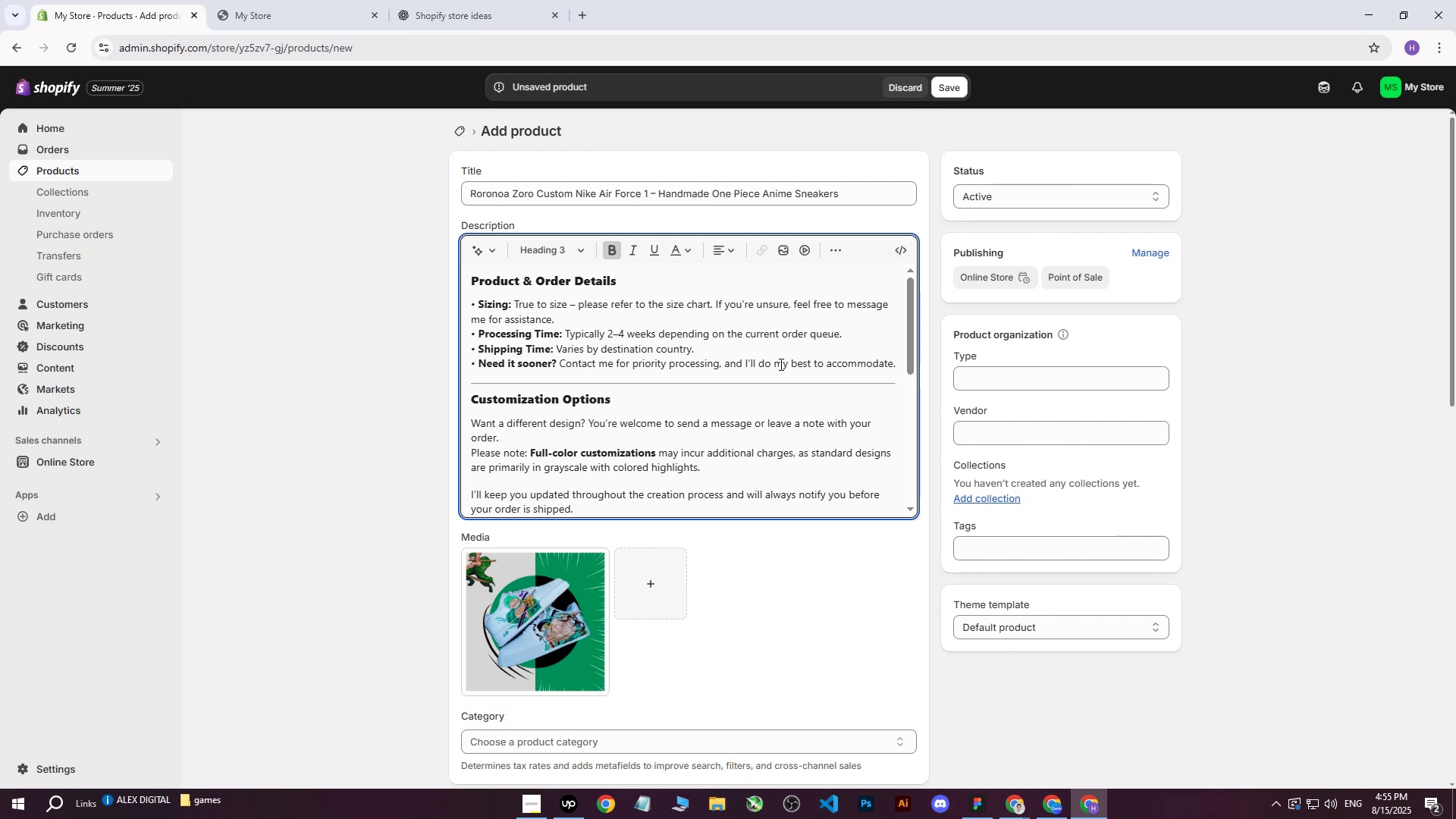 
wait(19.88)
 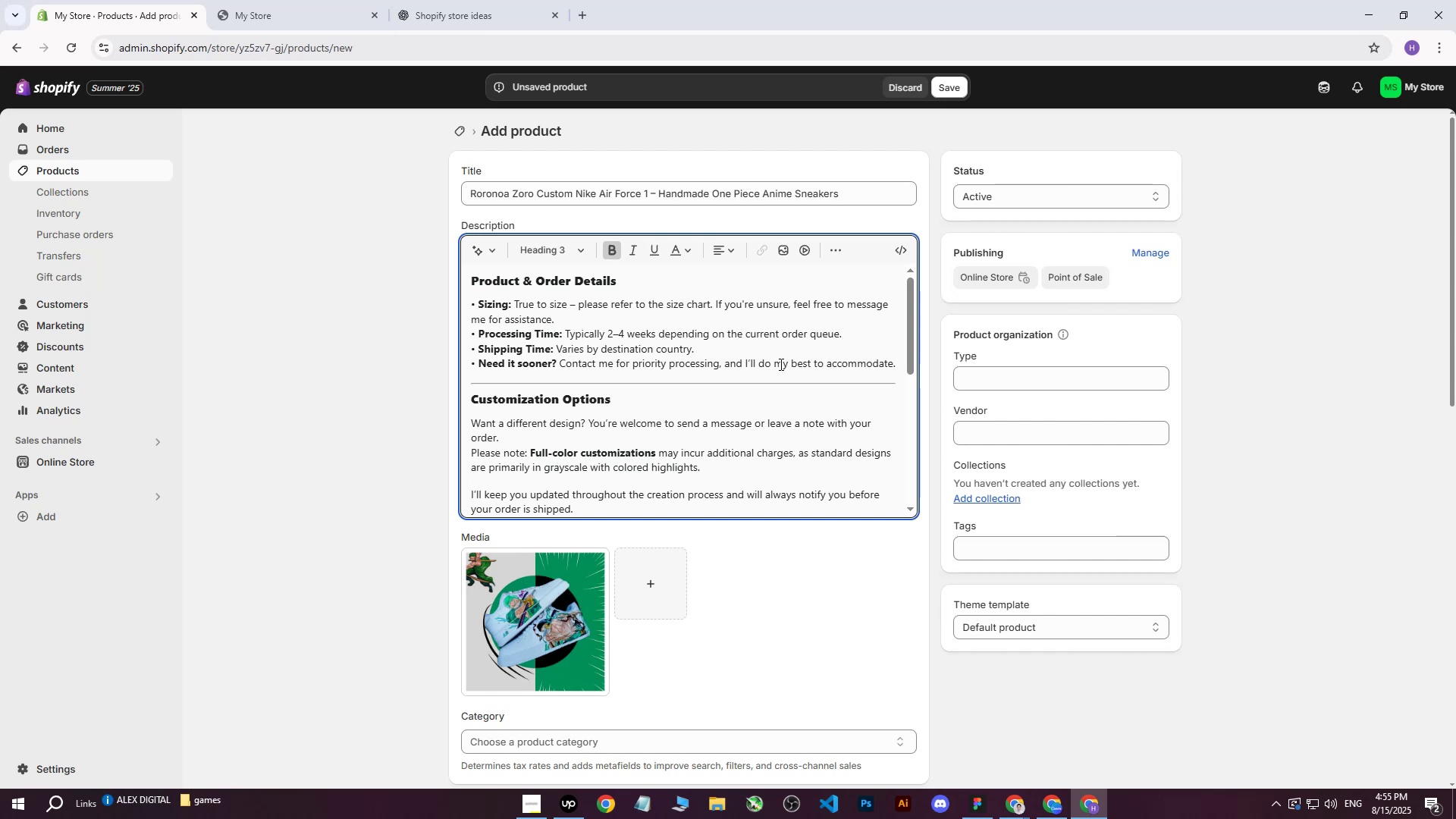 
scroll: coordinate [602, 390], scroll_direction: down, amount: 2.0
 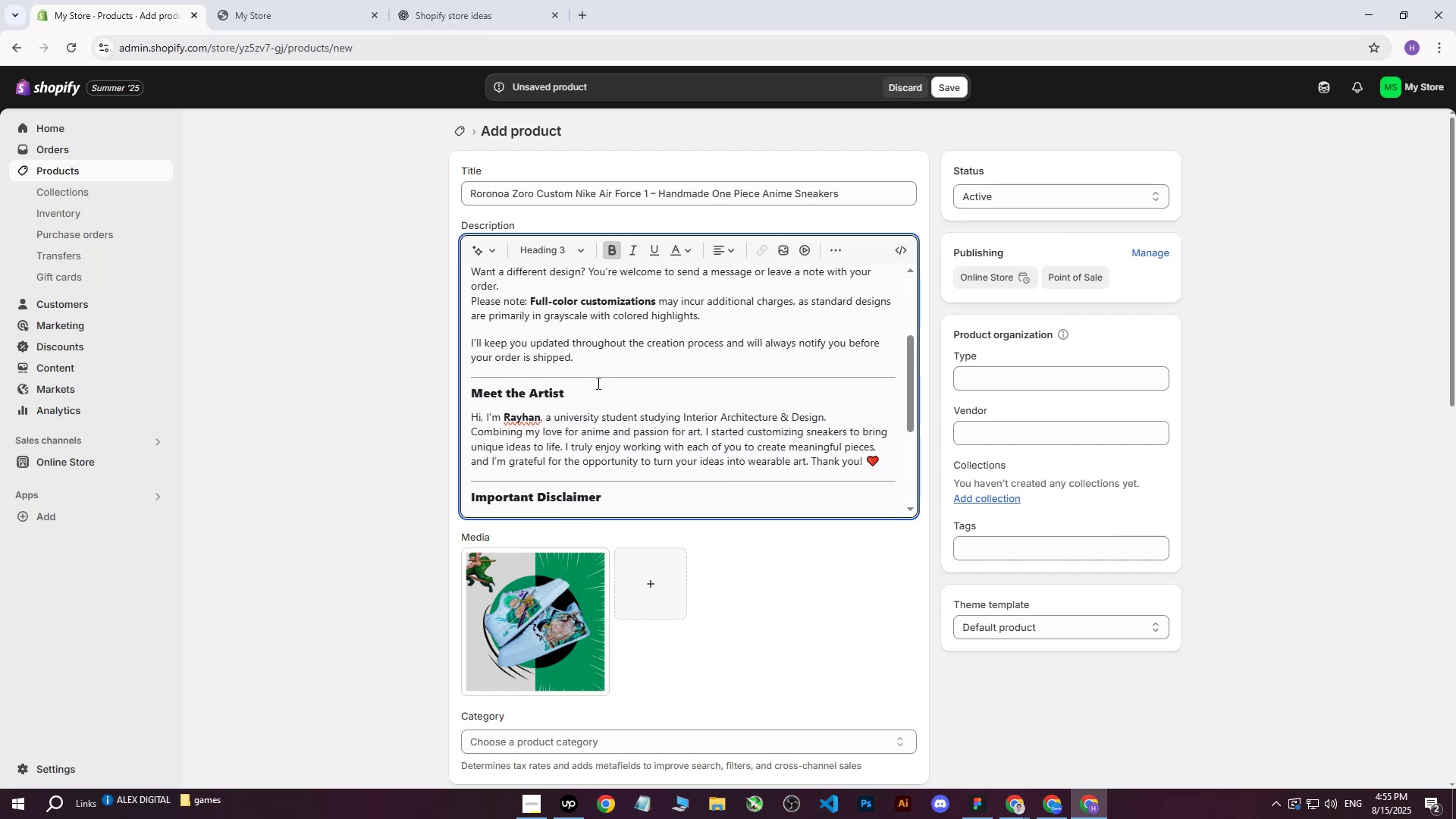 
scroll: coordinate [596, 383], scroll_direction: up, amount: 1.0
 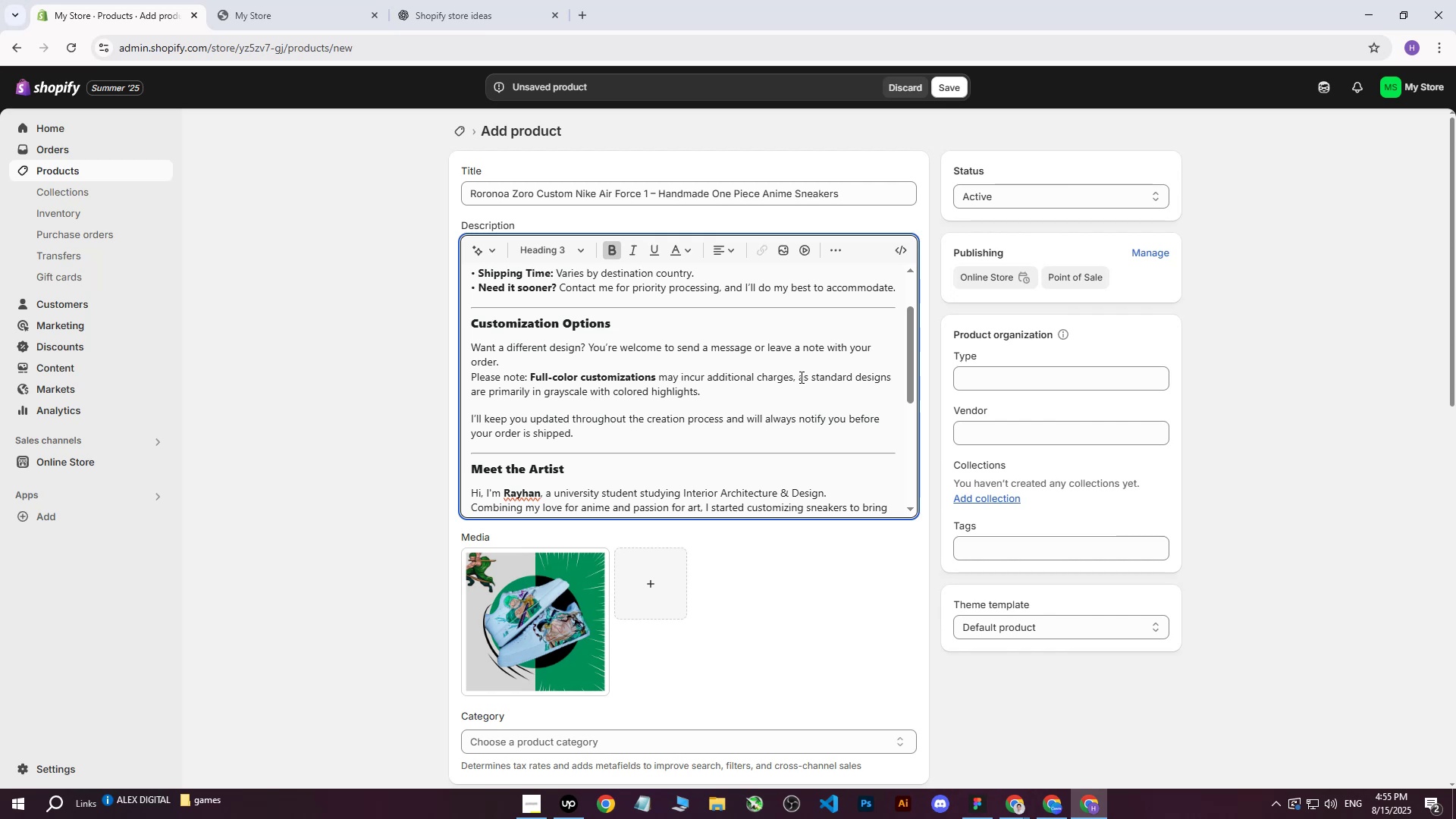 
scroll: coordinate [651, 398], scroll_direction: down, amount: 2.0
 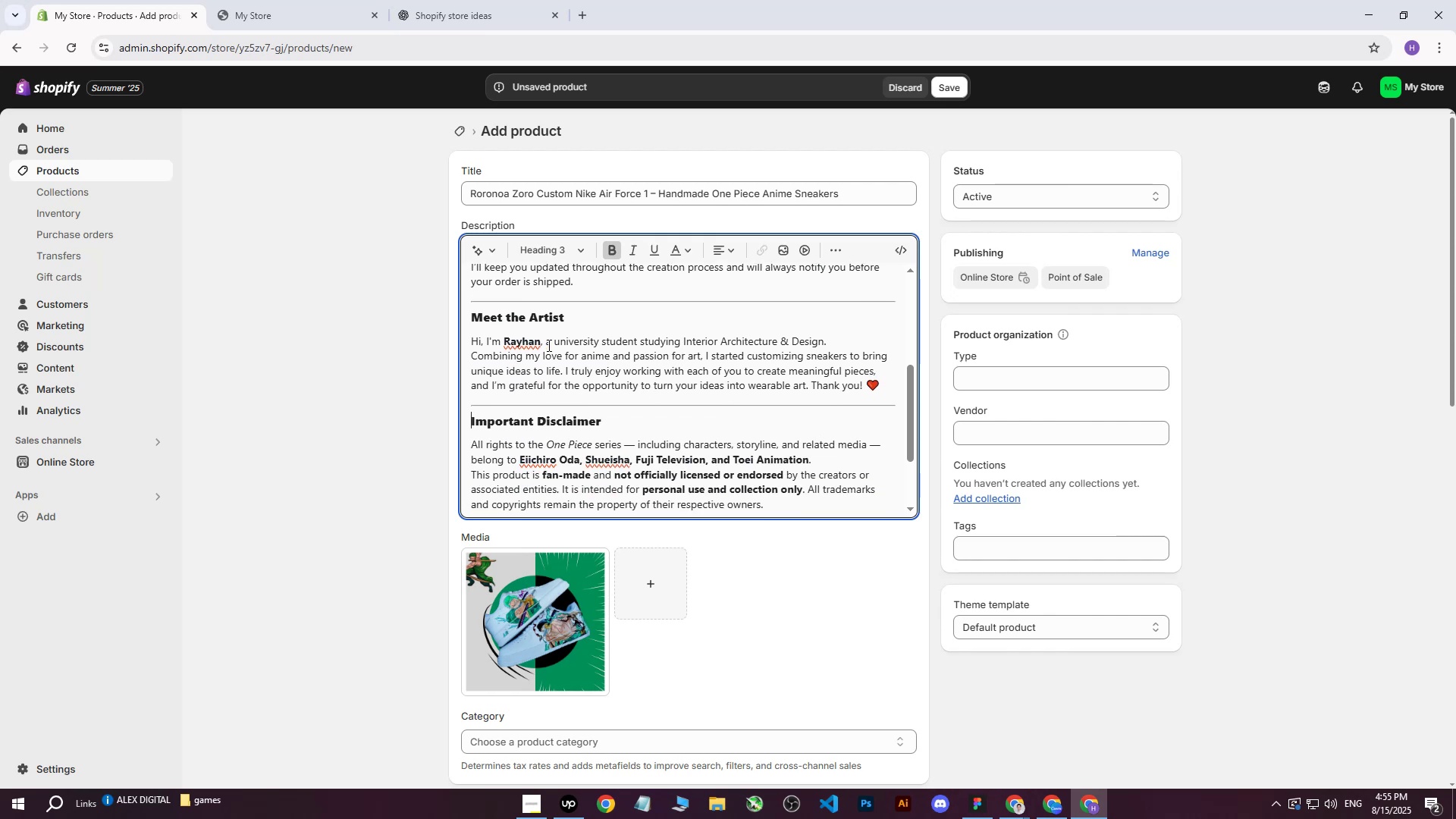 
scroll: coordinate [554, 344], scroll_direction: up, amount: 1.0
 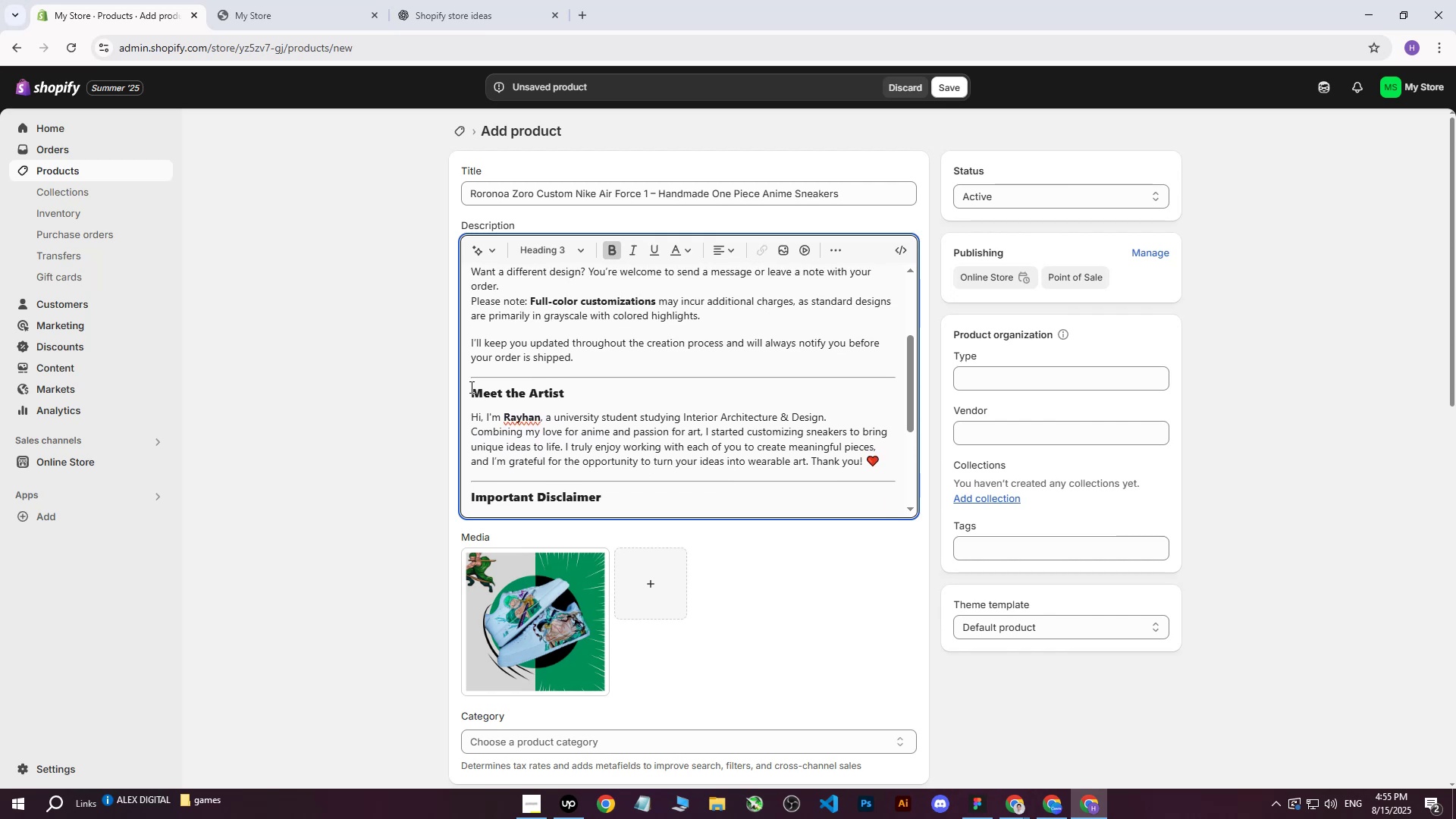 
left_click_drag(start_coordinate=[473, 394], to_coordinate=[891, 457])
 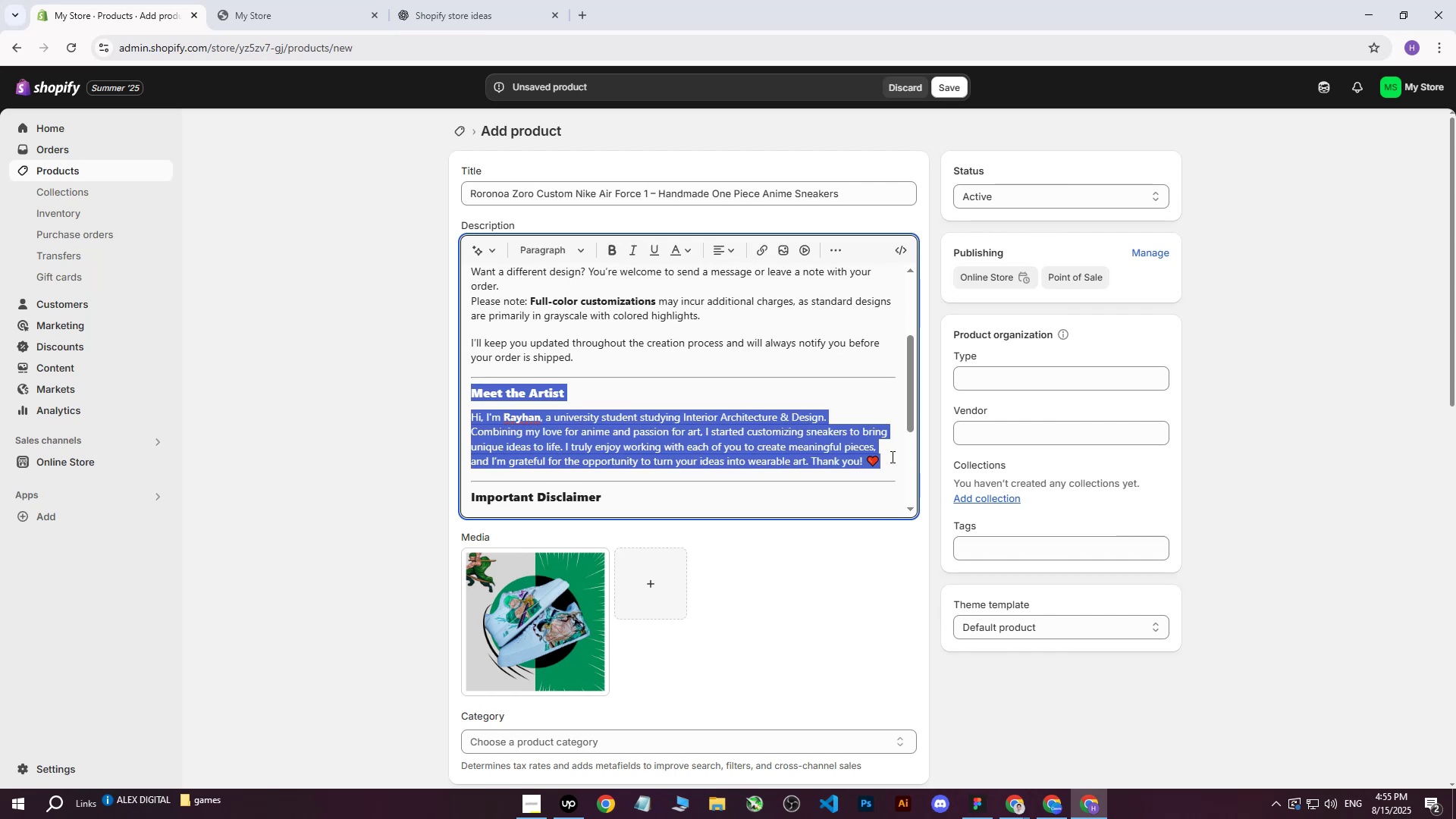 
key(Backspace)
 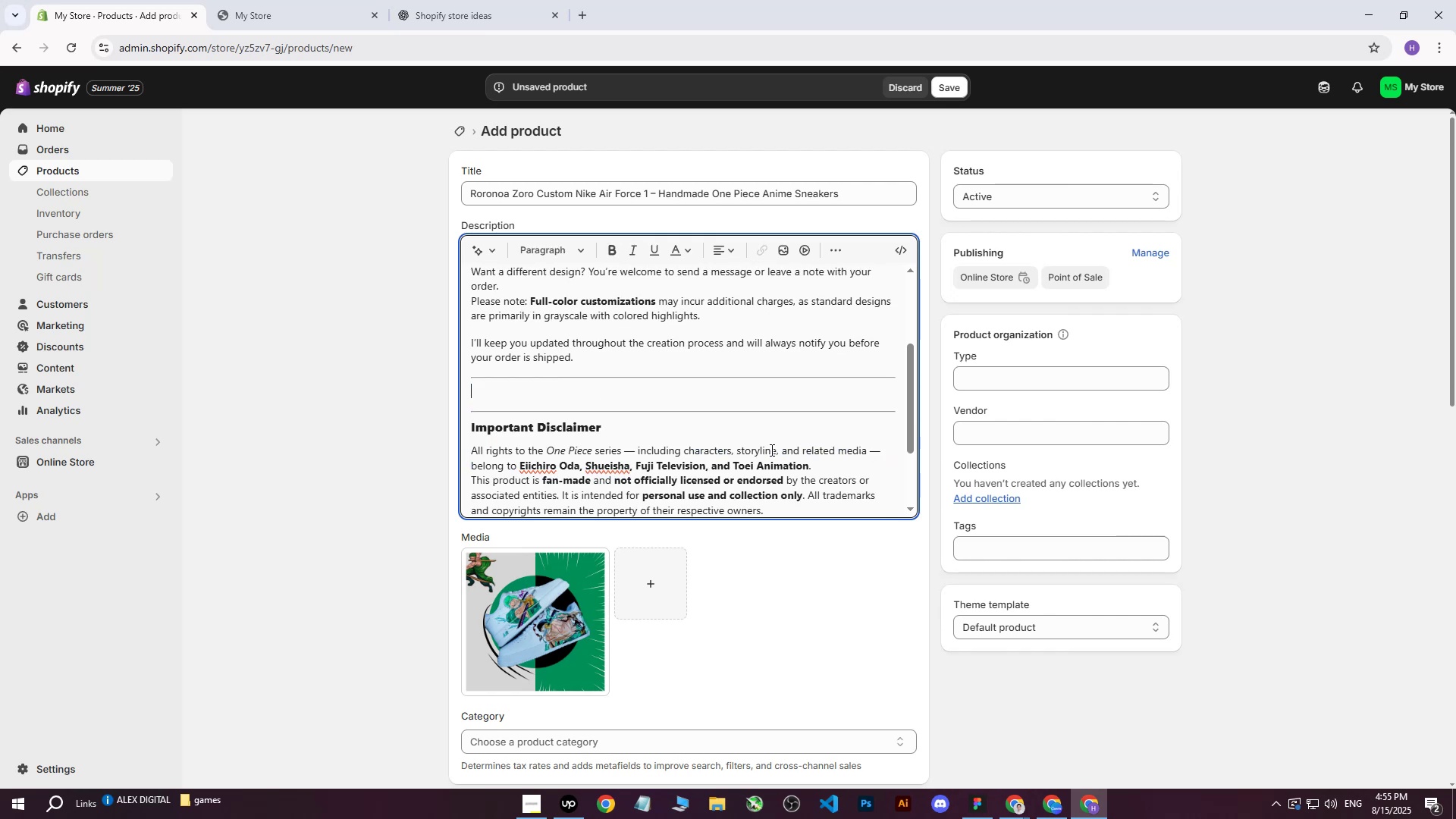 
key(Backspace)
 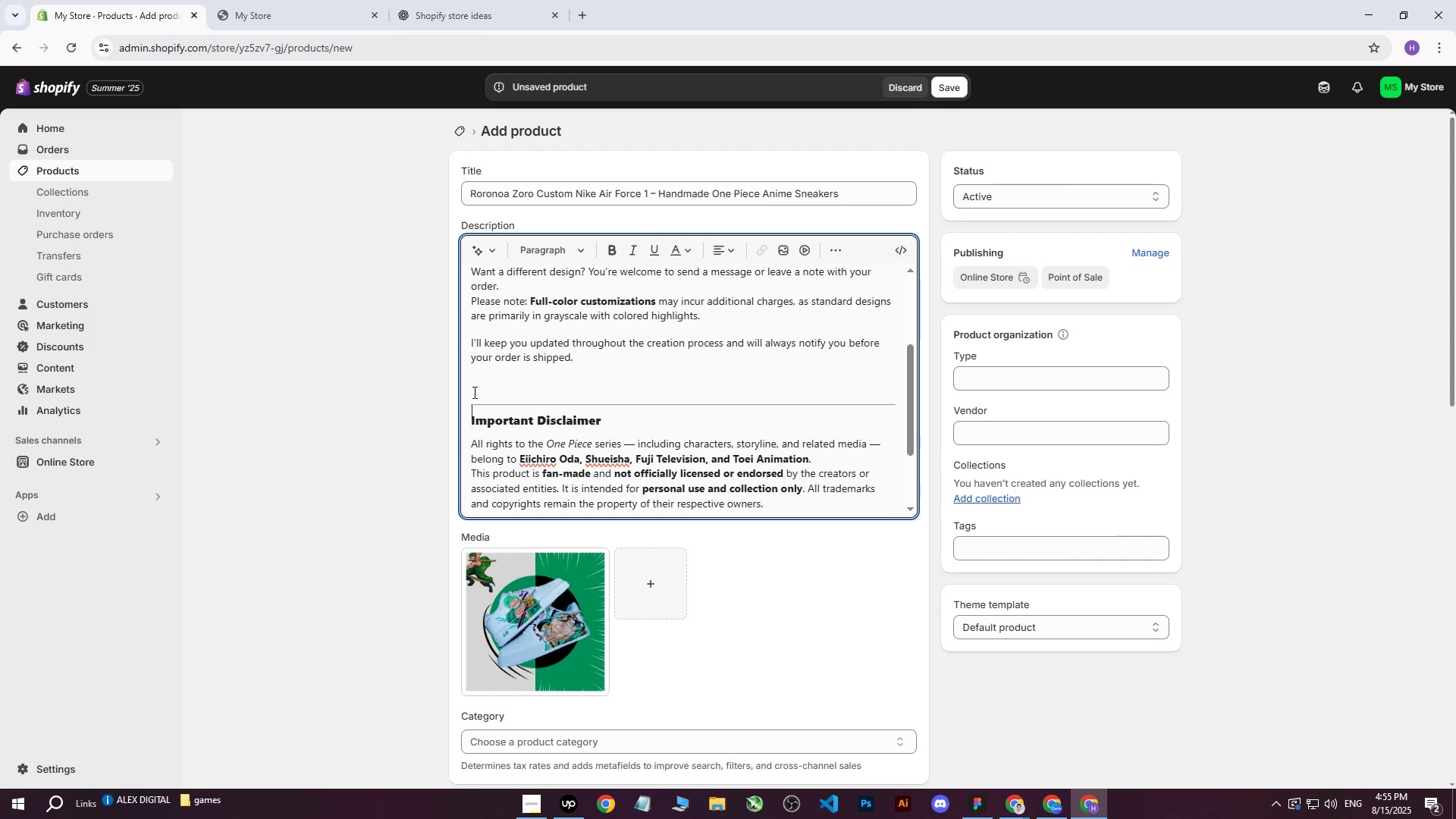 
left_click([471, 388])
 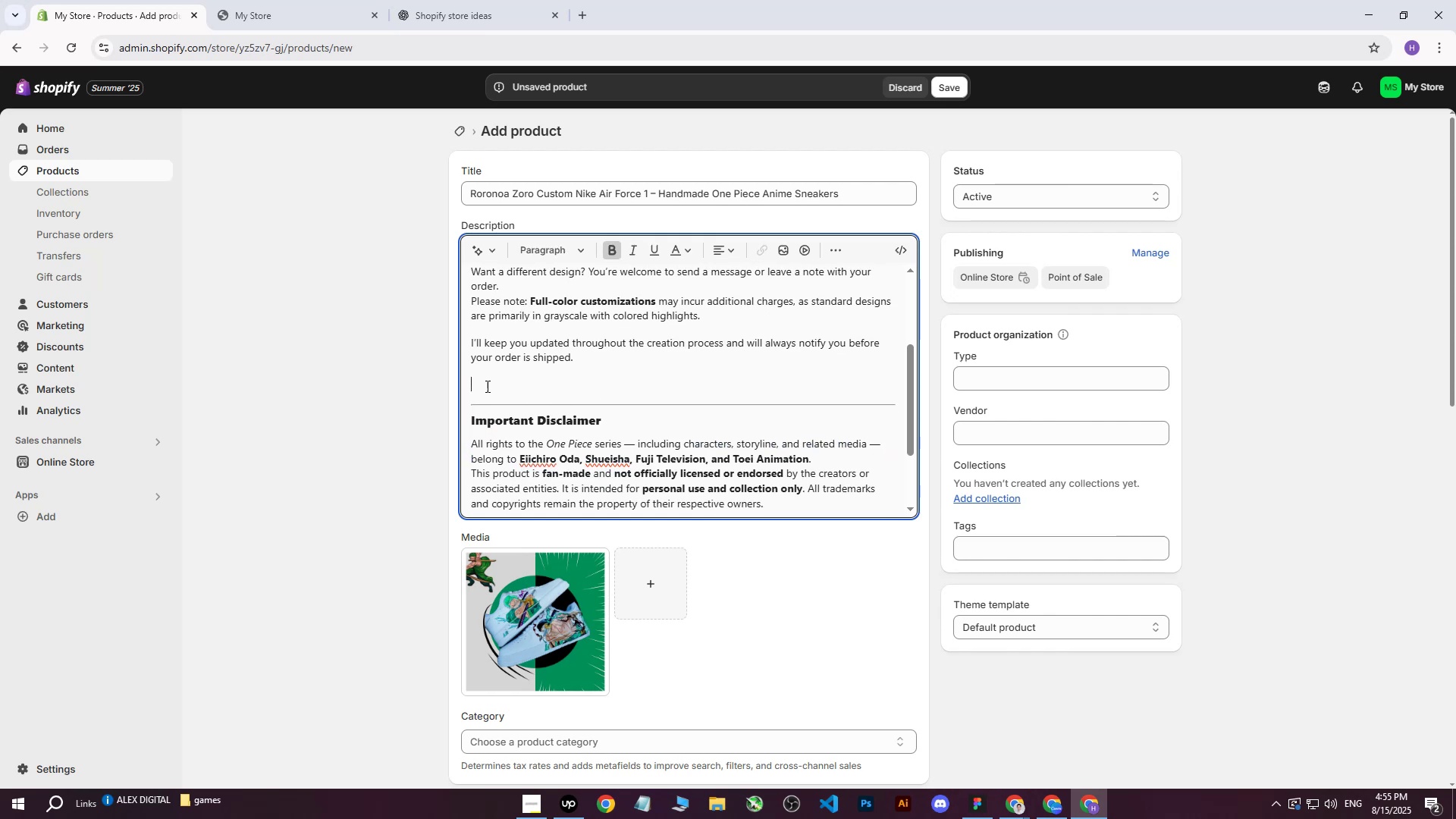 
key(Backspace)
 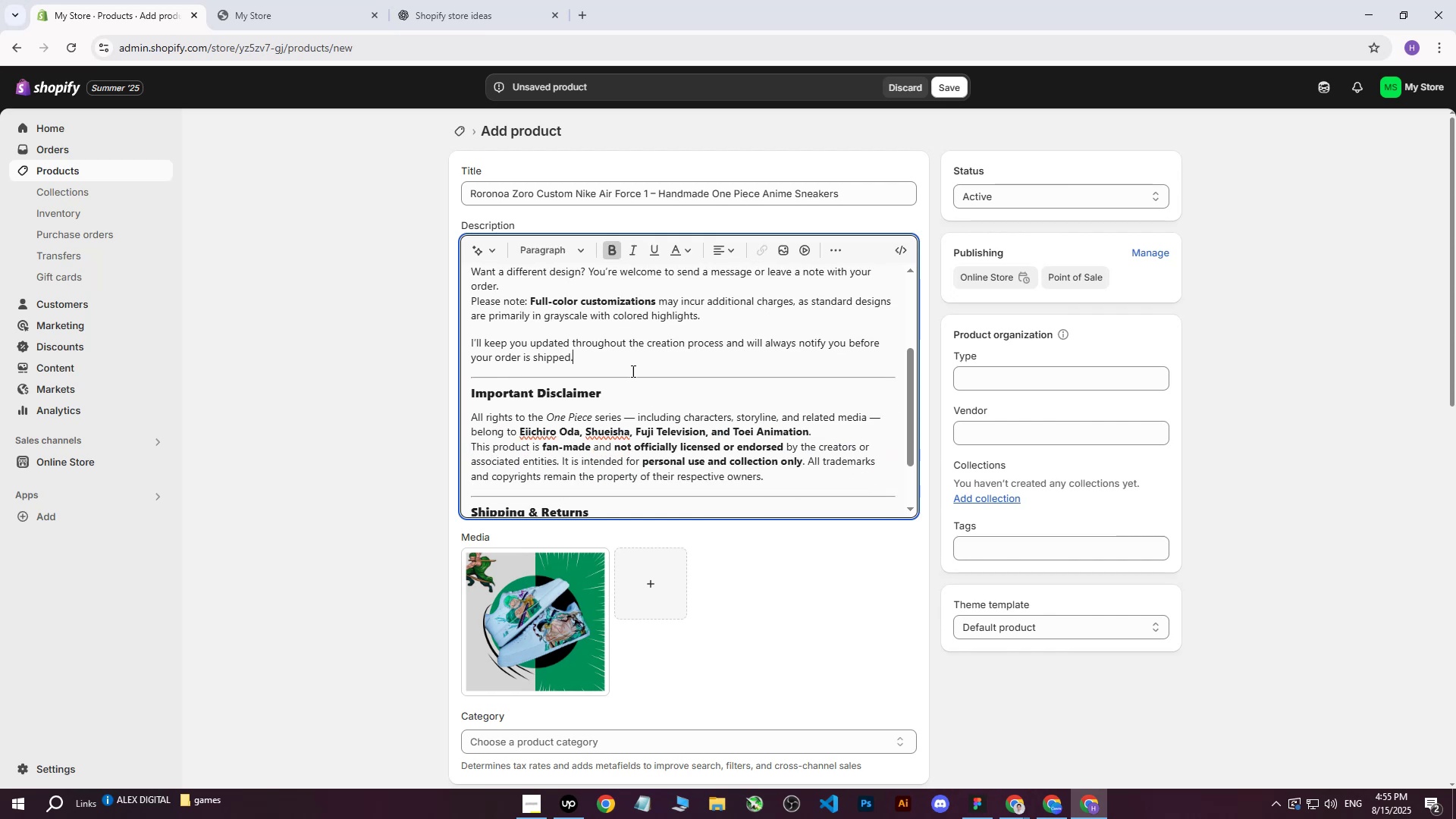 
scroll: coordinate [650, 370], scroll_direction: down, amount: 1.0
 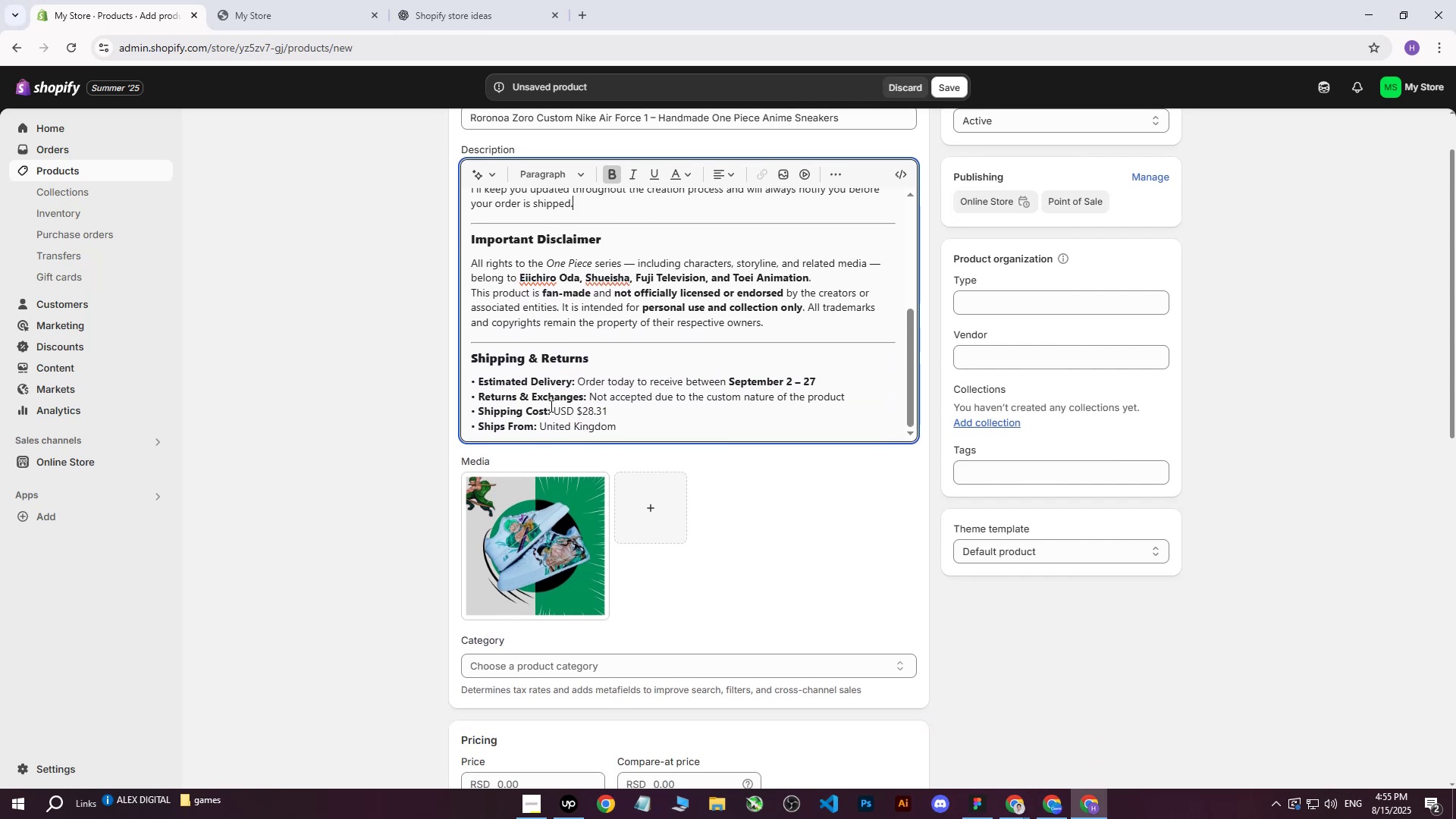 
scroll: coordinate [610, 406], scroll_direction: up, amount: 4.0
 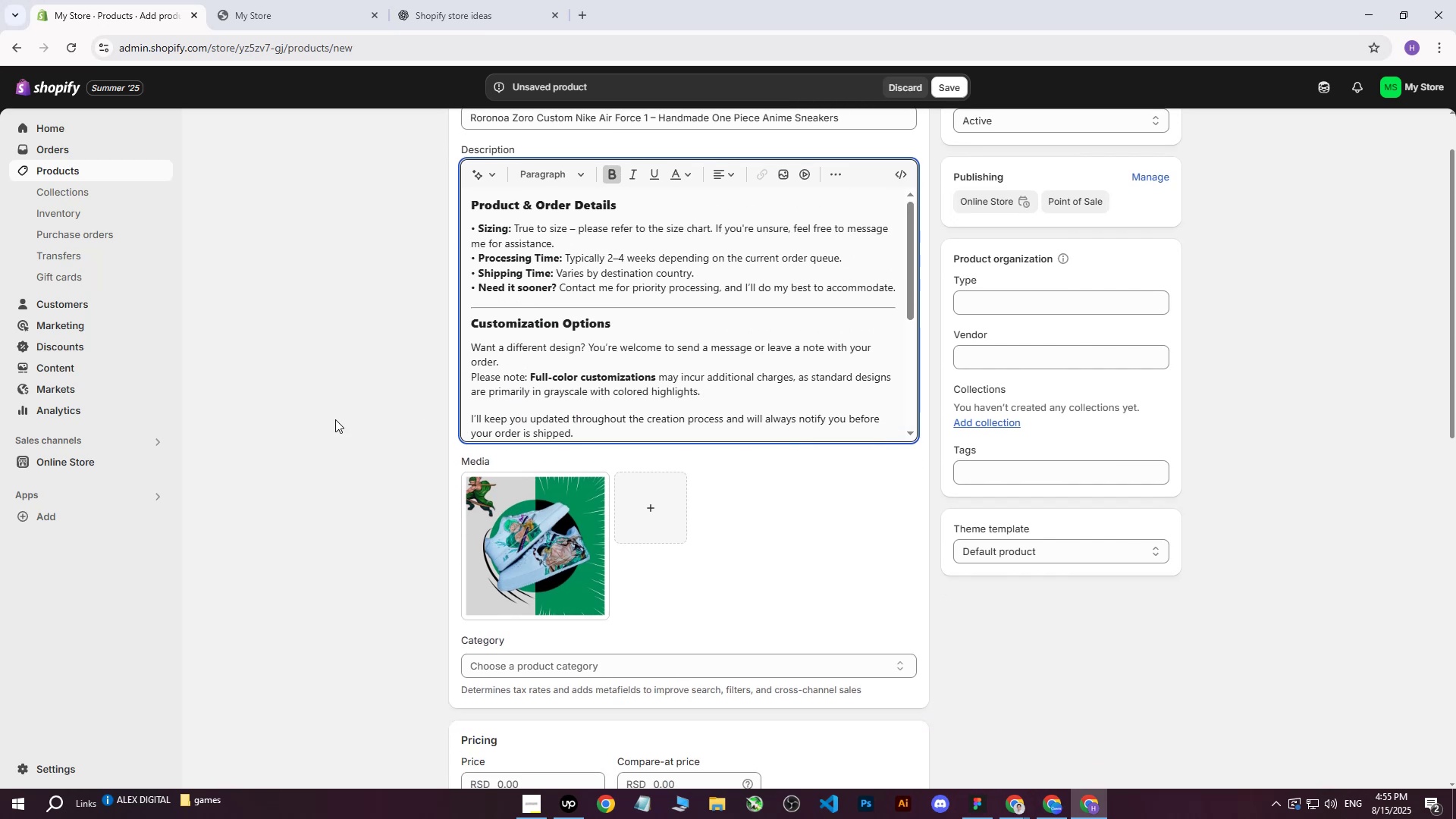 
left_click([331, 419])
 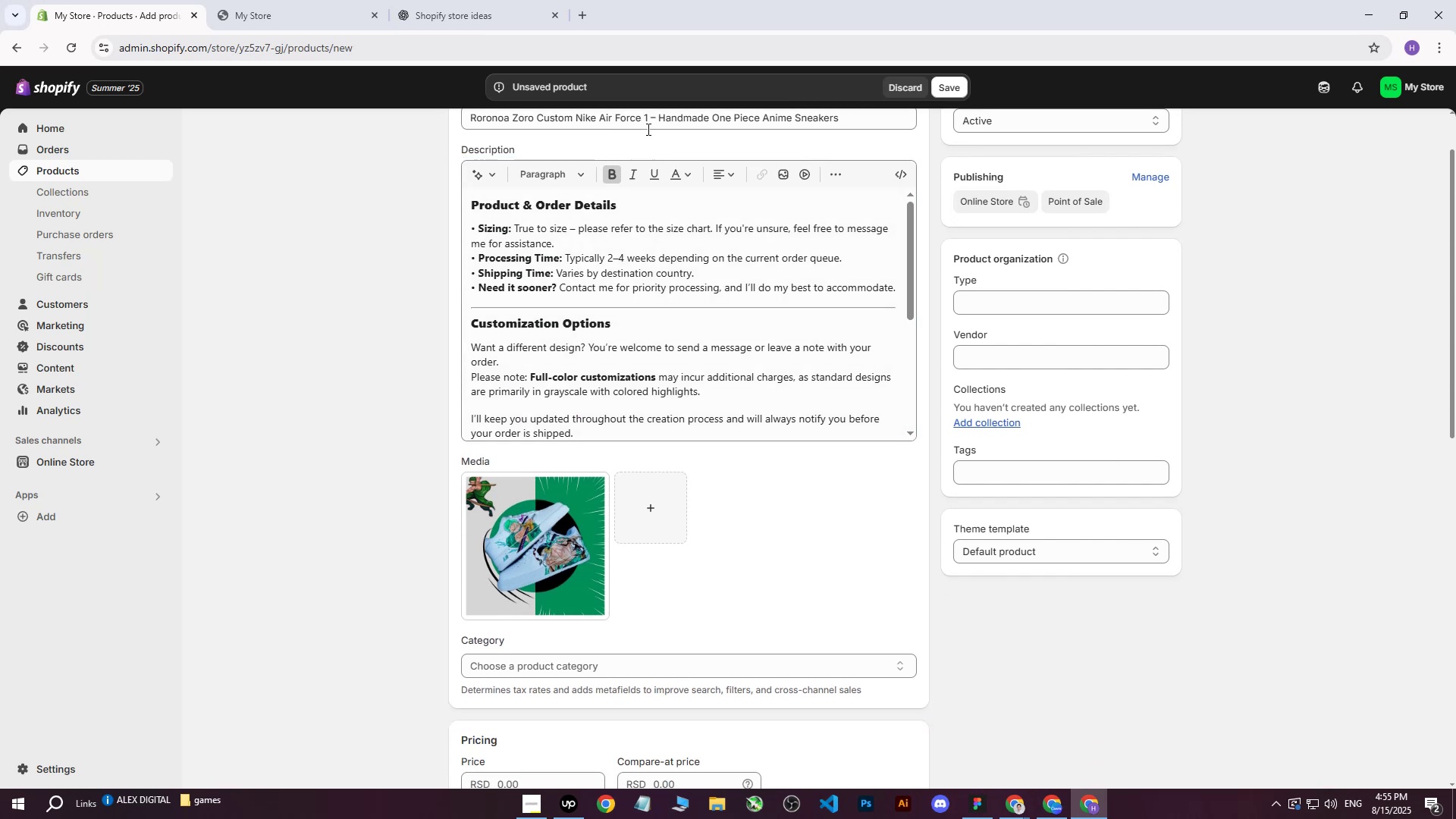 
scroll: coordinate [614, 262], scroll_direction: up, amount: 1.0
 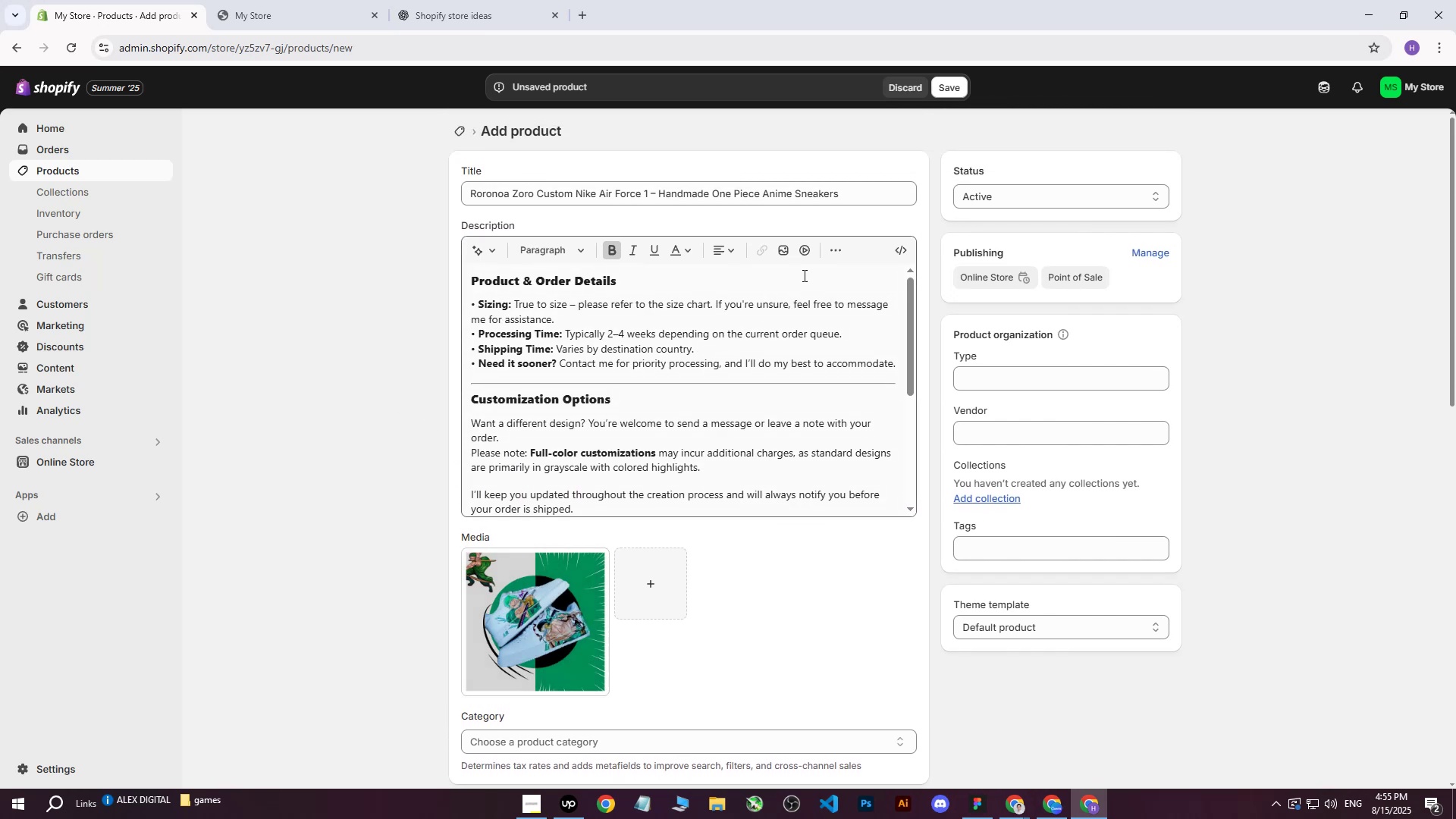 
left_click_drag(start_coordinate=[851, 190], to_coordinate=[323, 183])
 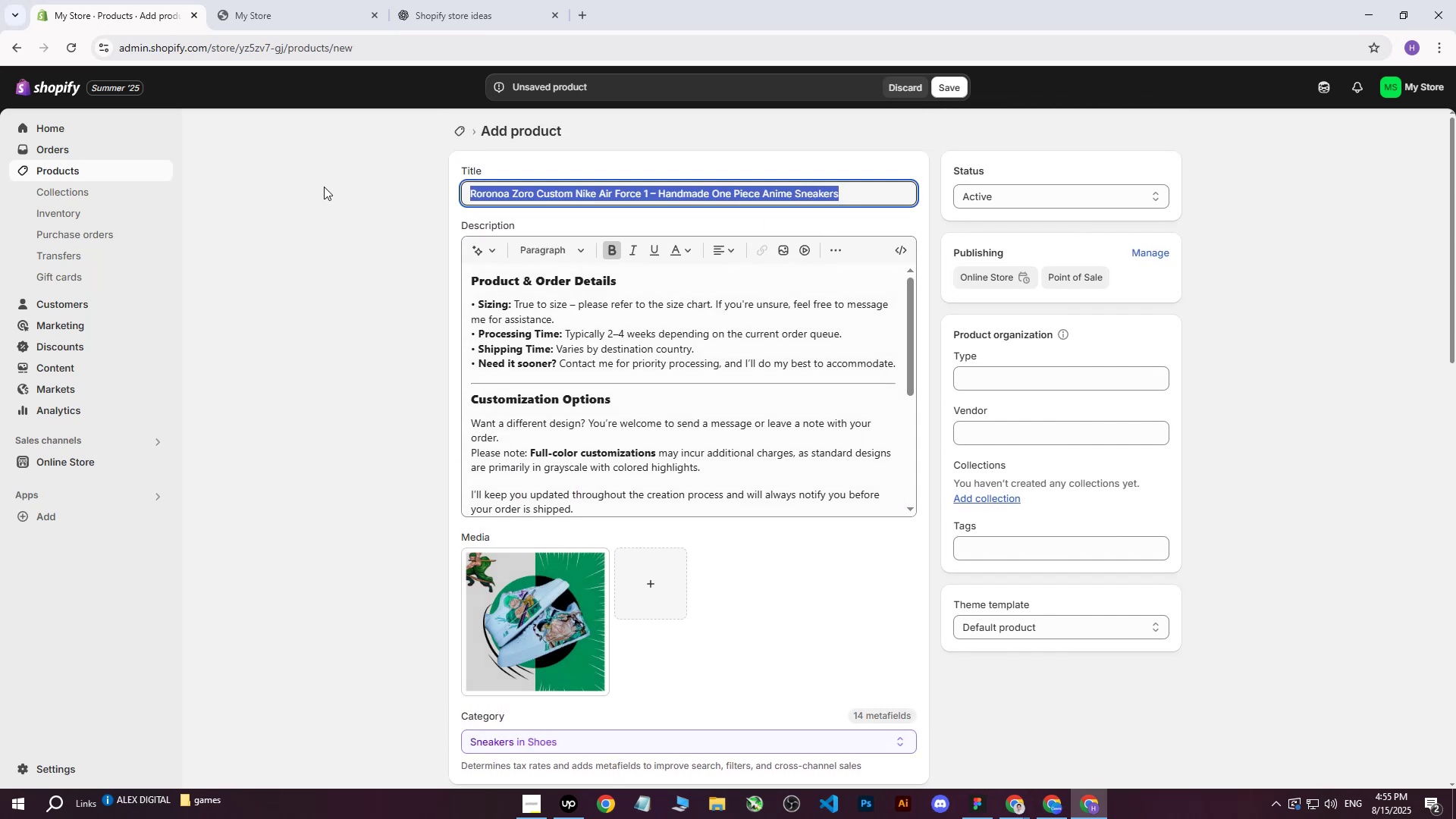 
key(Control+C)
 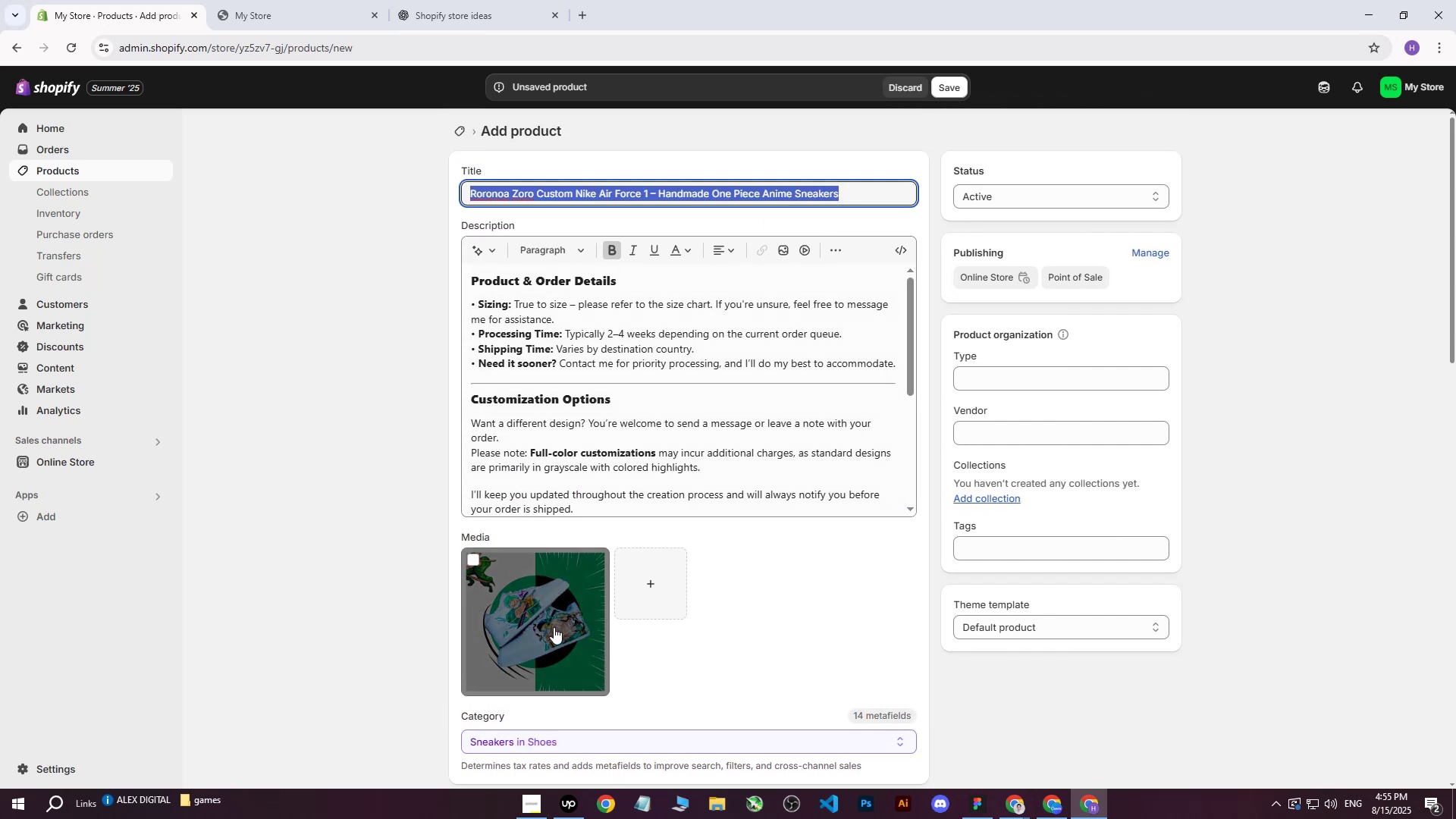 
left_click([554, 627])
 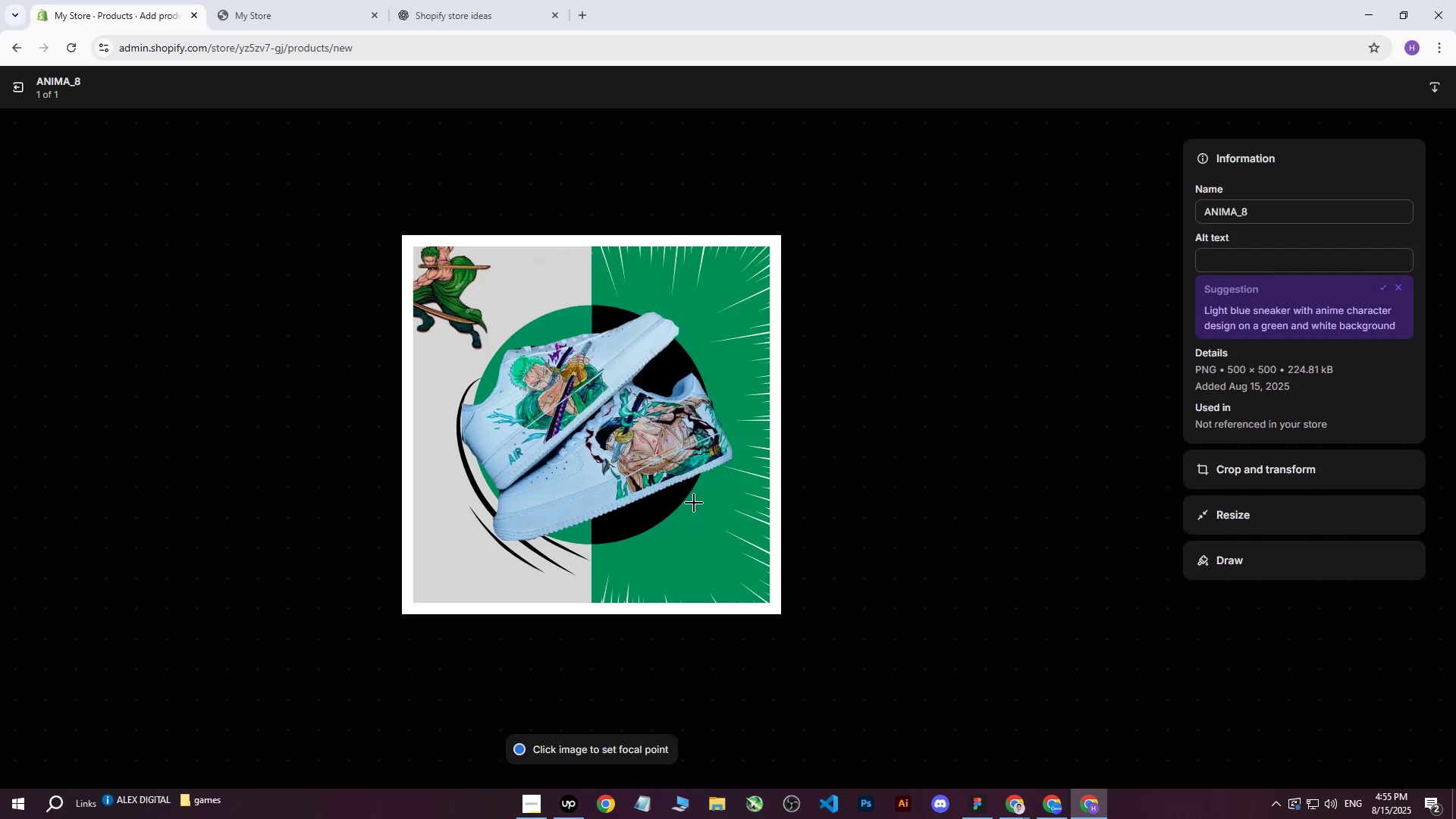 
wait(5.64)
 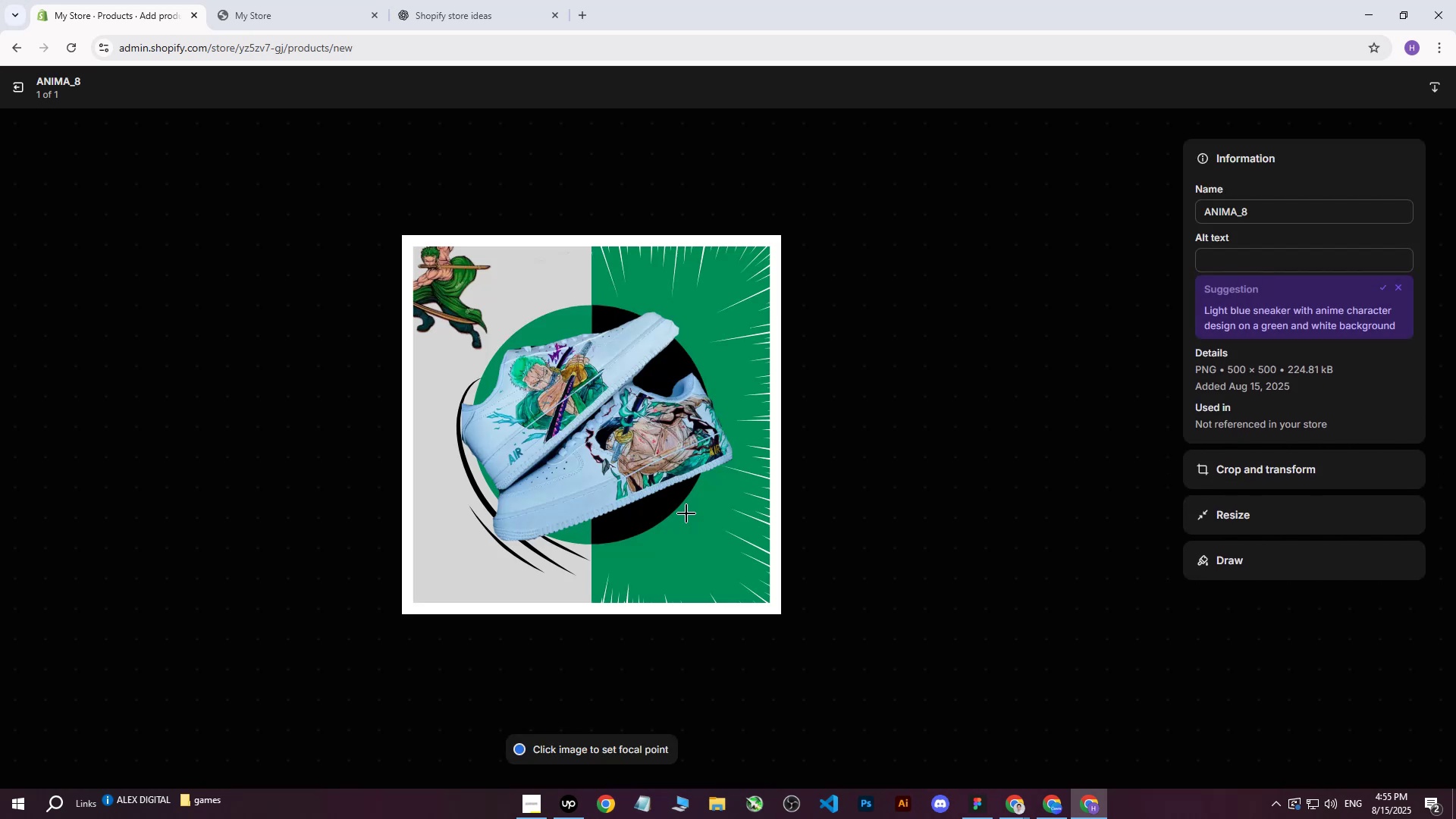 
left_click([1227, 260])
 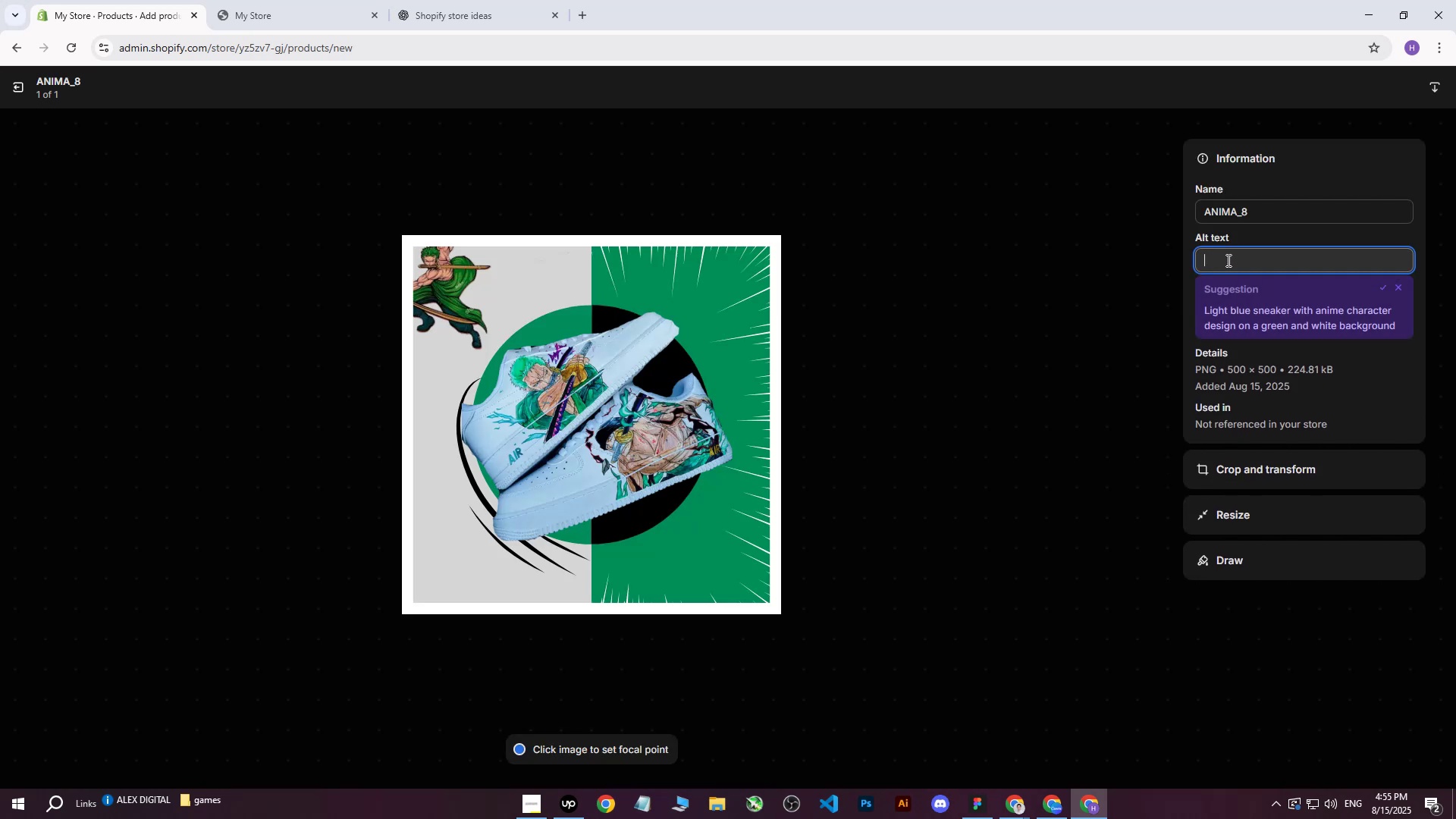 
key(Control+V)
 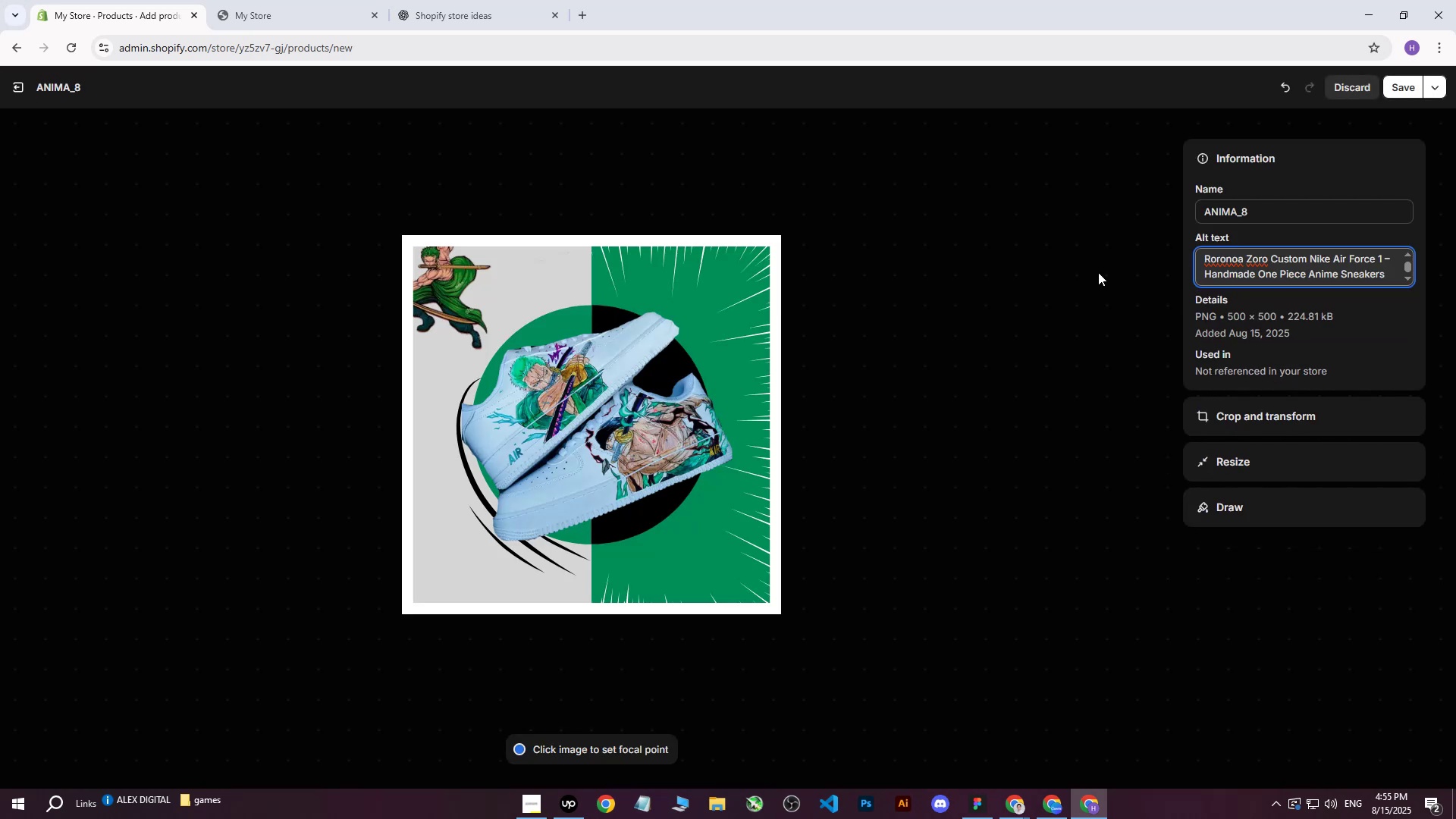 
key(Space)
 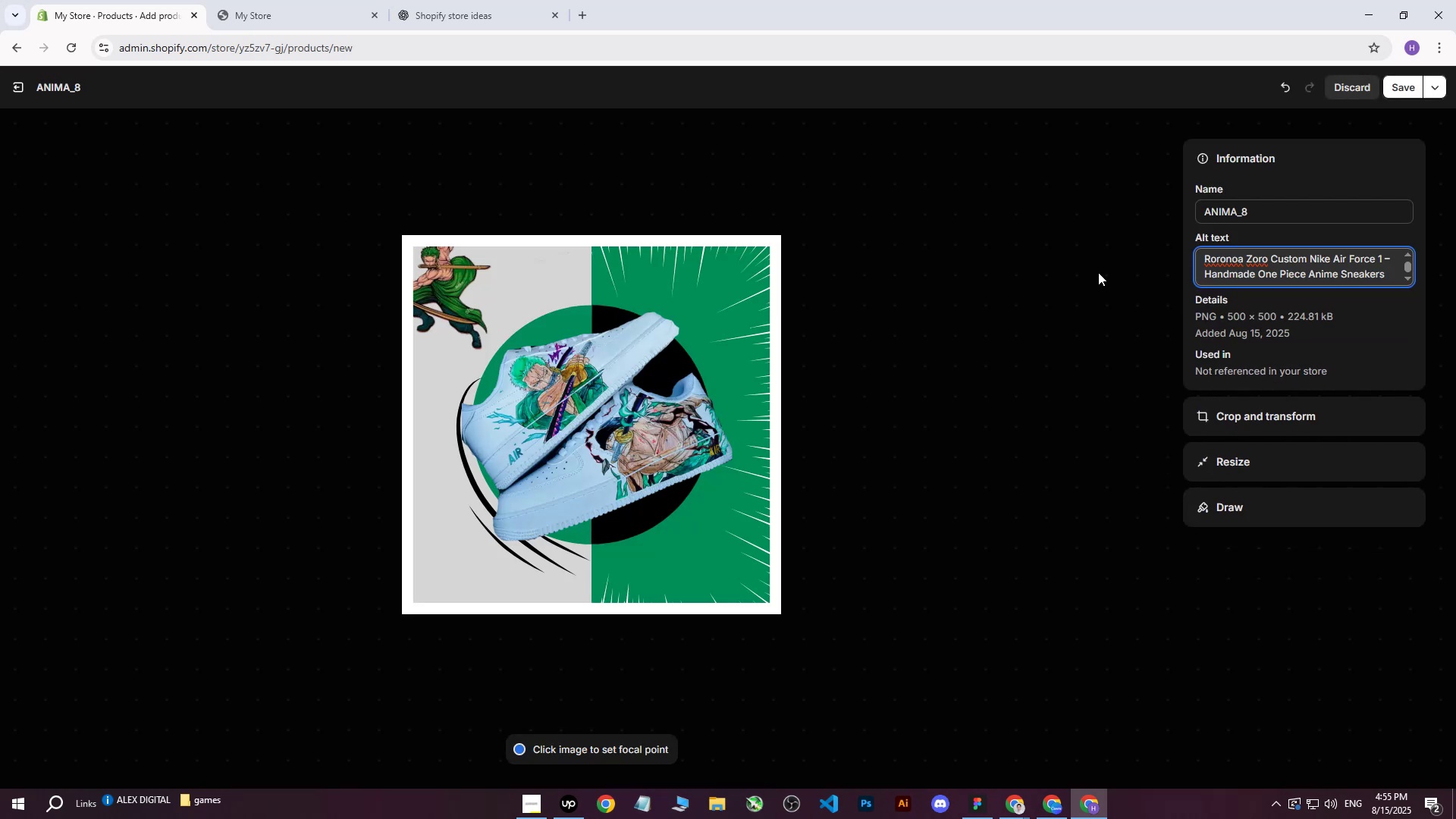 
type(i)
key(Backspace)
type(on green/whi)
key(Backspace)
key(Backspace)
key(Backspace)
key(Backspace)
type( and white background)
 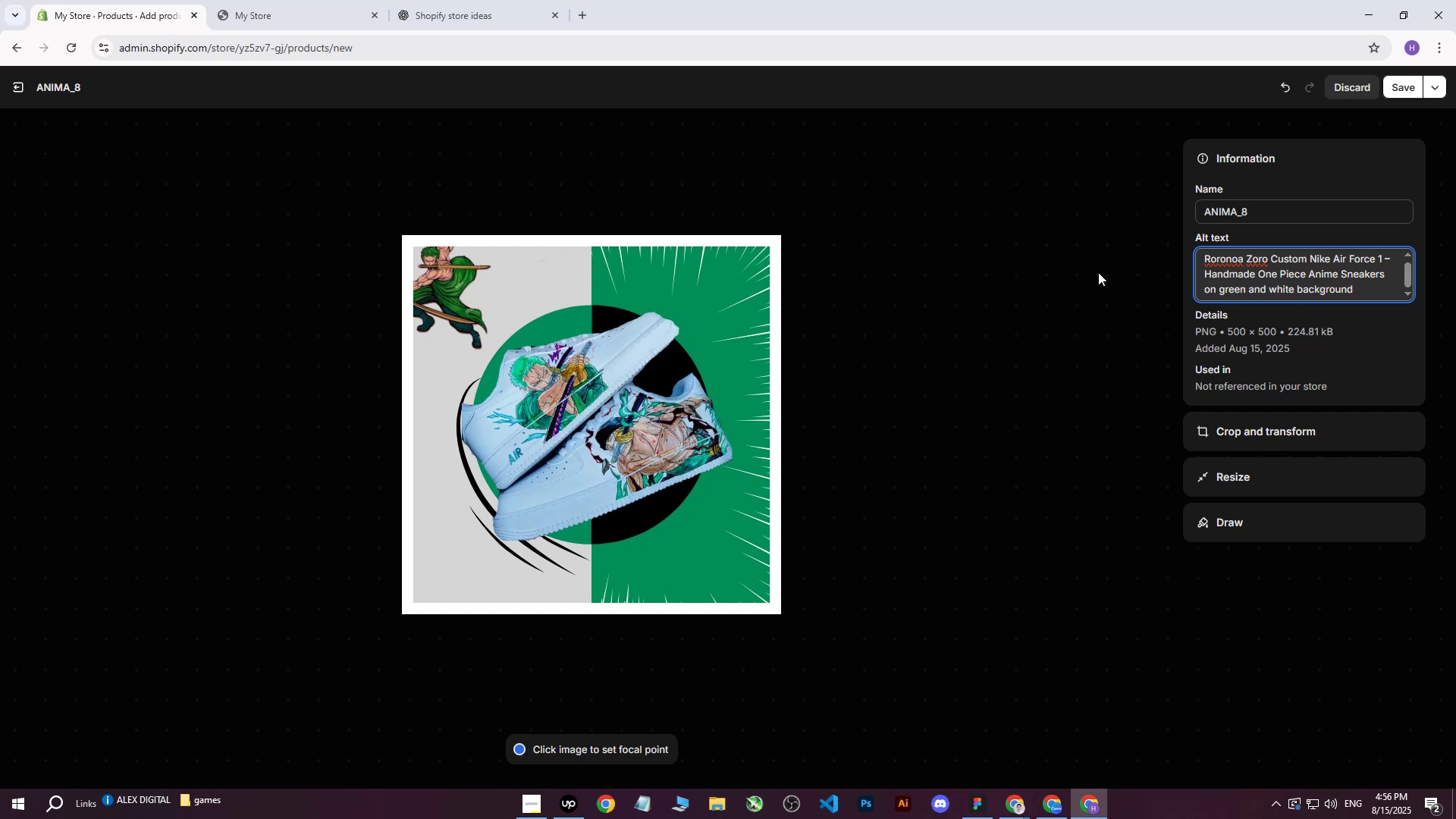 
wait(6.77)
 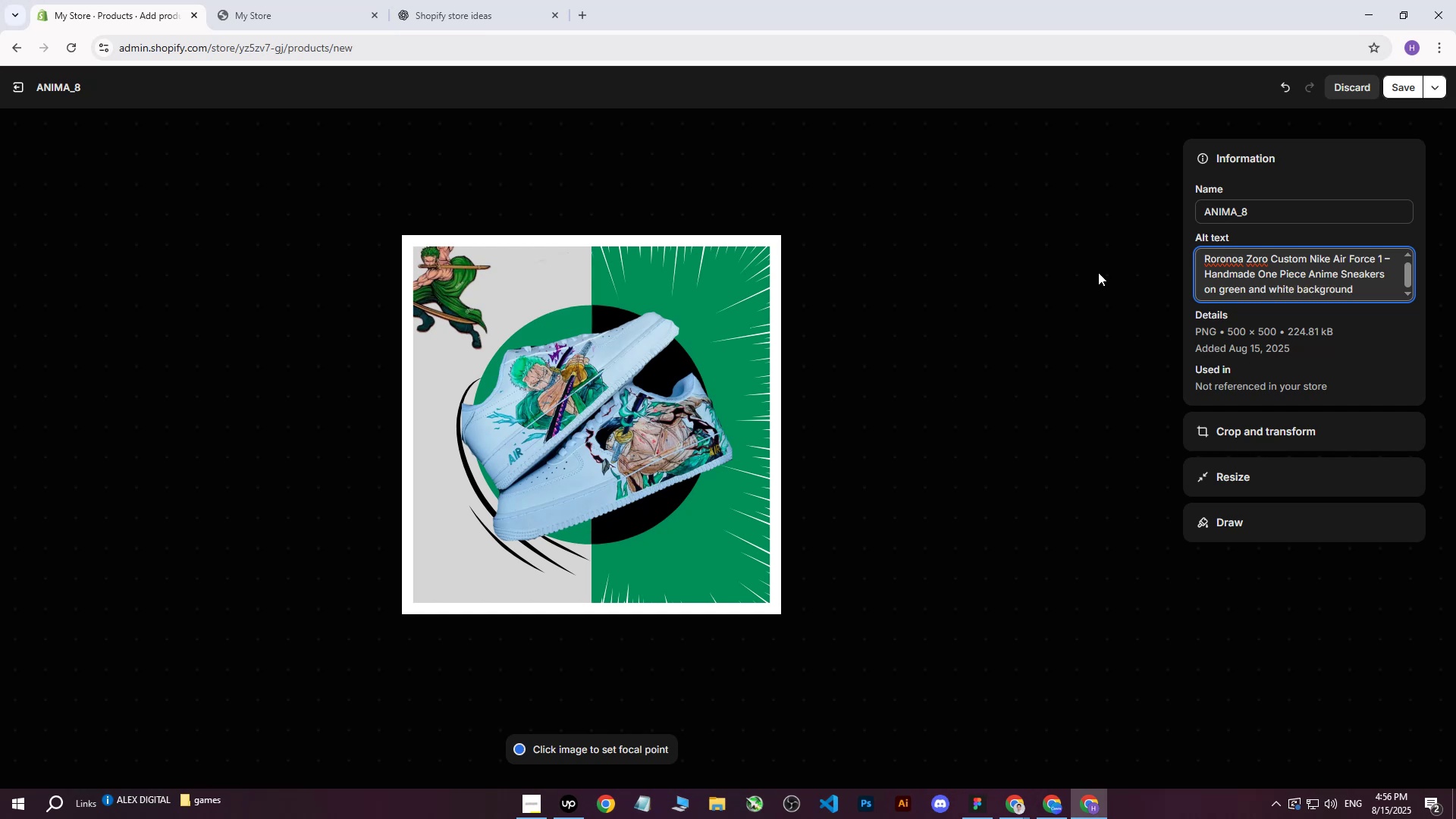 
type( with a)
key(Backspace)
type(on)
key(Backspace)
key(Backspace)
type(One Piece )
 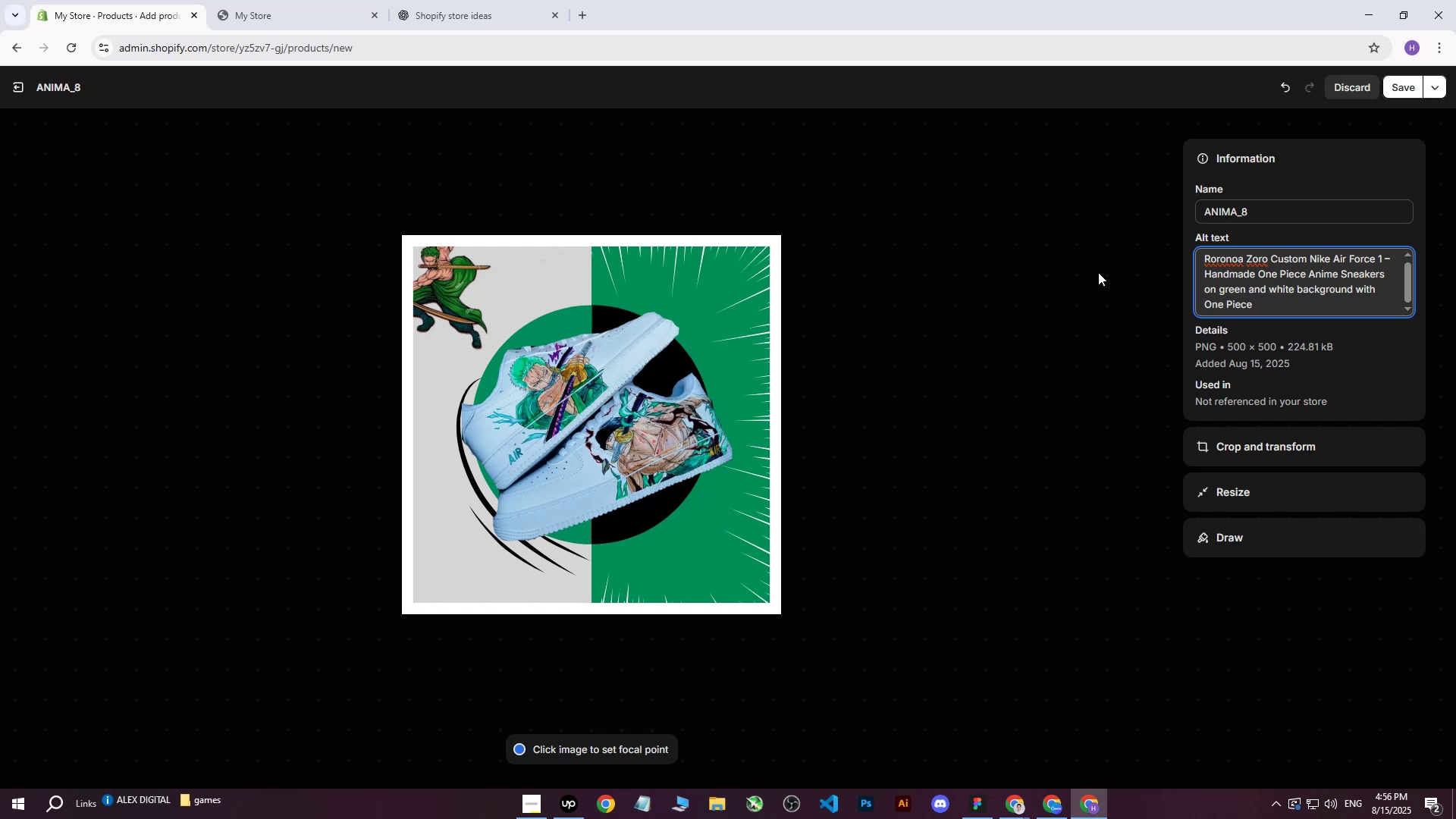 
wait(13.19)
 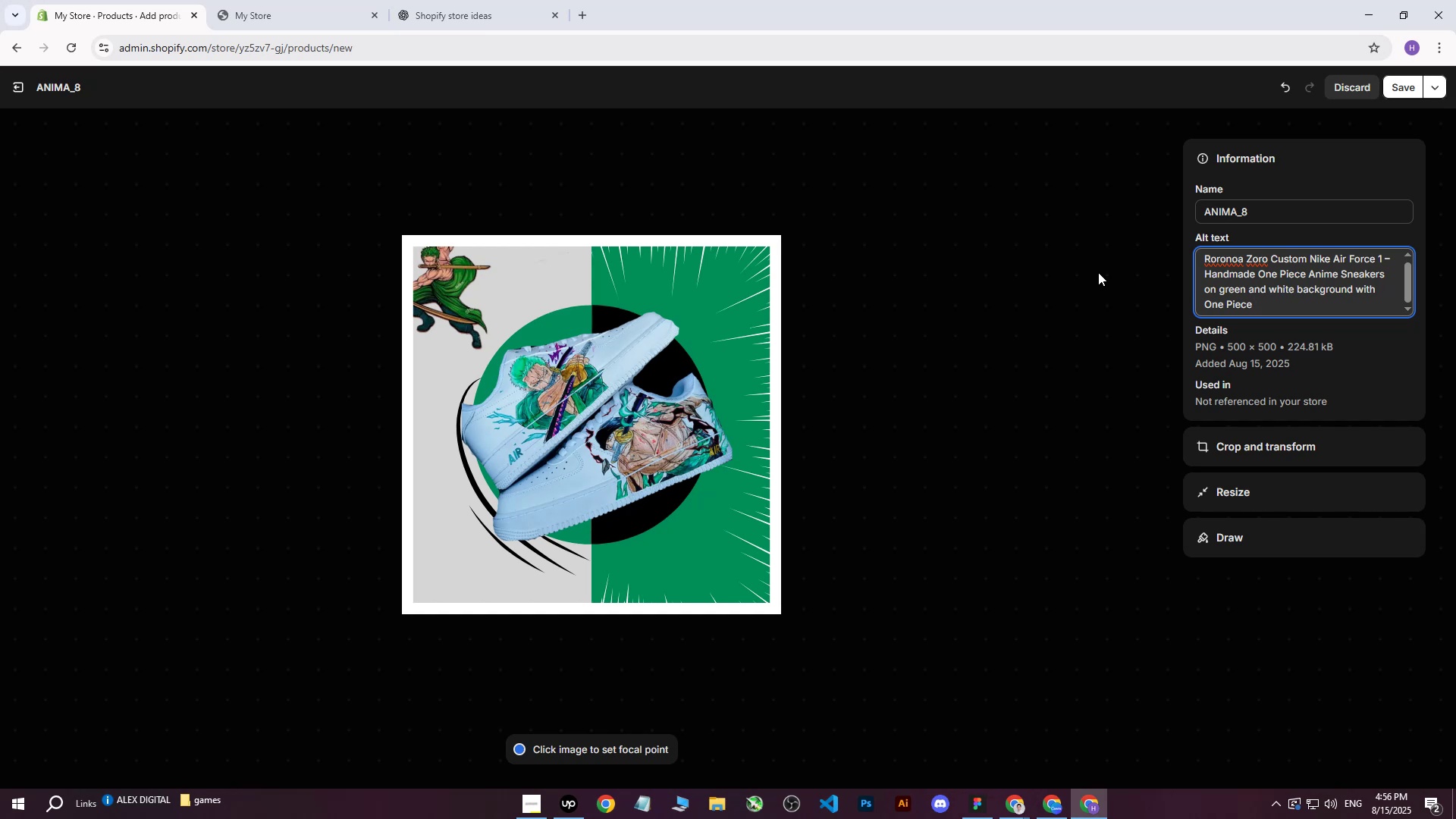 
type(and anime elements.)
 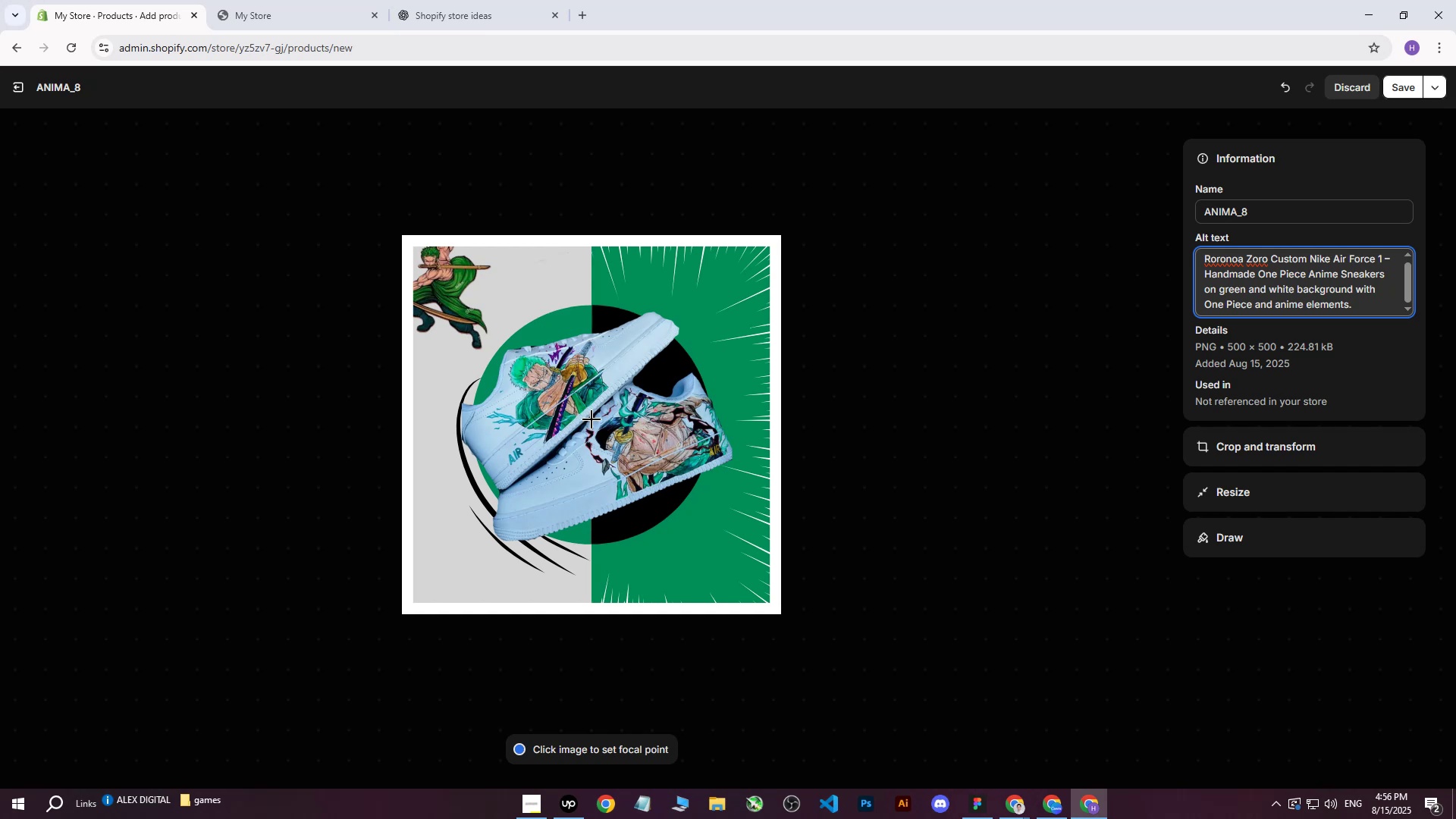 
left_click([591, 421])
 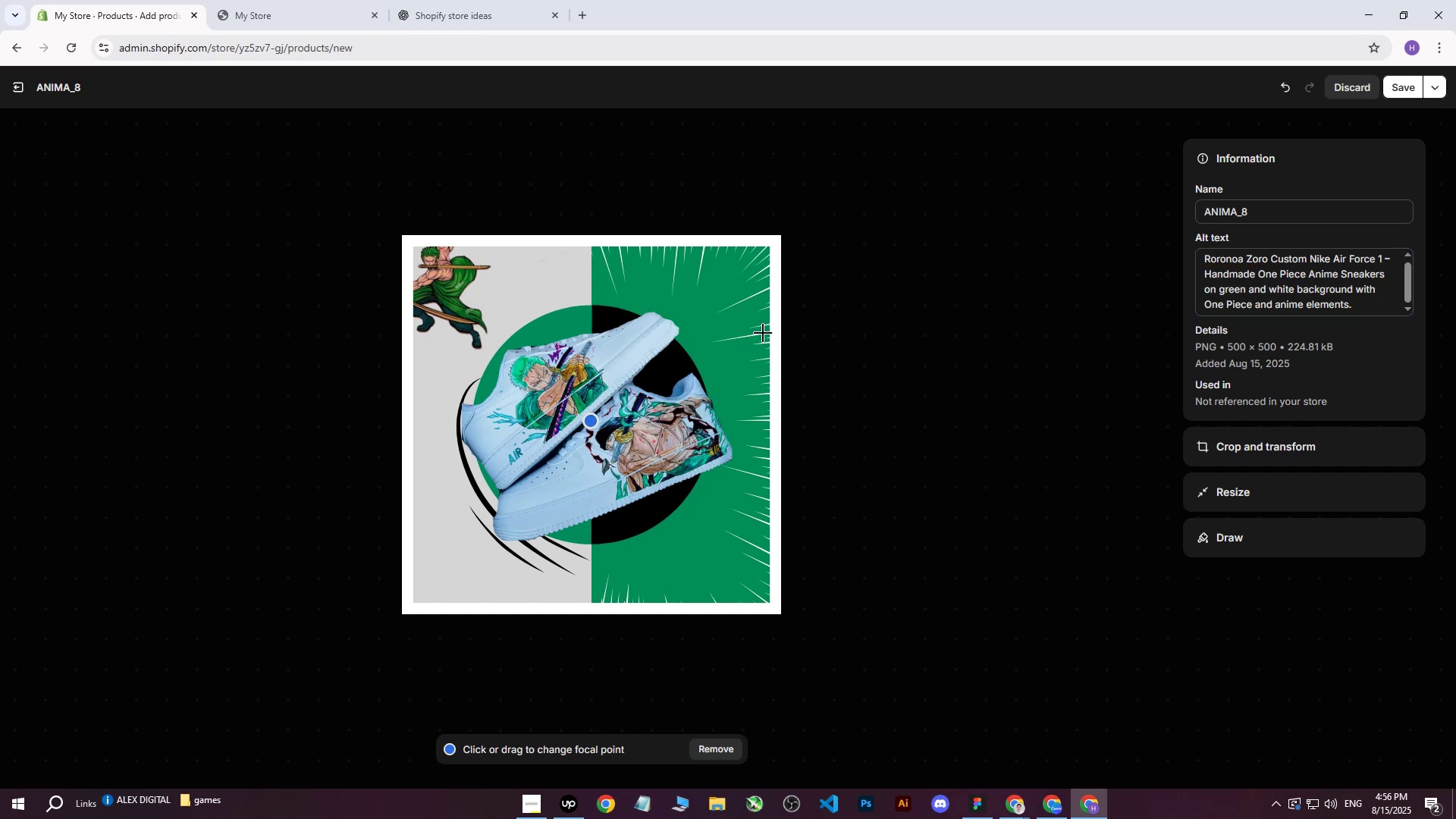 
wait(6.25)
 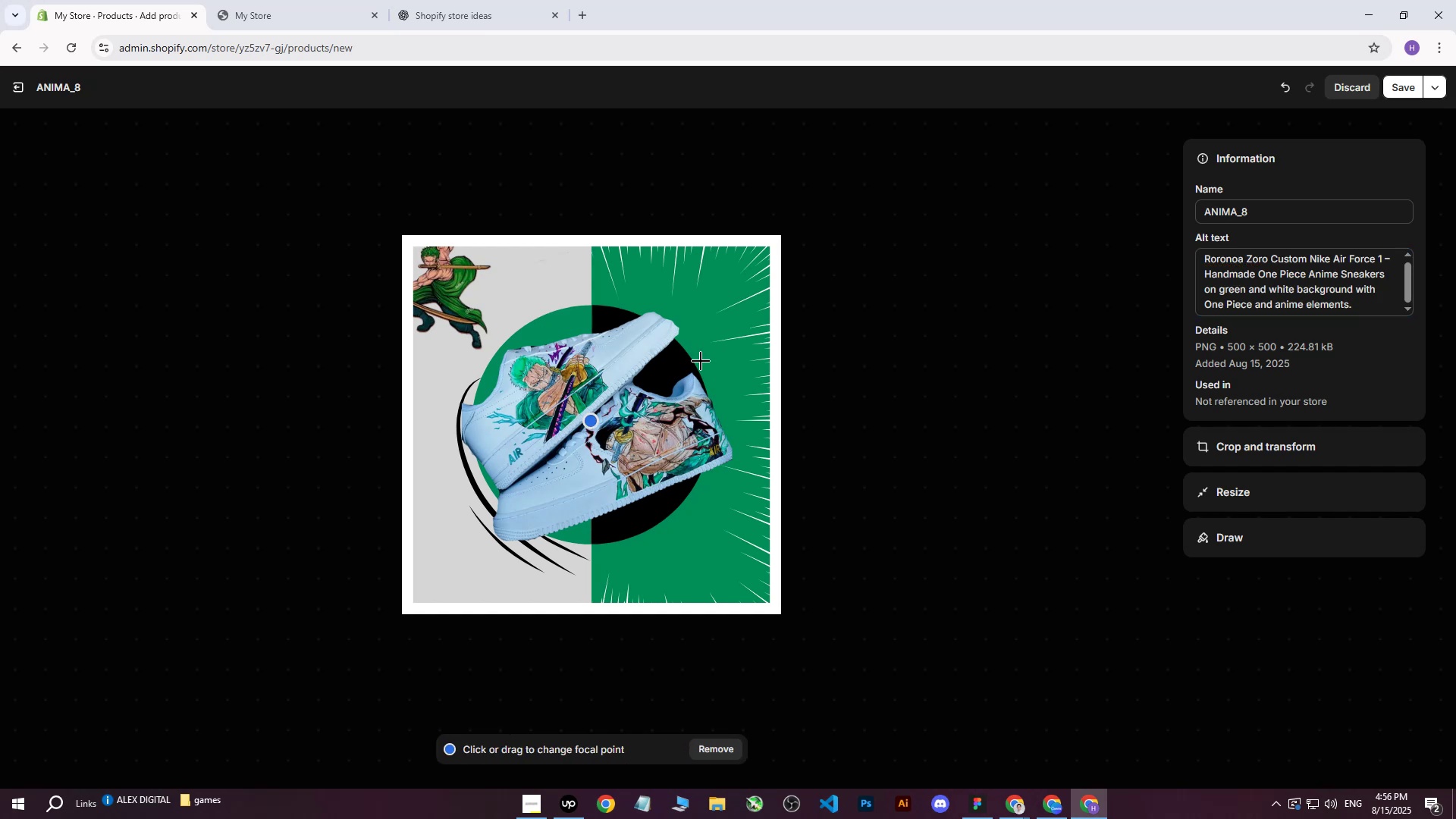 
left_click([1389, 89])
 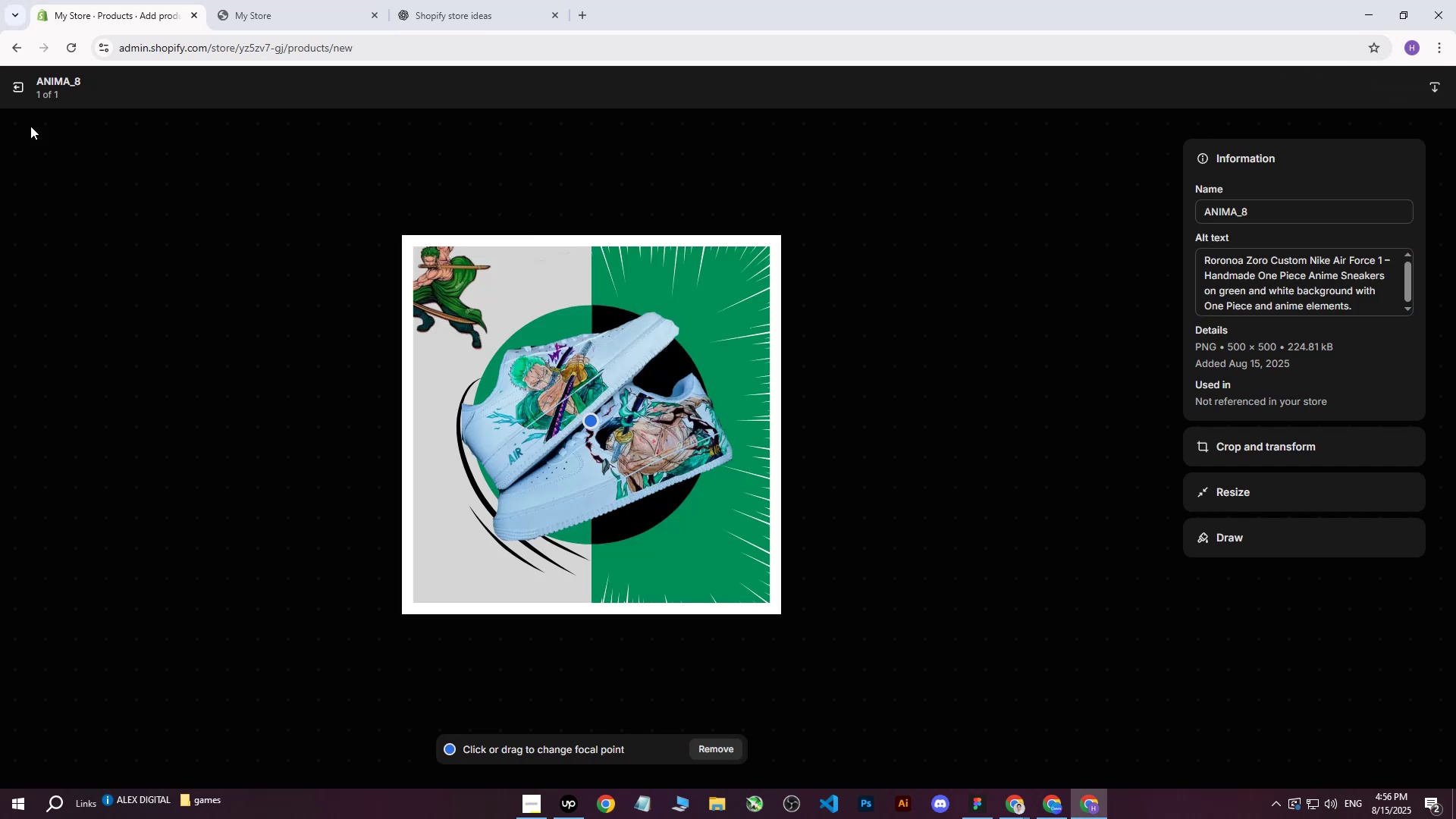 
left_click([17, 91])
 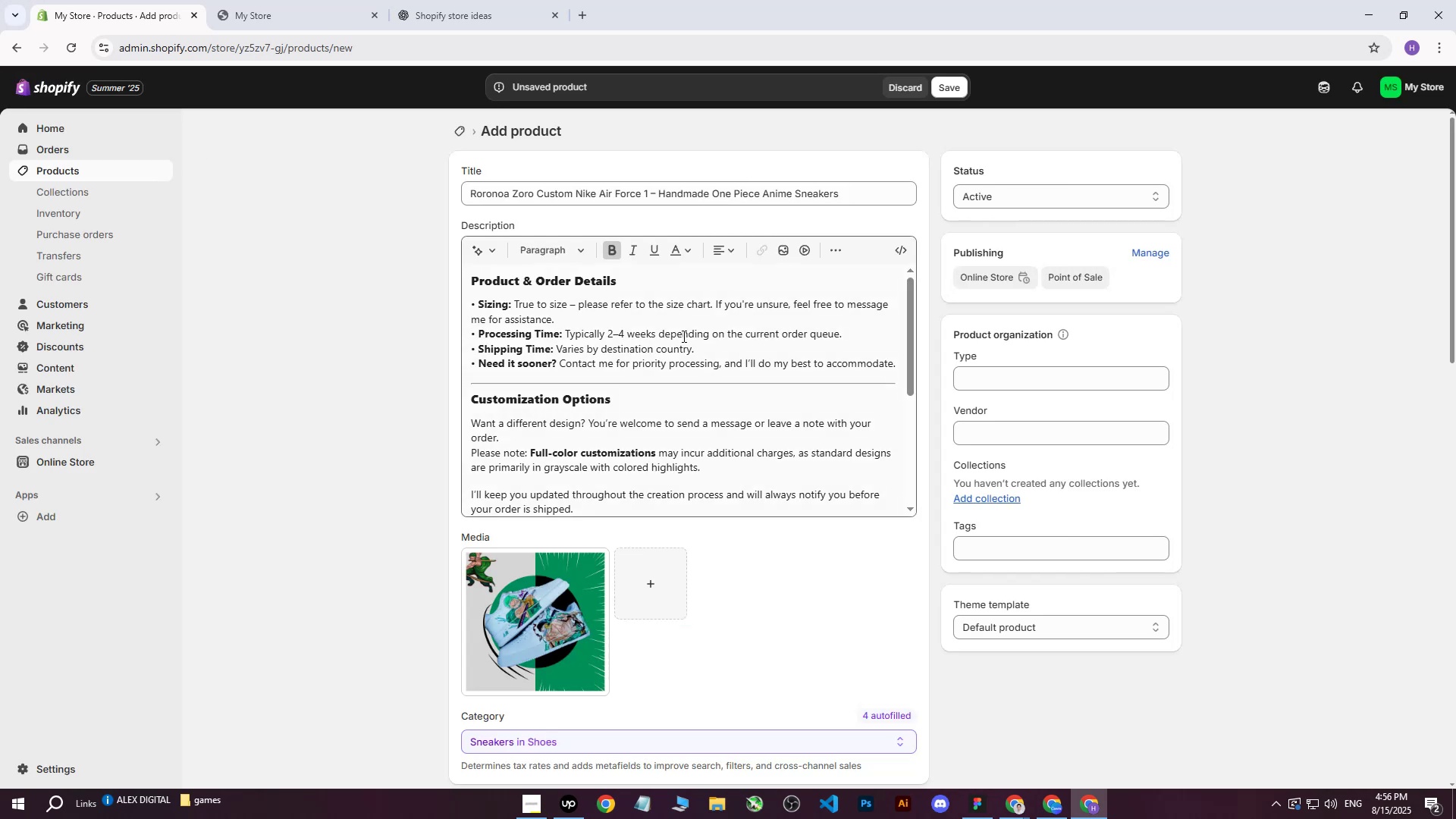 
scroll: coordinate [770, 510], scroll_direction: down, amount: 8.0
 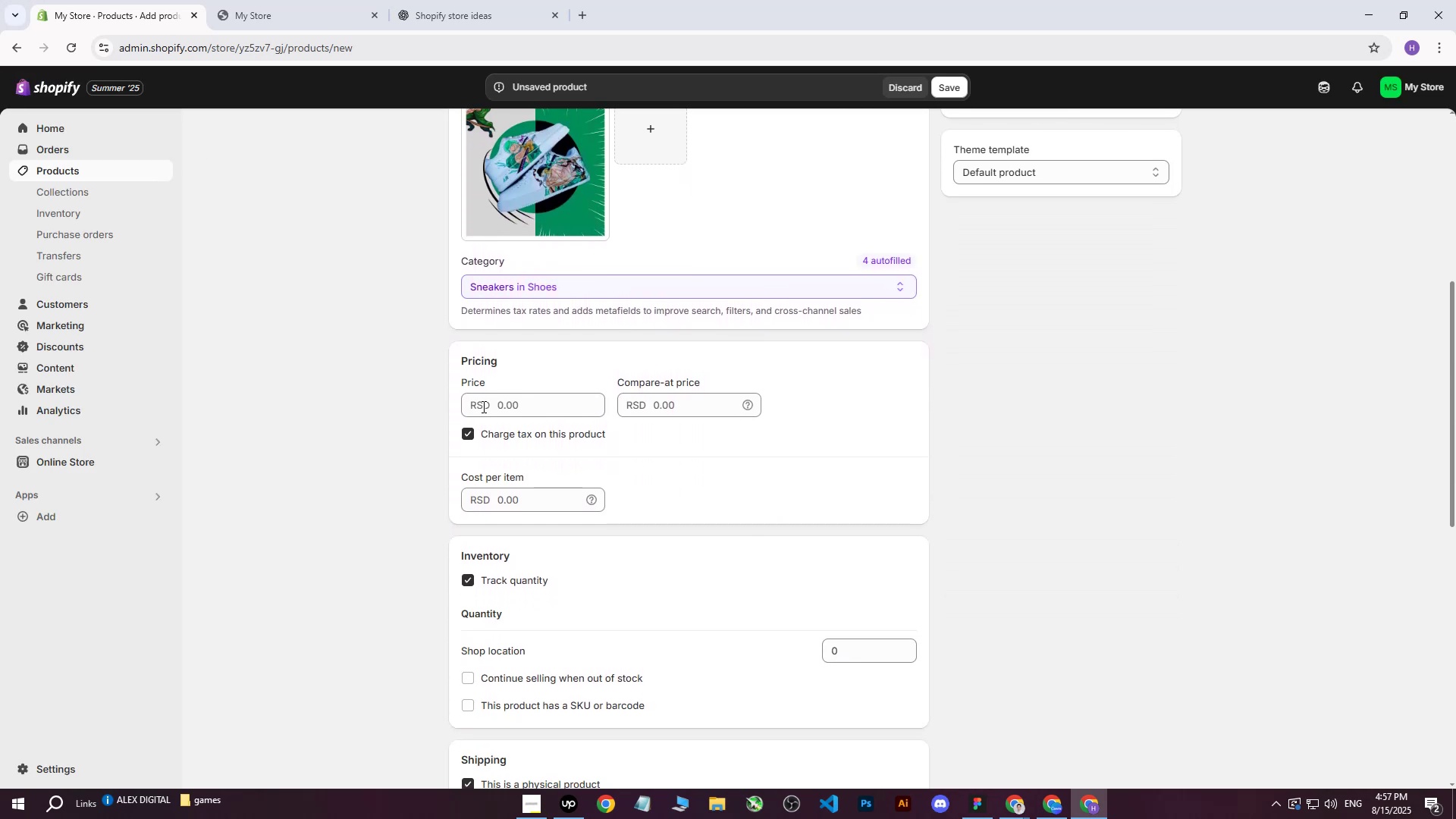 
left_click([500, 401])
 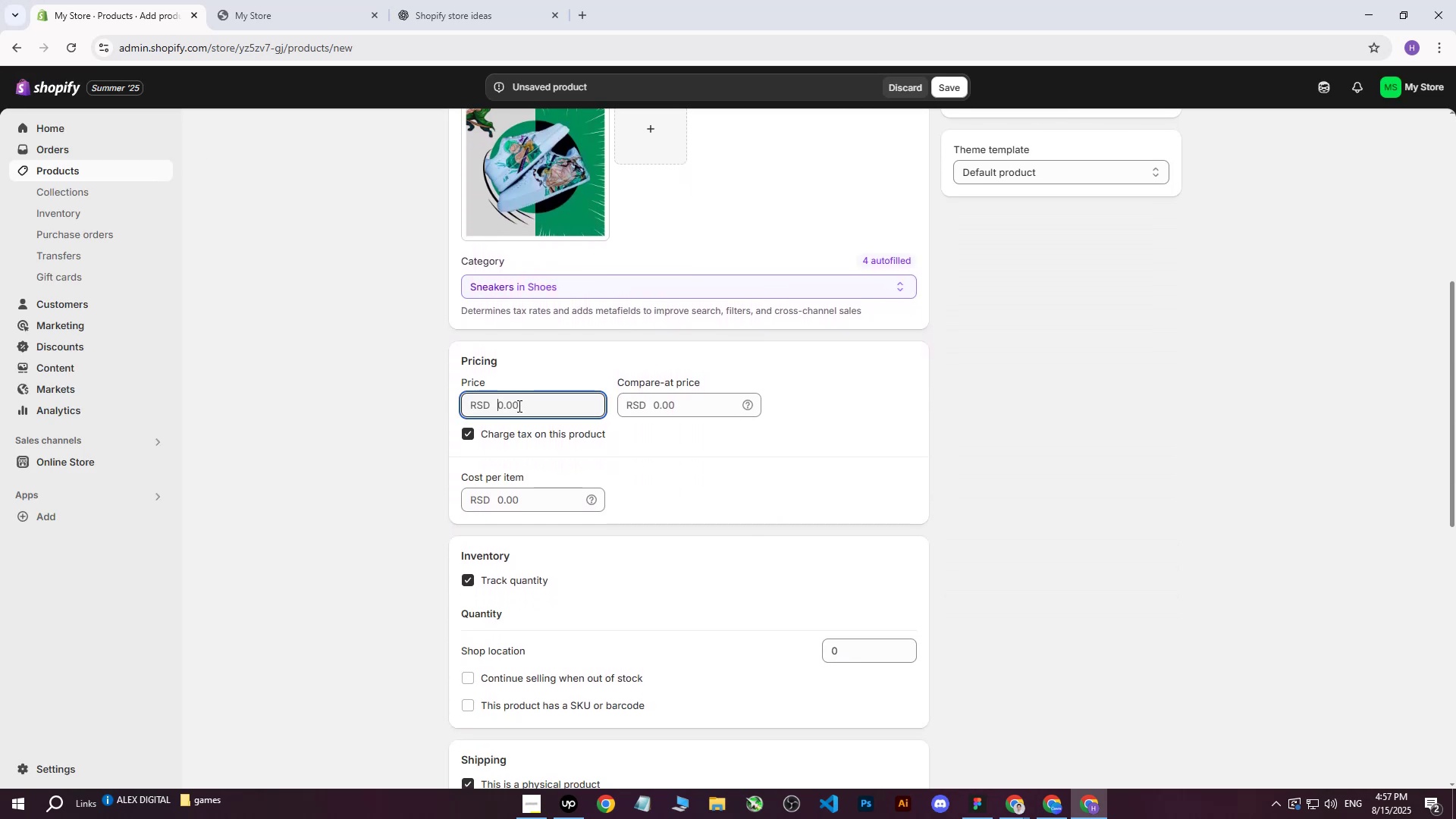 
type(35000)
 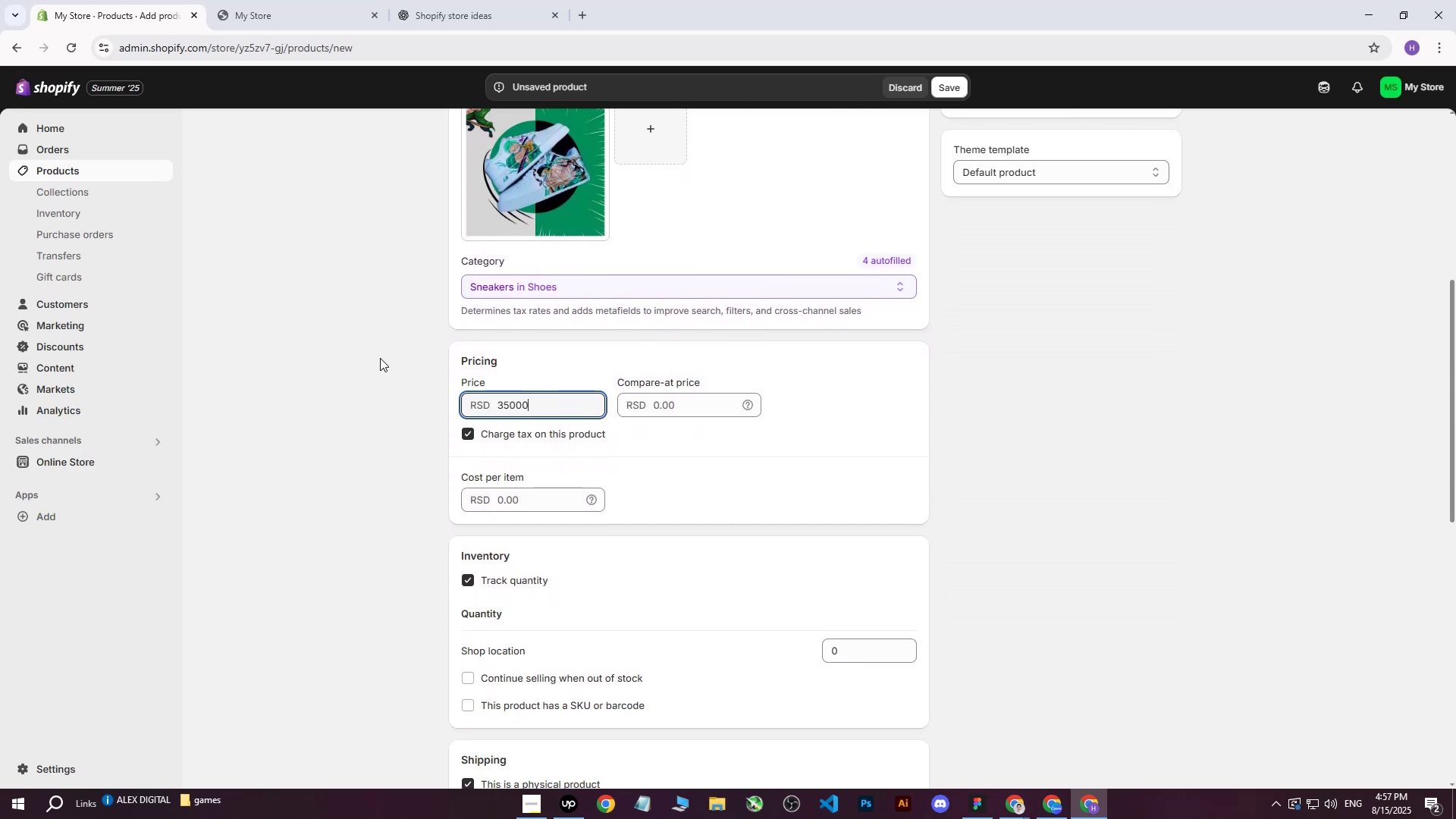 
left_click([378, 355])
 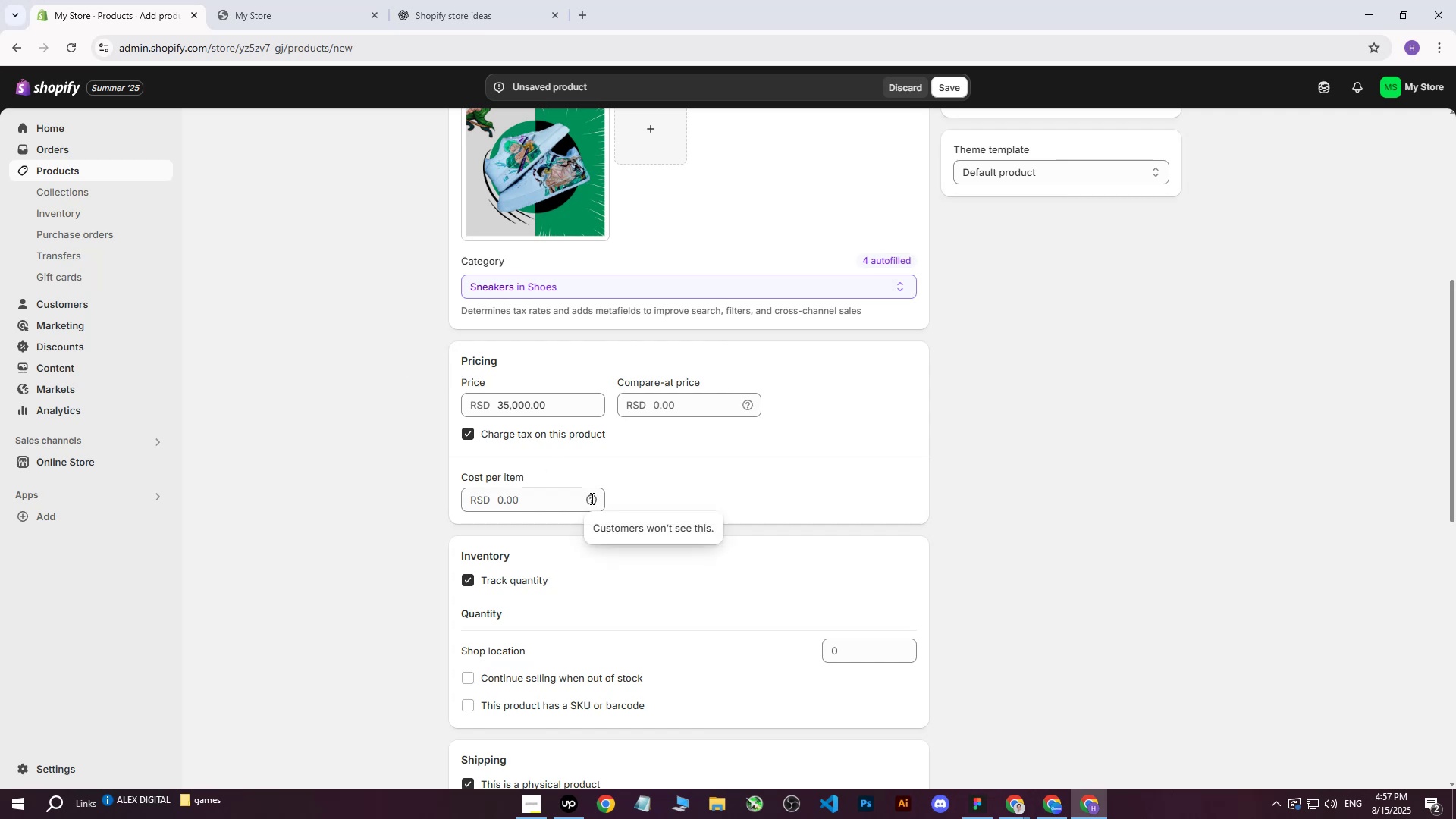 
left_click([530, 504])
 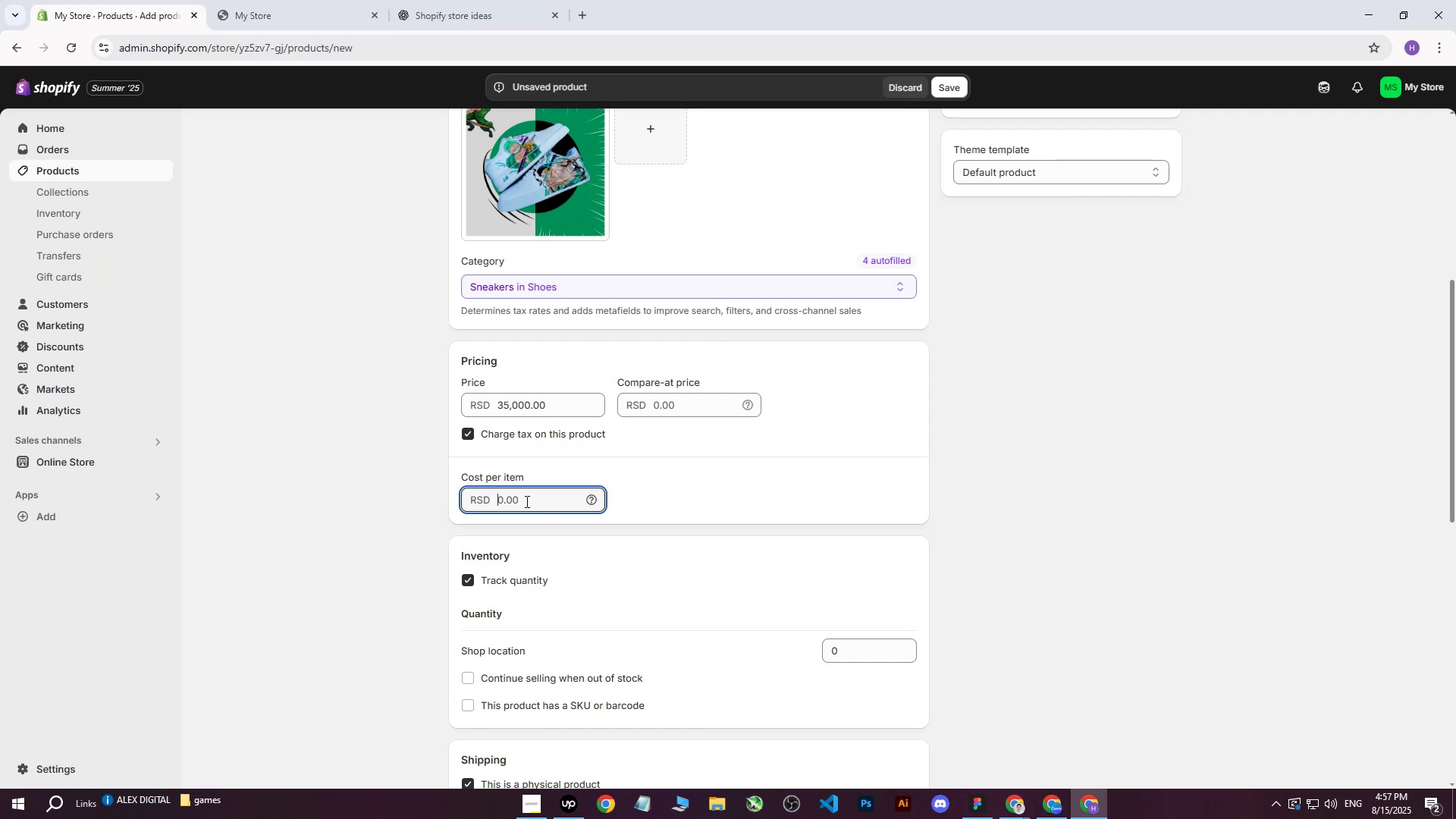 
type(27000)
 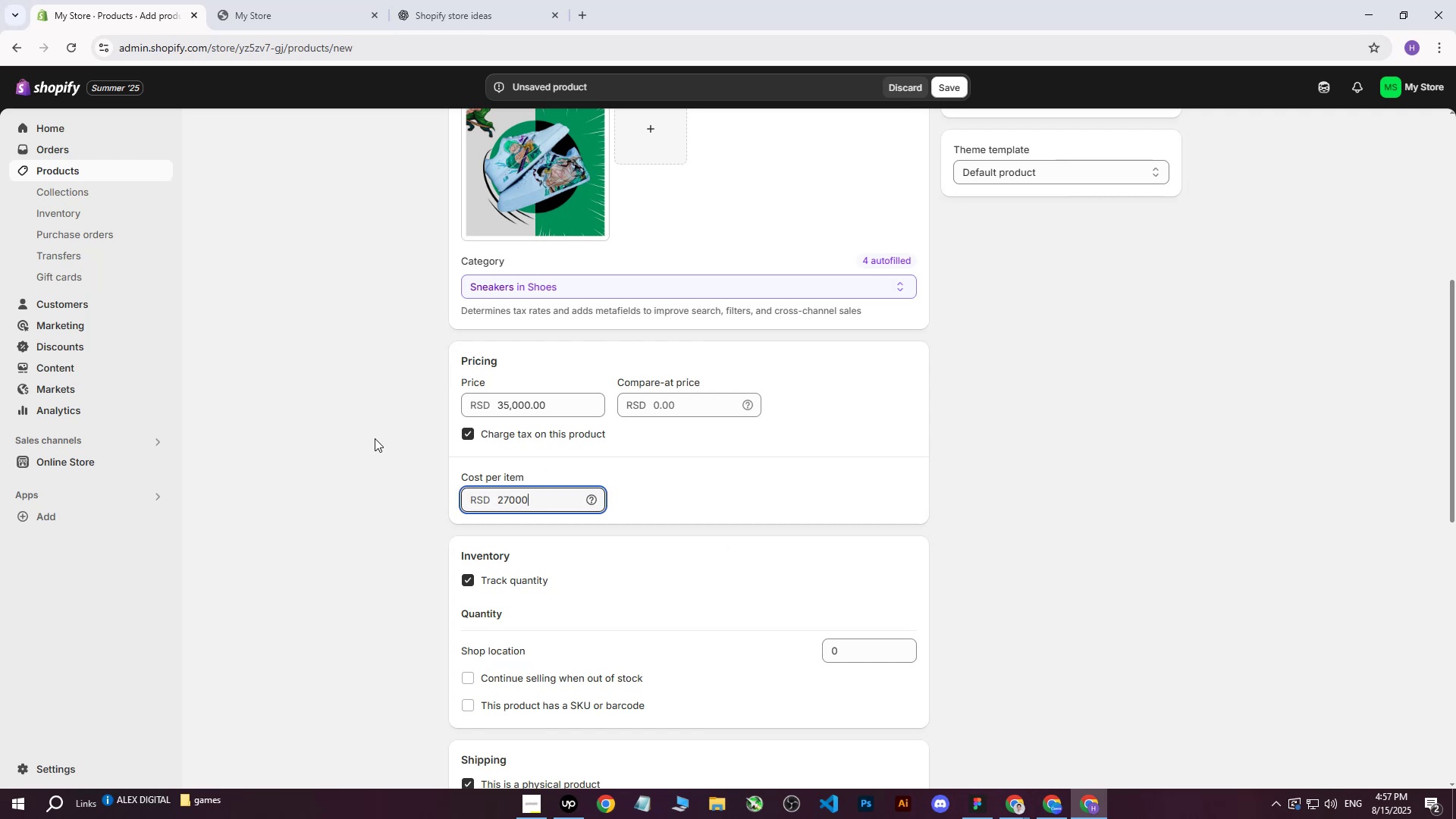 
left_click([375, 438])
 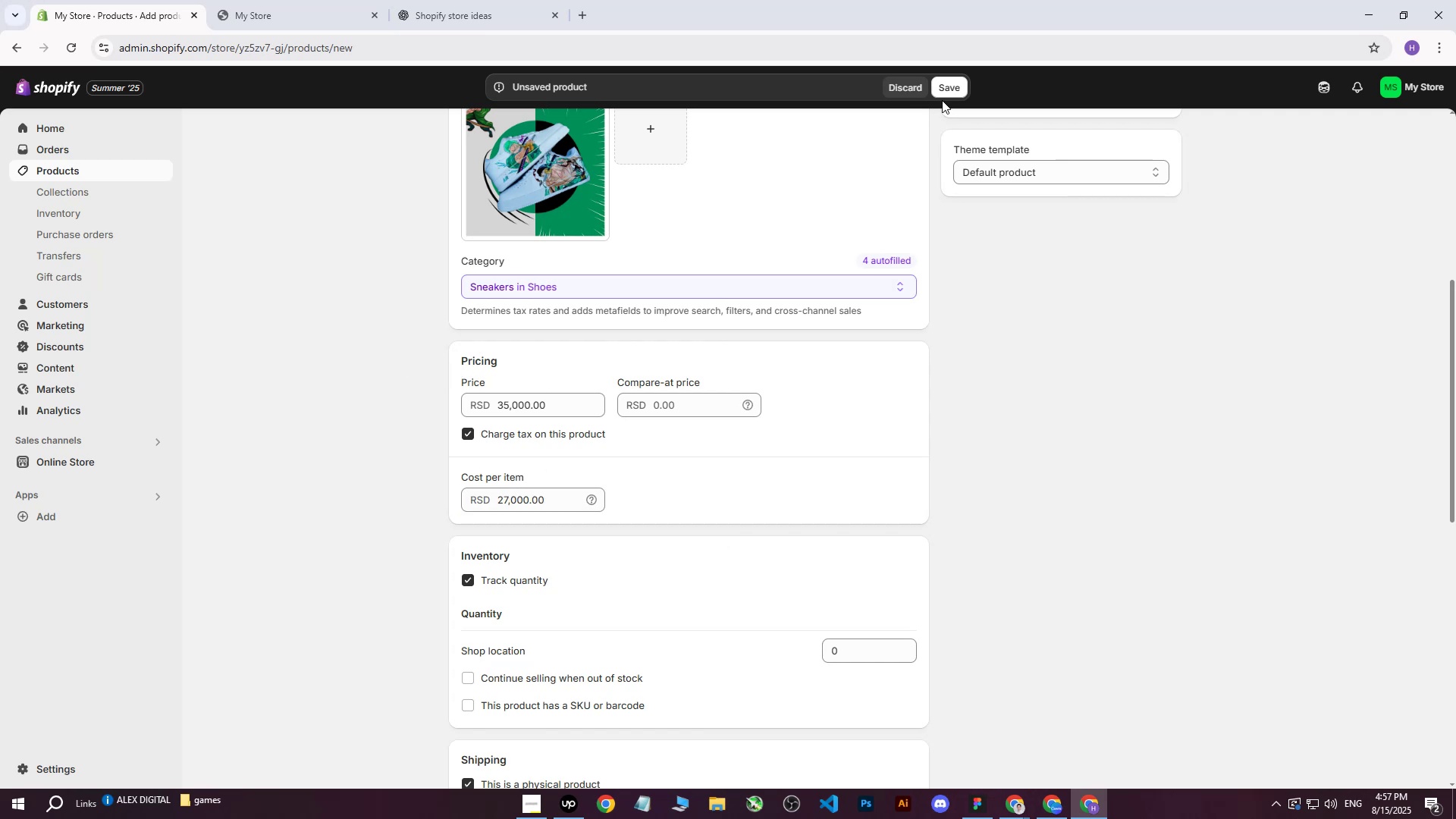 
left_click([953, 91])
 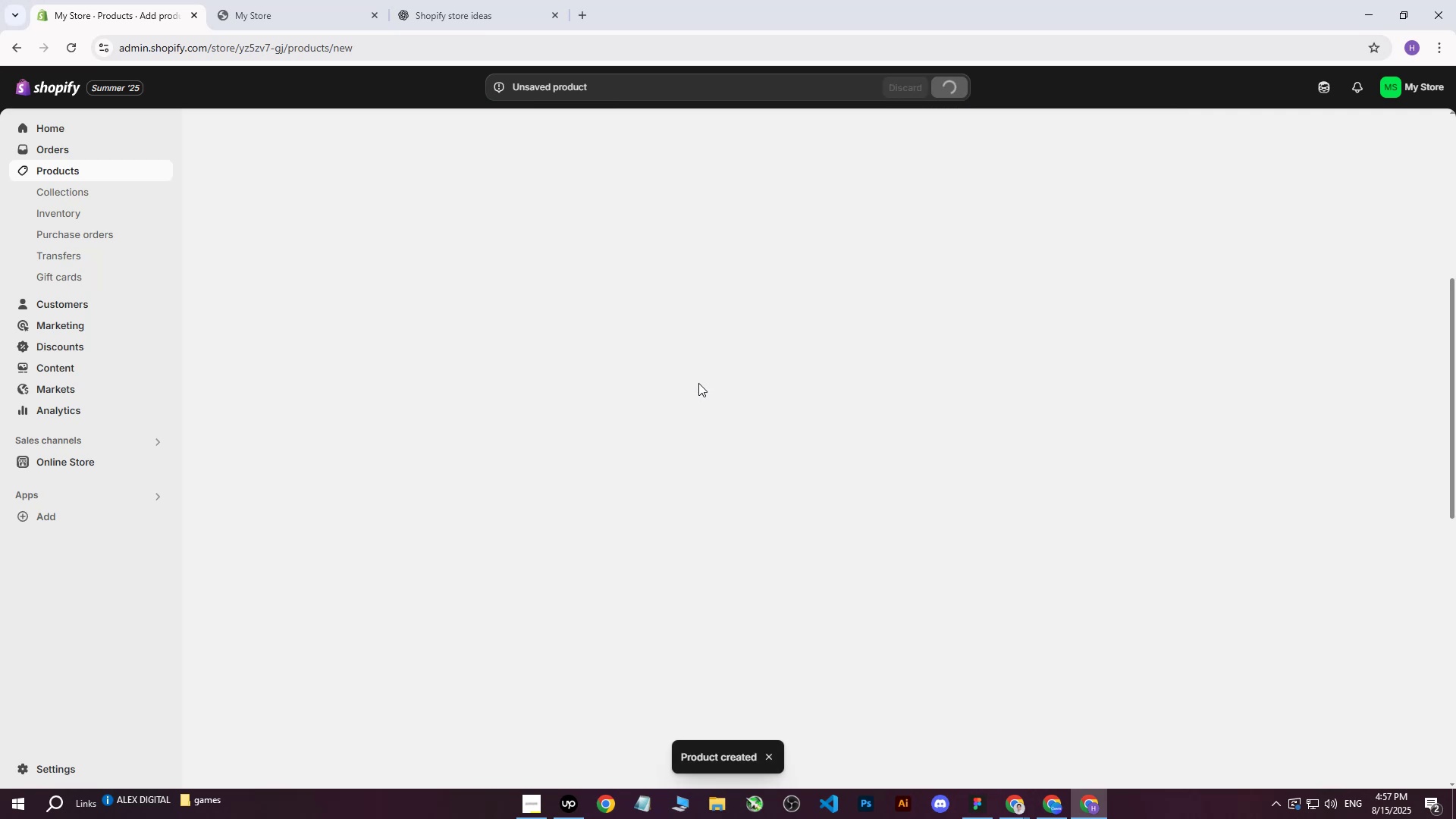 
scroll: coordinate [355, 437], scroll_direction: down, amount: 14.0
 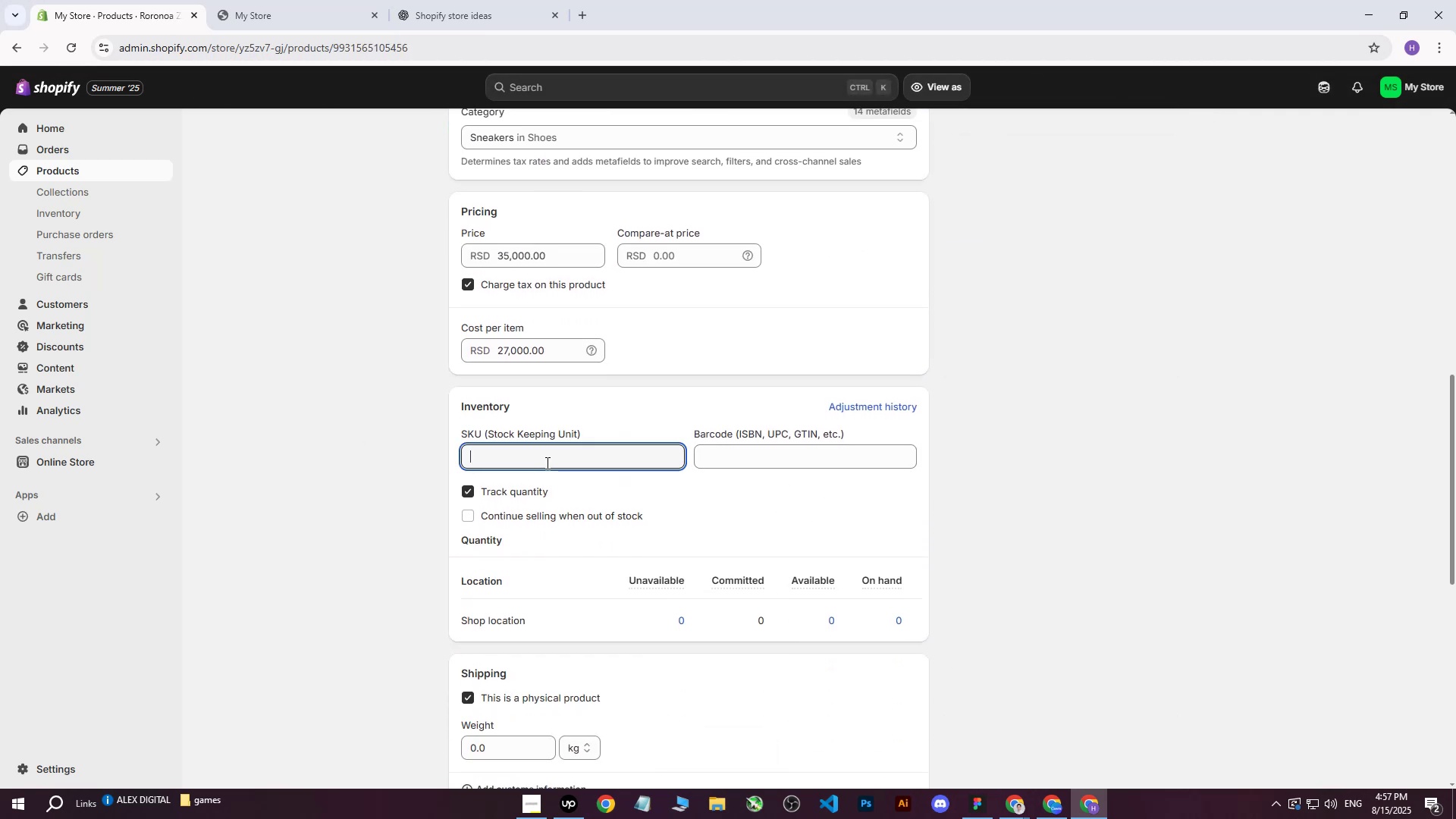 
type(300)
 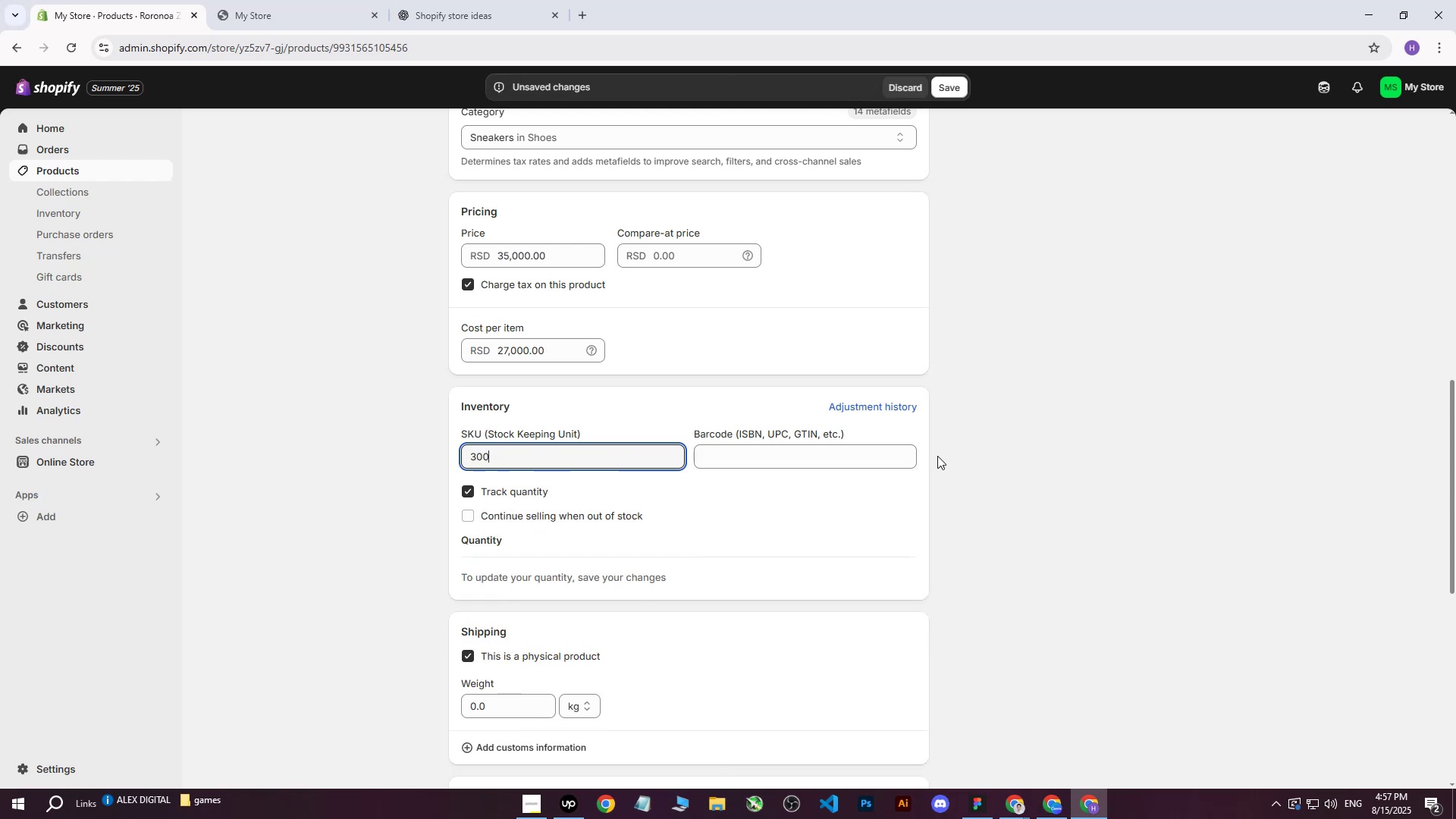 
left_click([943, 453])
 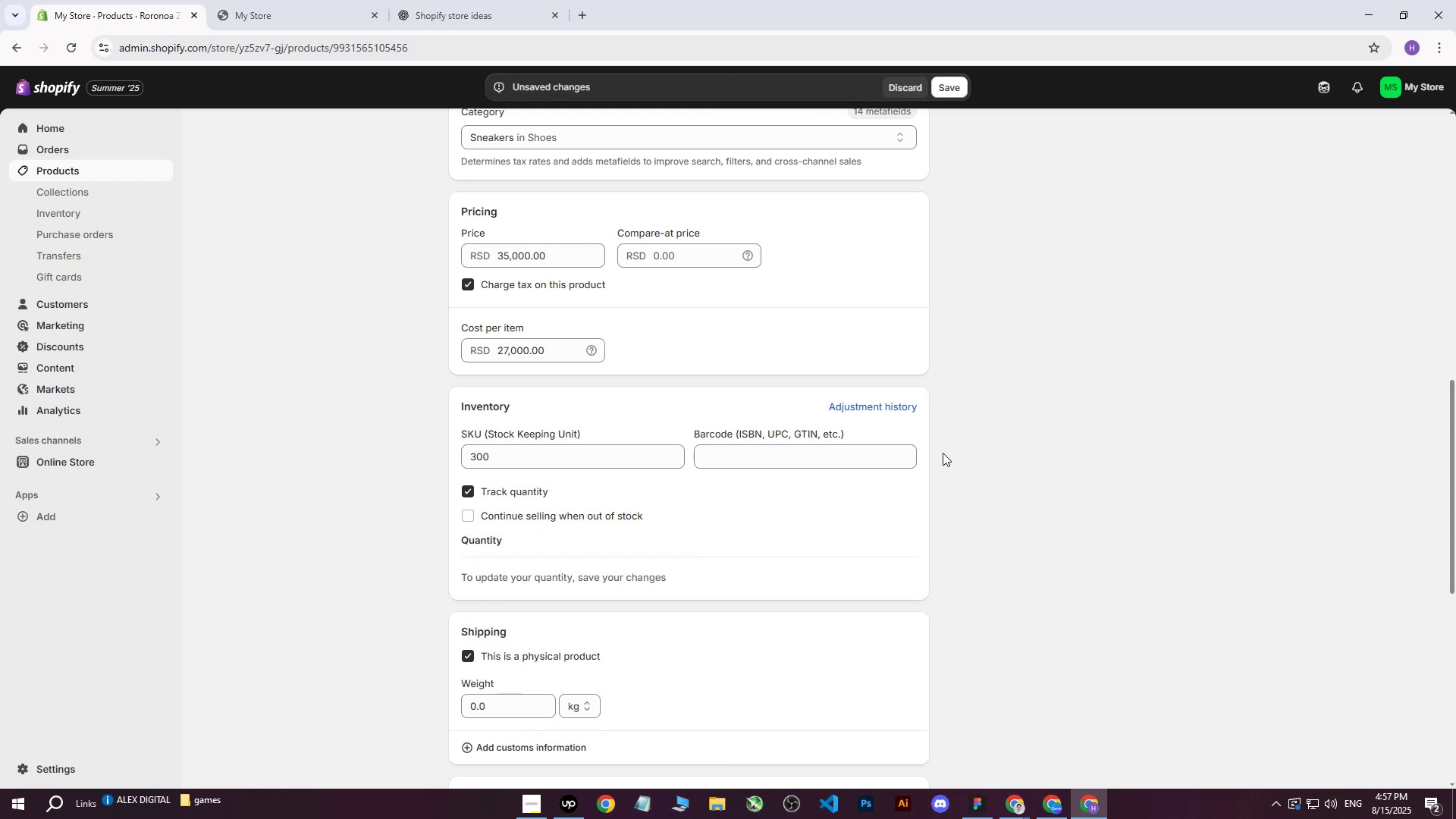 
scroll: coordinate [934, 462], scroll_direction: down, amount: 3.0
 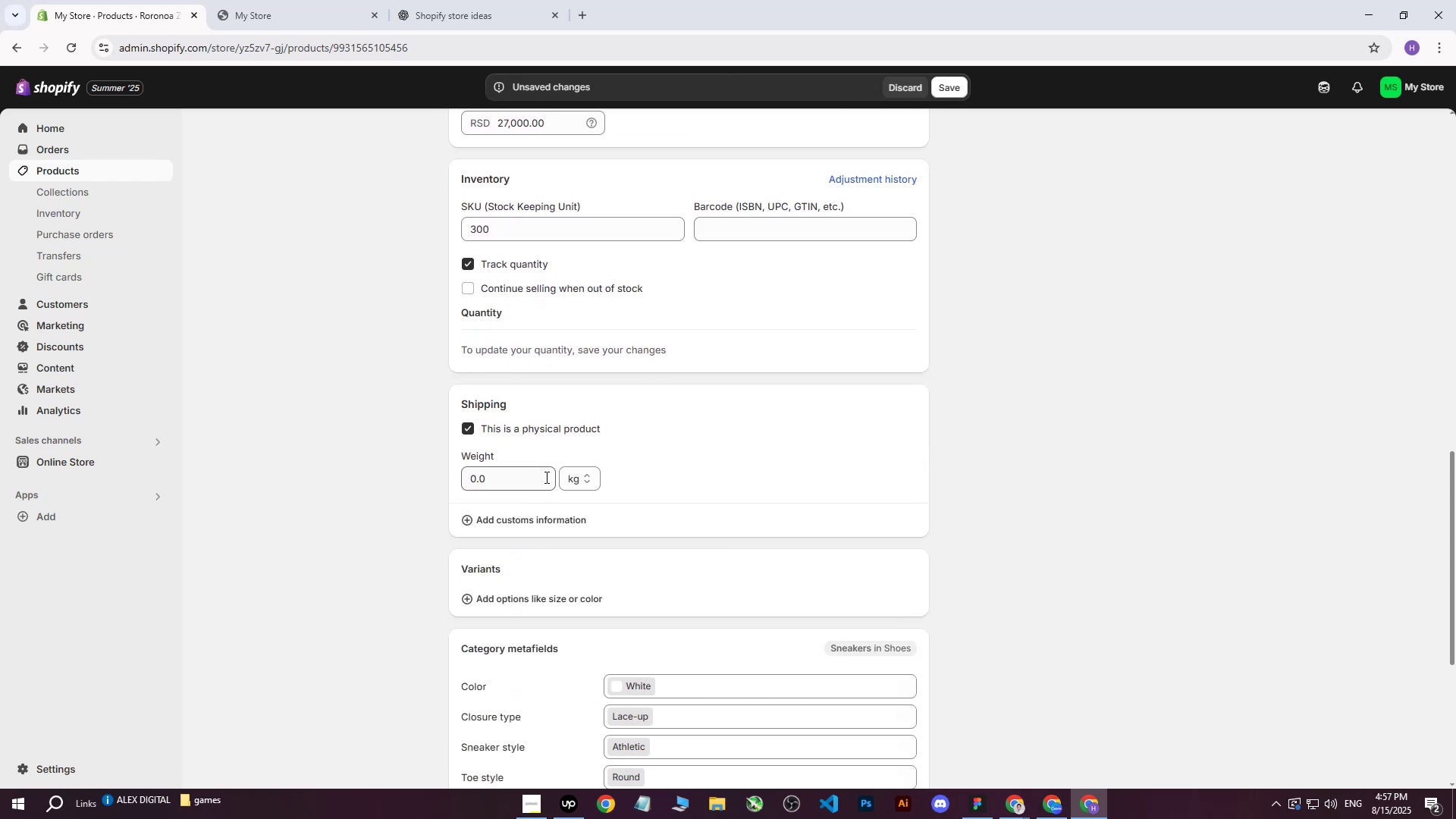 
scroll: coordinate [509, 483], scroll_direction: up, amount: 1.0
 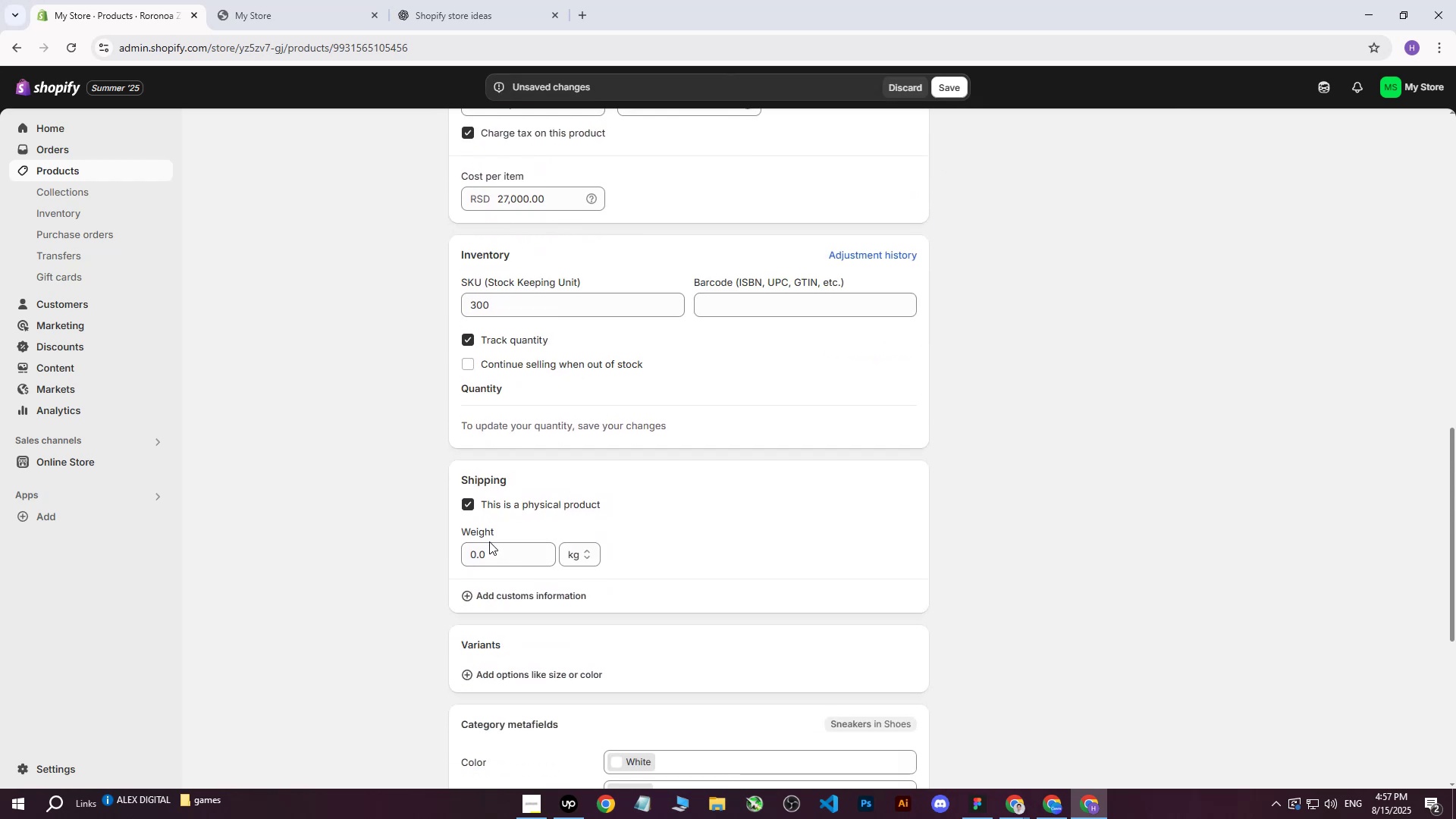 
double_click([489, 554])
 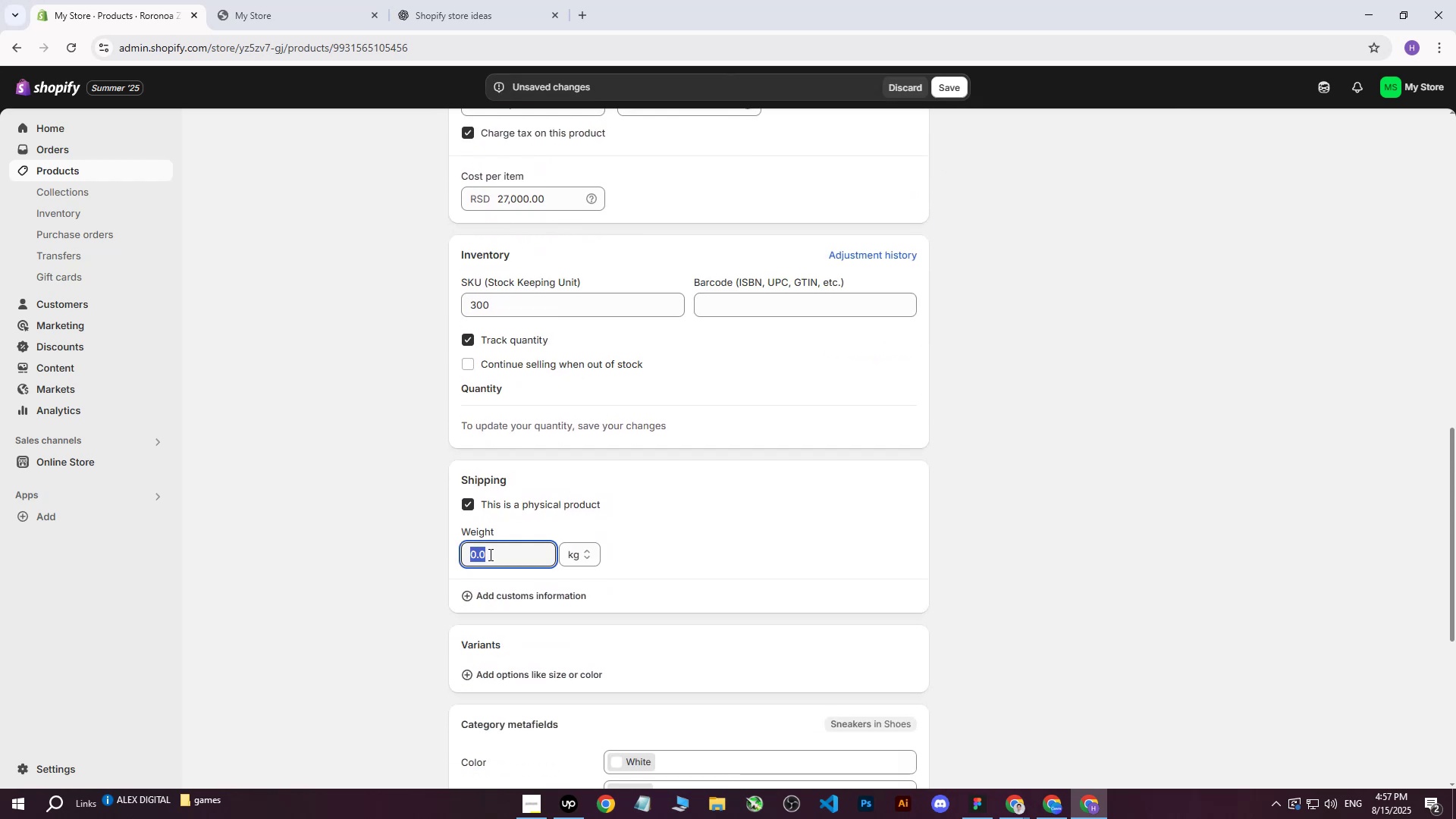 
key(9)
 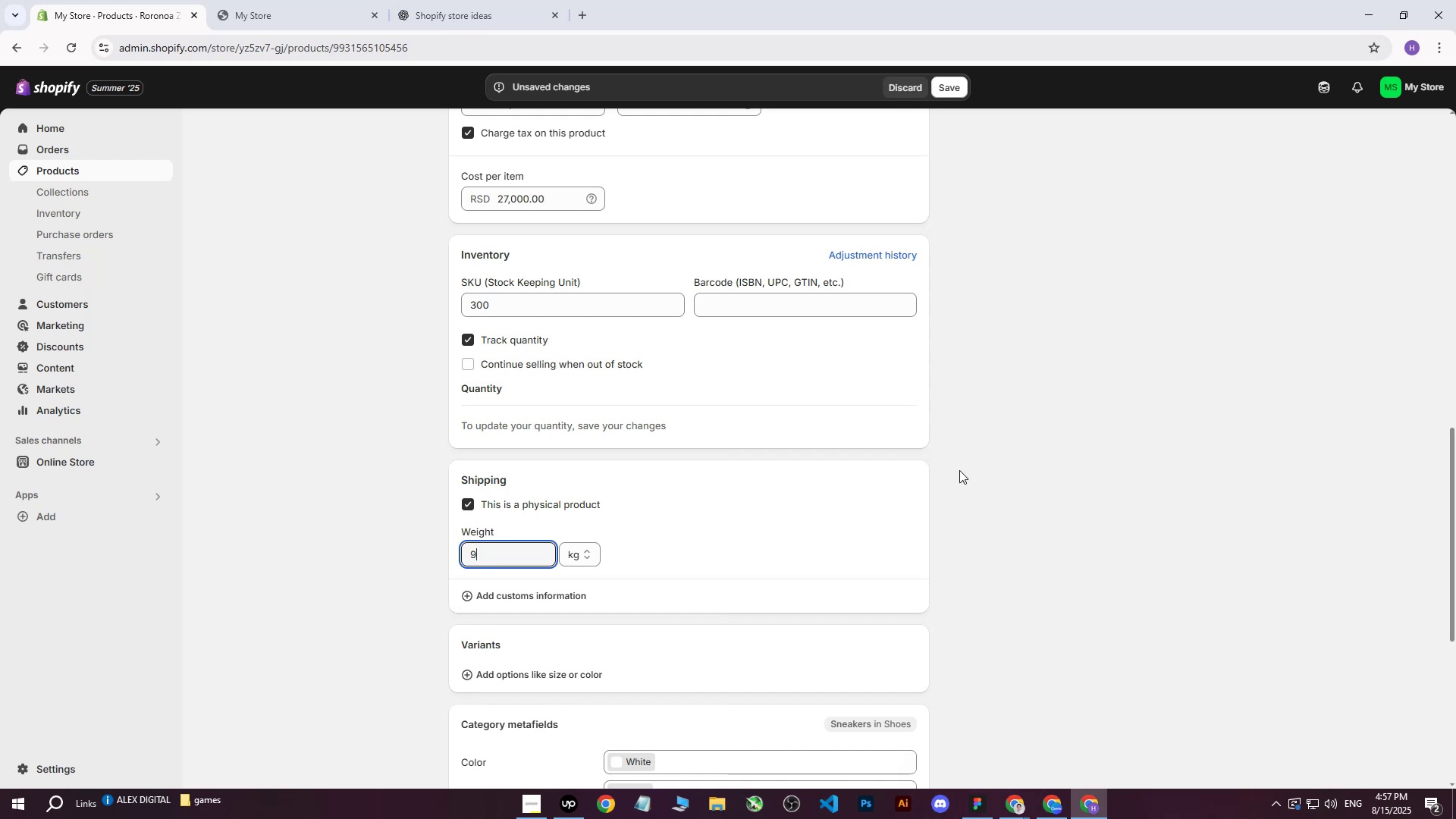 
left_click([959, 470])
 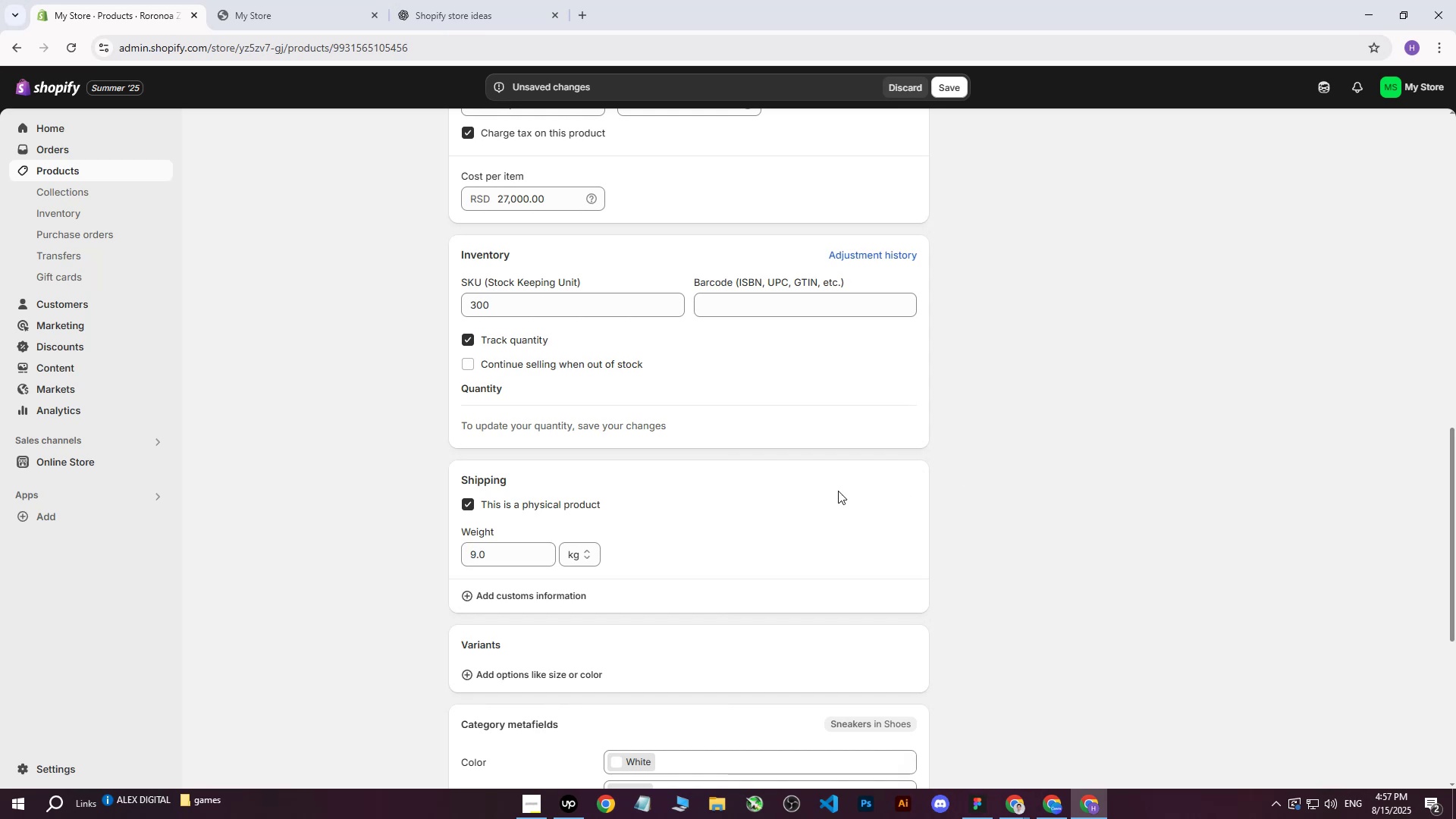 
scroll: coordinate [702, 506], scroll_direction: down, amount: 3.0
 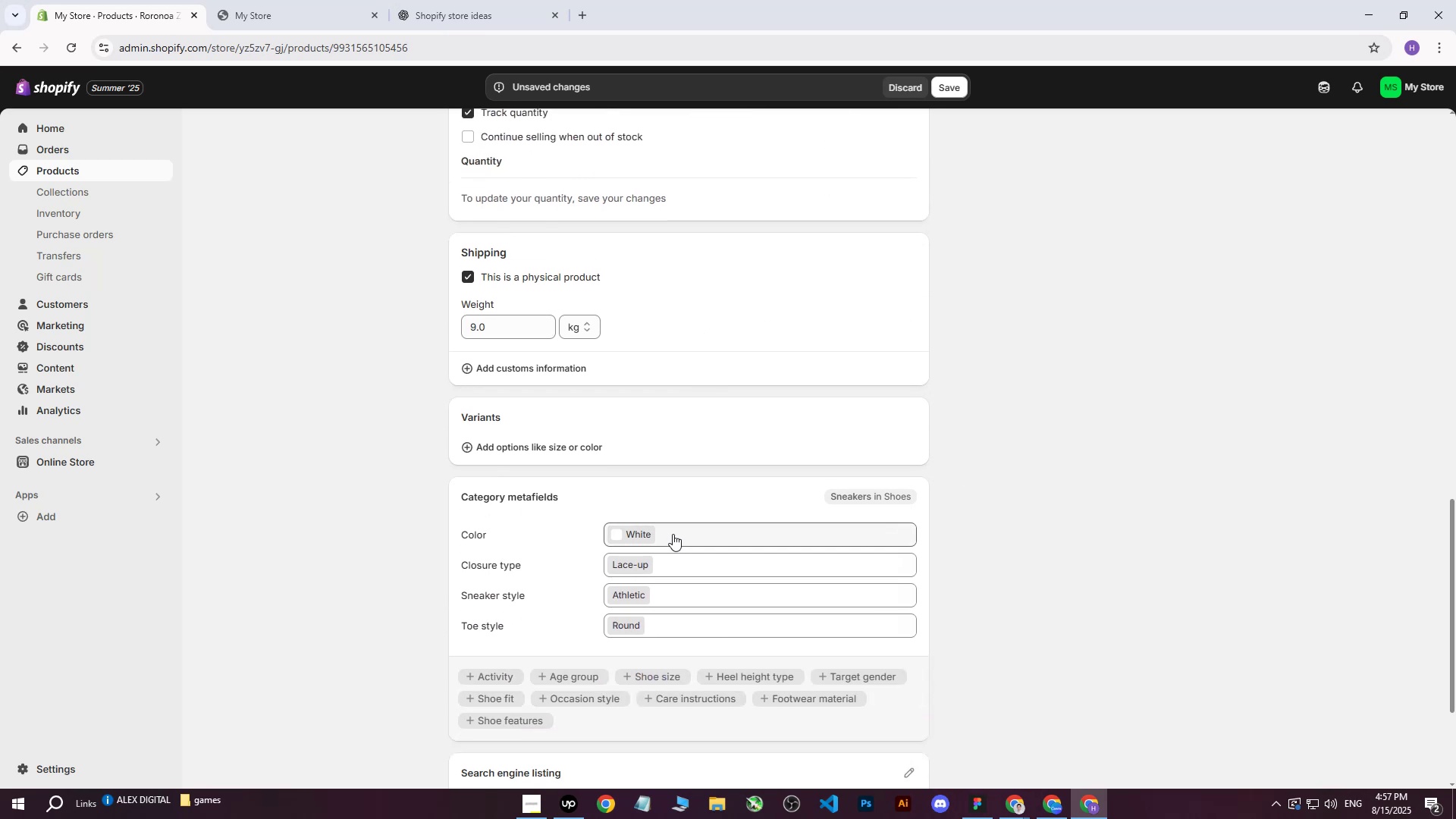 
left_click([692, 538])
 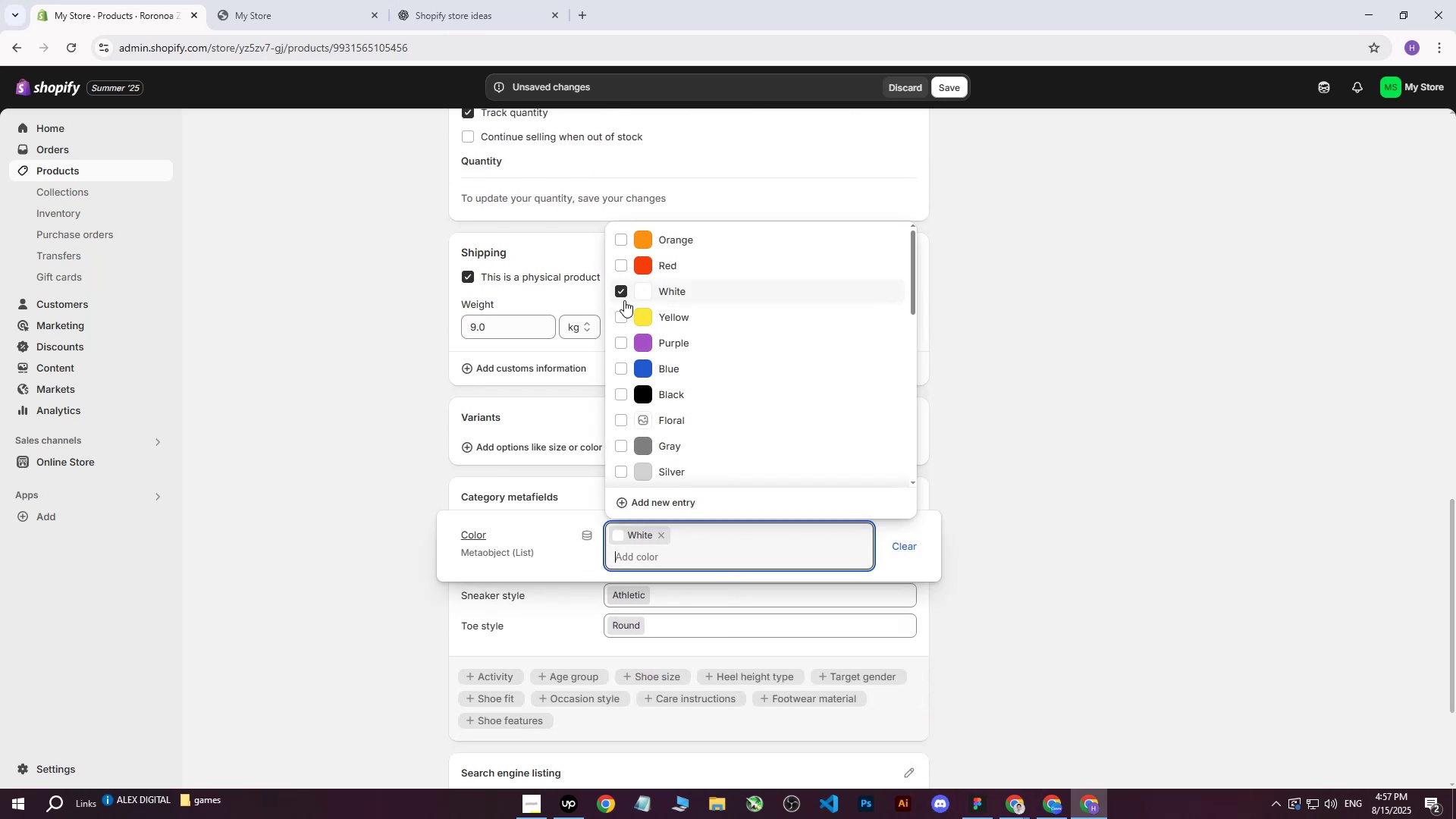 
left_click([618, 268])
 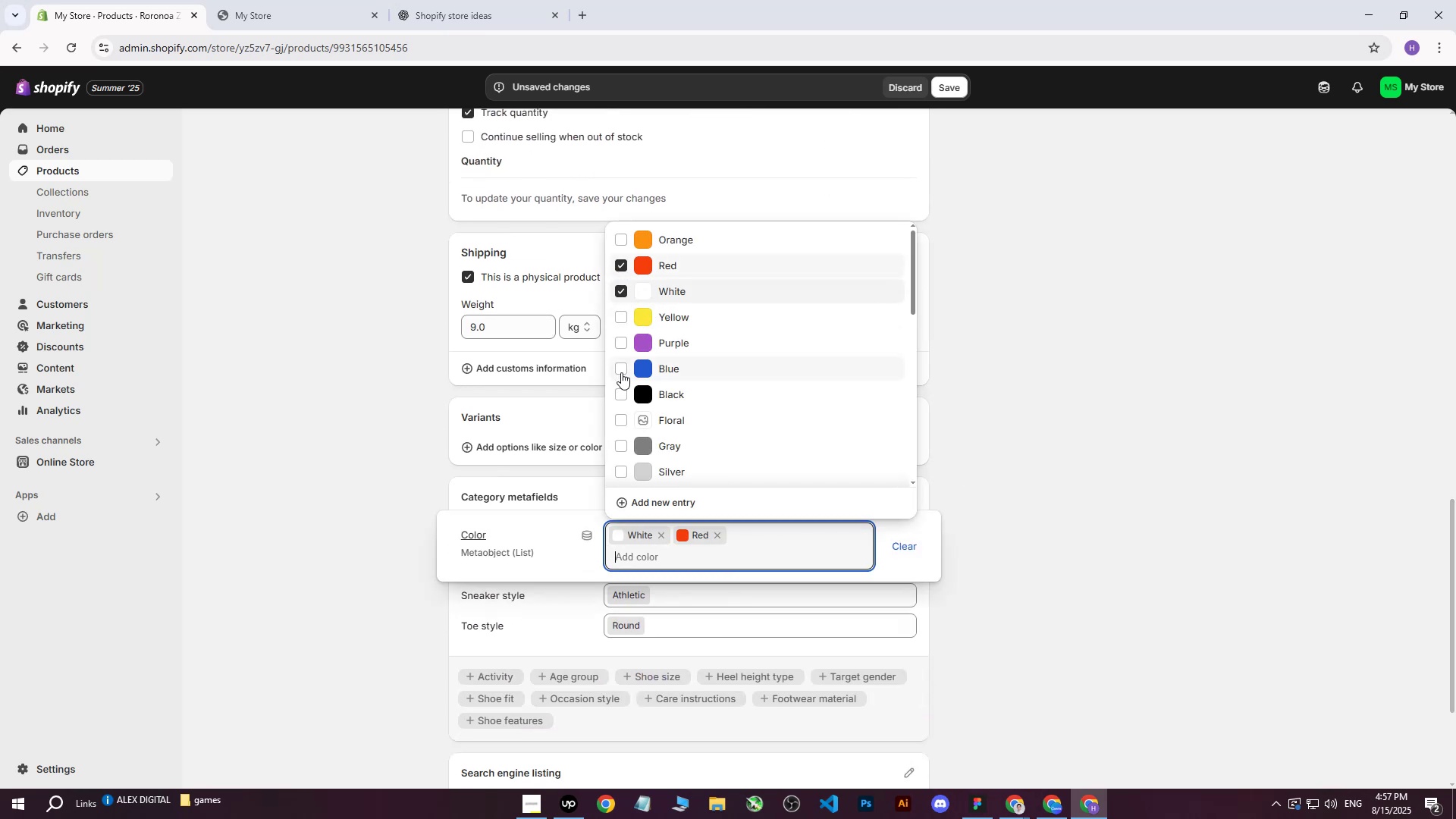 
left_click([621, 372])
 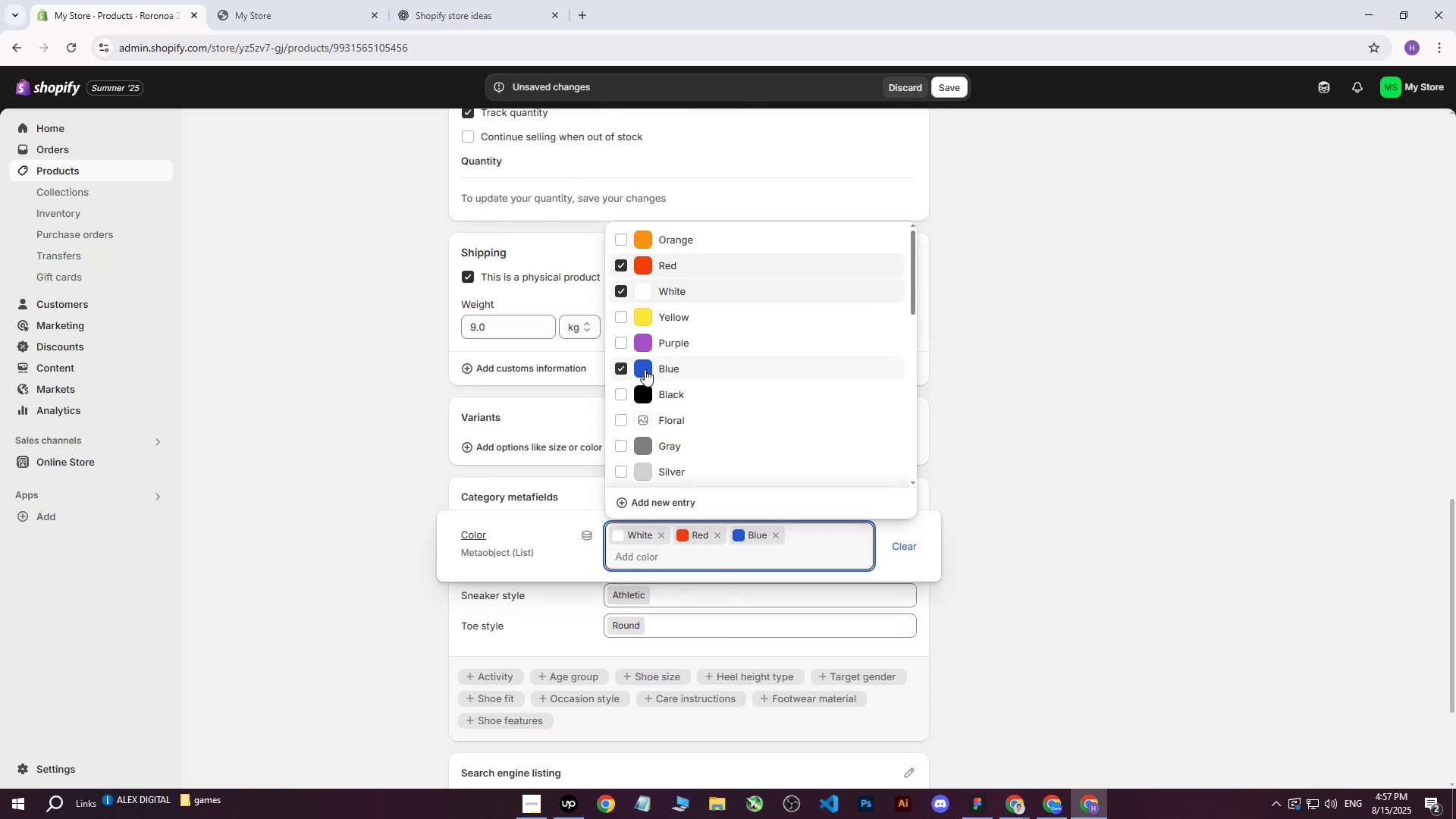 
scroll: coordinate [675, 369], scroll_direction: down, amount: 5.0
 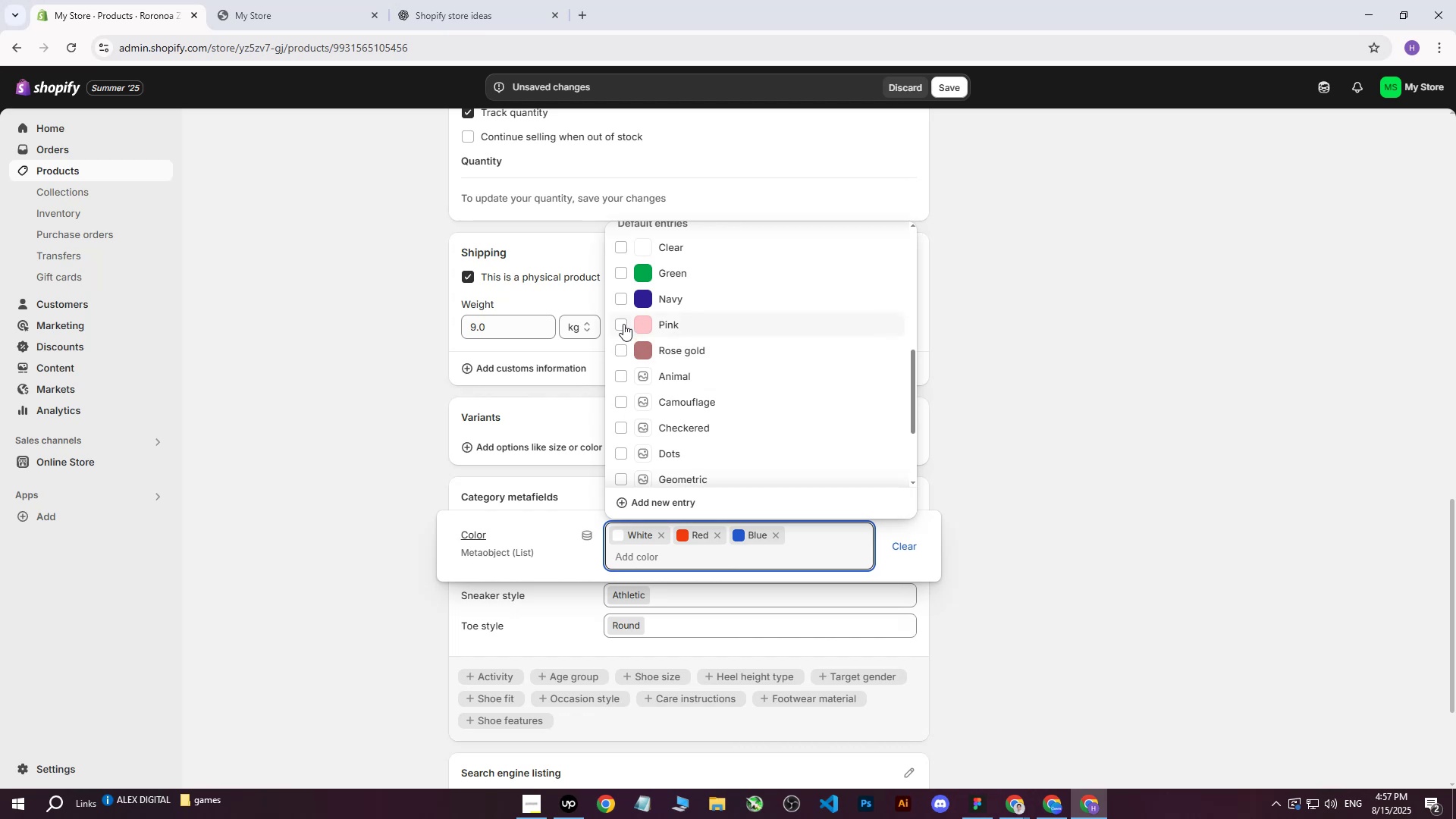 
left_click([620, 326])
 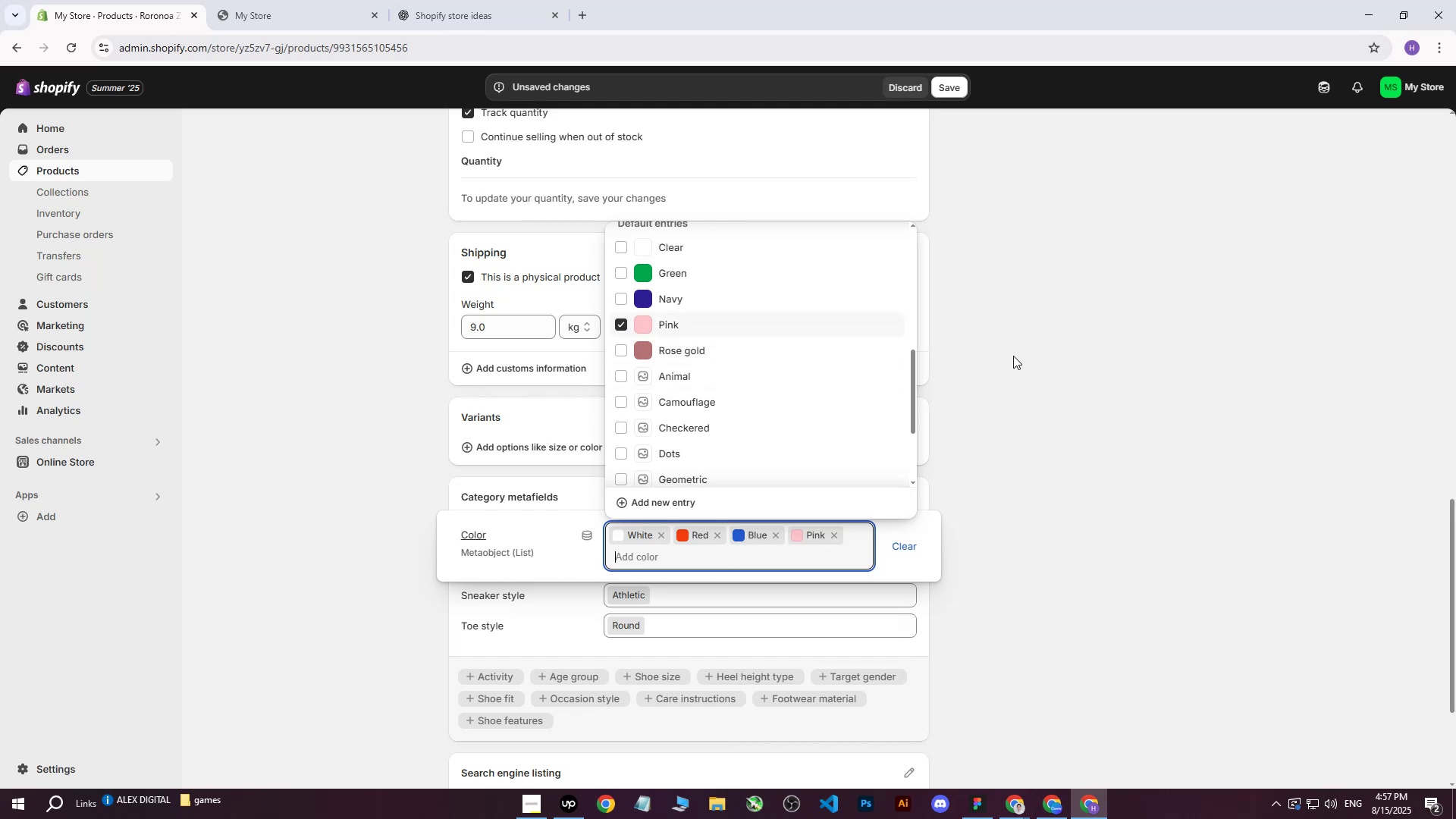 
left_click([1058, 337])
 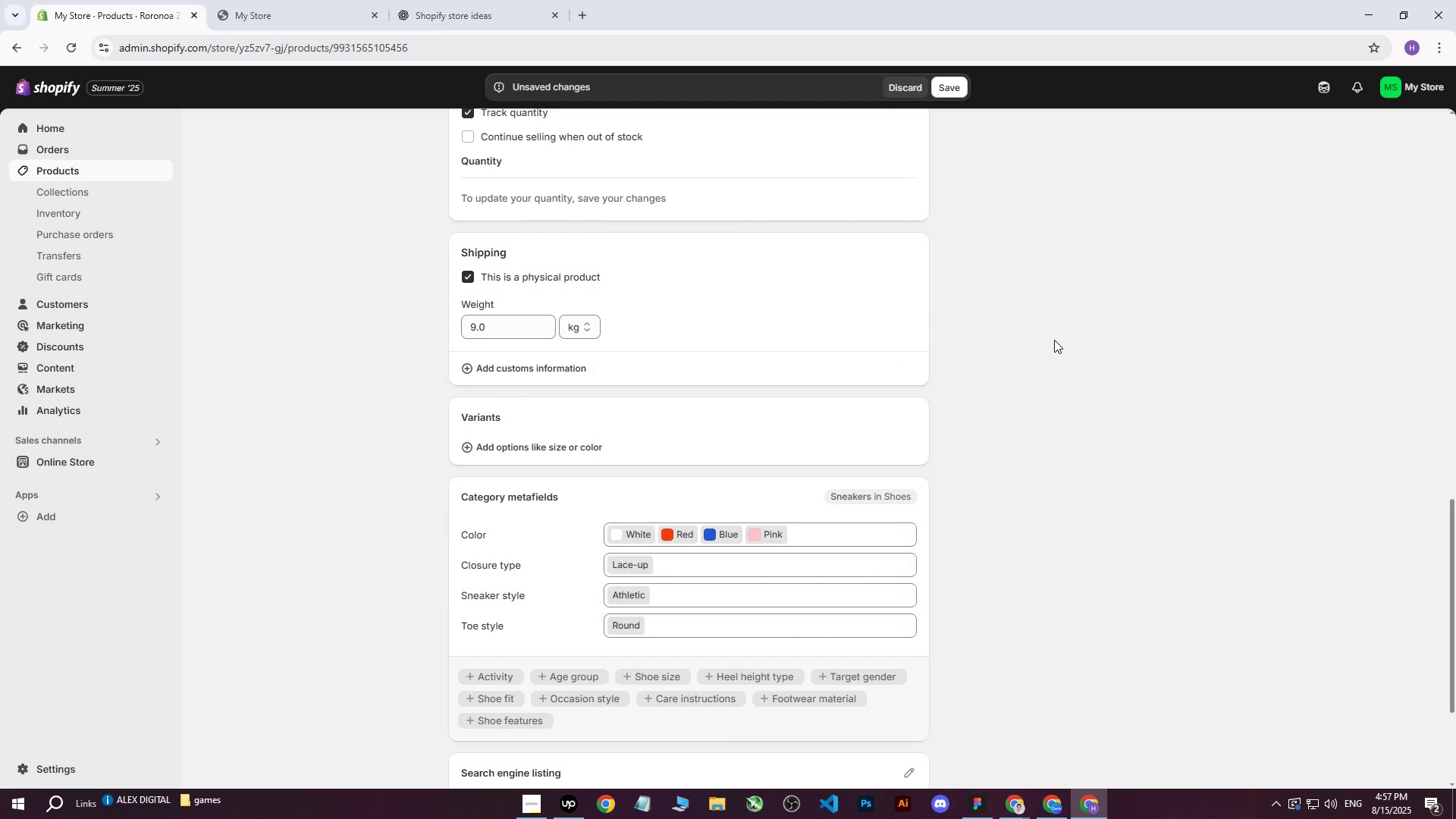 
scroll: coordinate [1030, 359], scroll_direction: down, amount: 3.0
 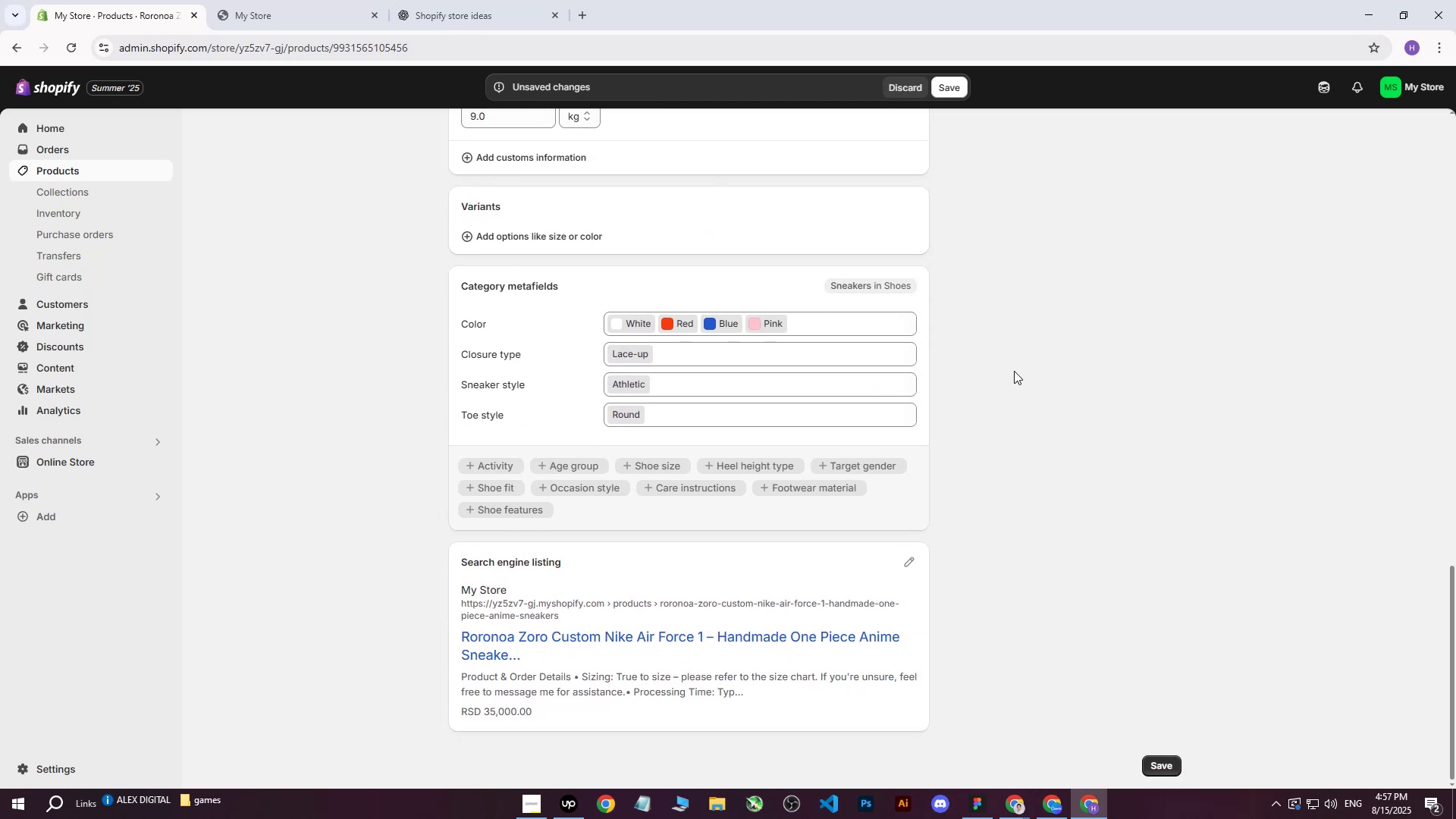 
left_click([1007, 375])
 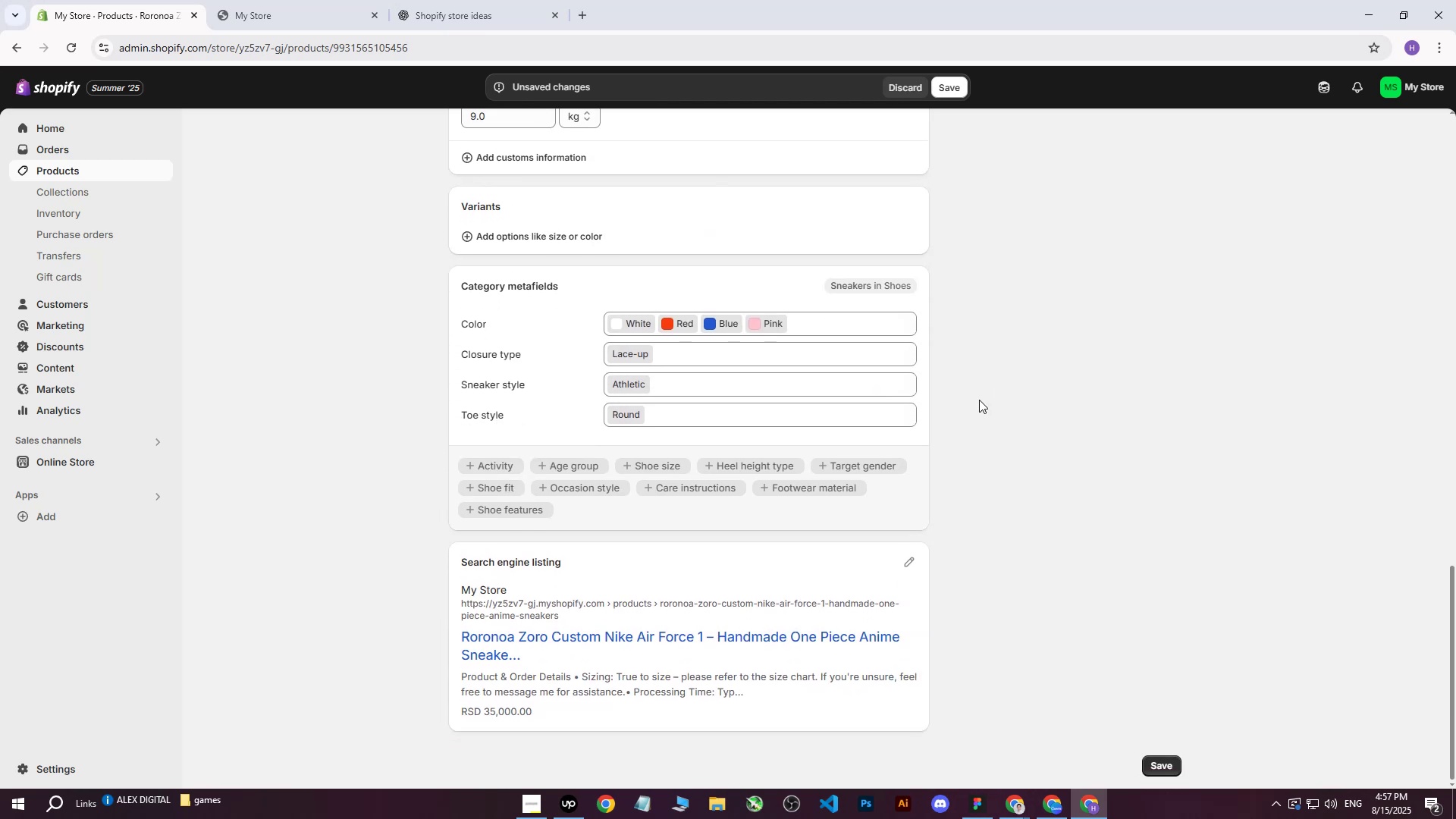 
scroll: coordinate [824, 596], scroll_direction: up, amount: 26.0
 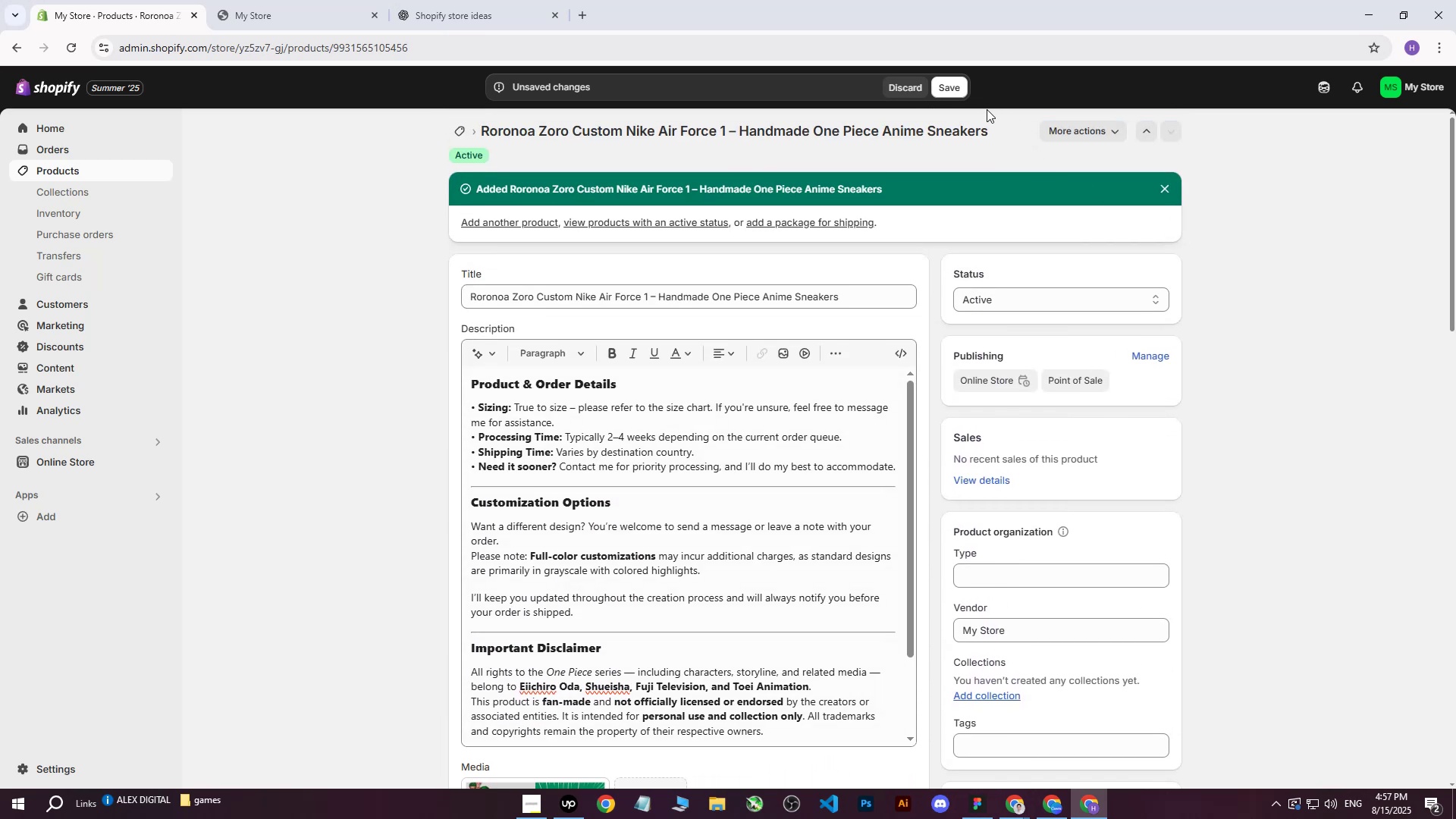 
left_click([957, 92])
 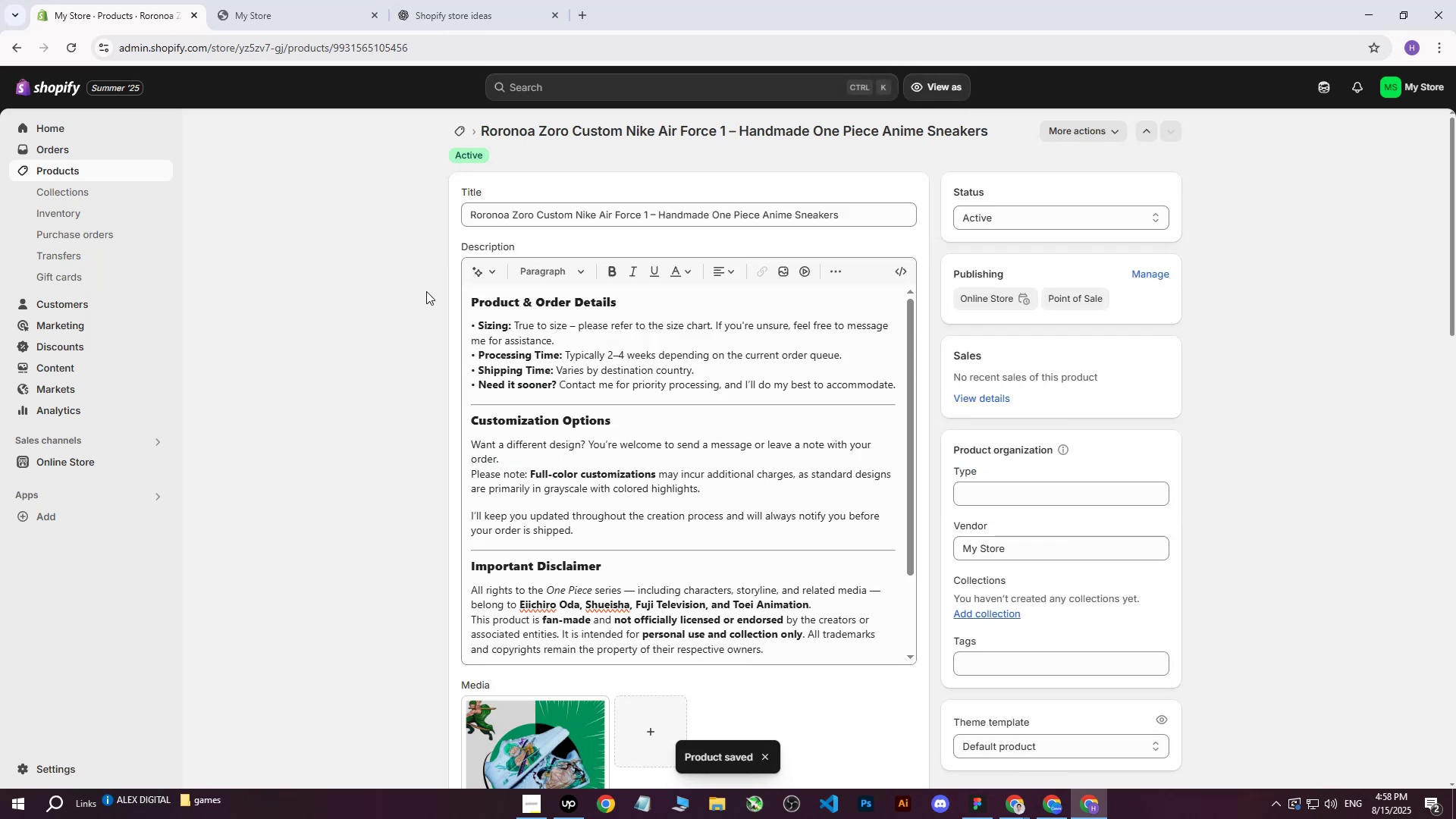 
wait(8.71)
 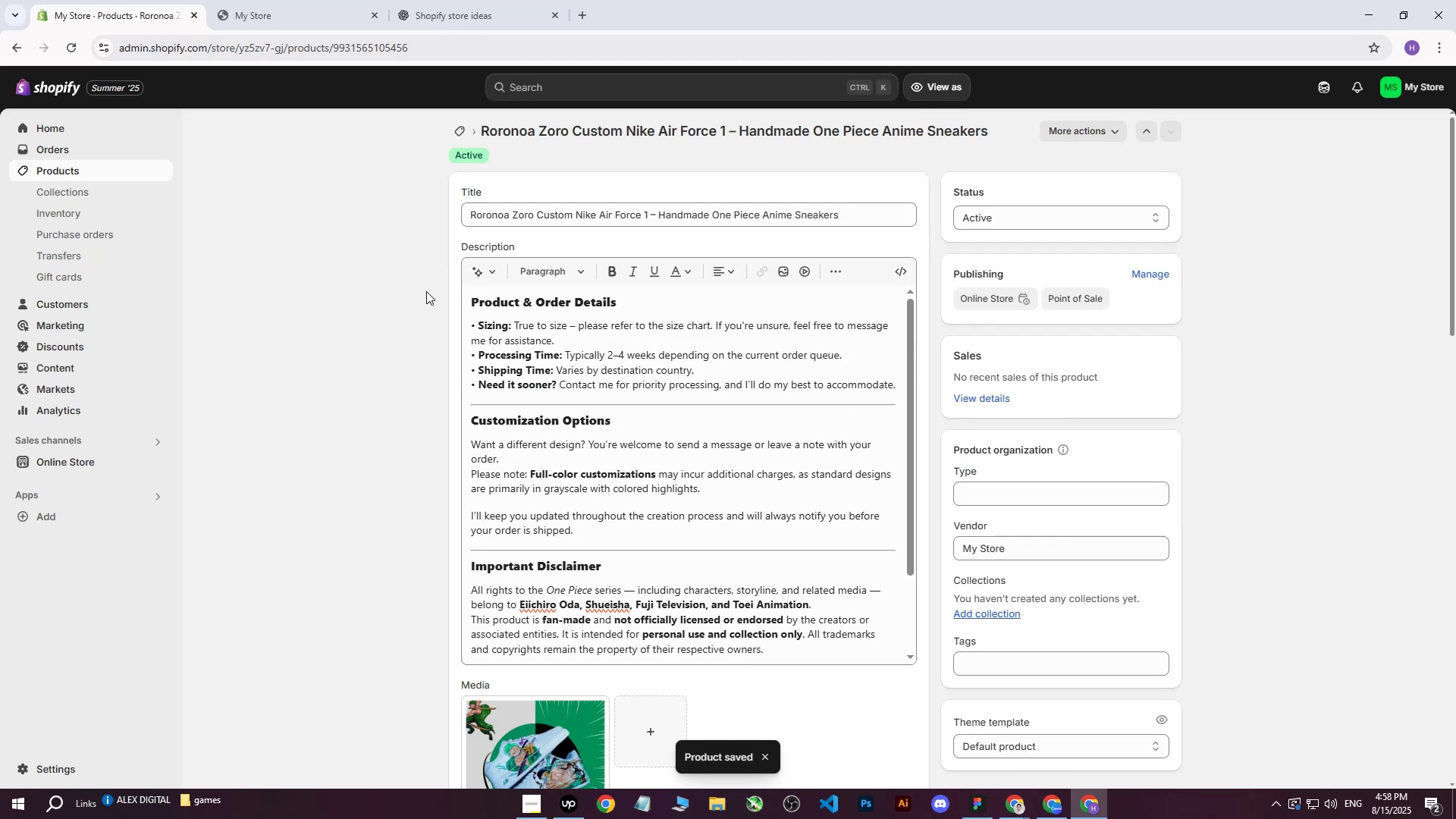 
left_click([322, 309])
 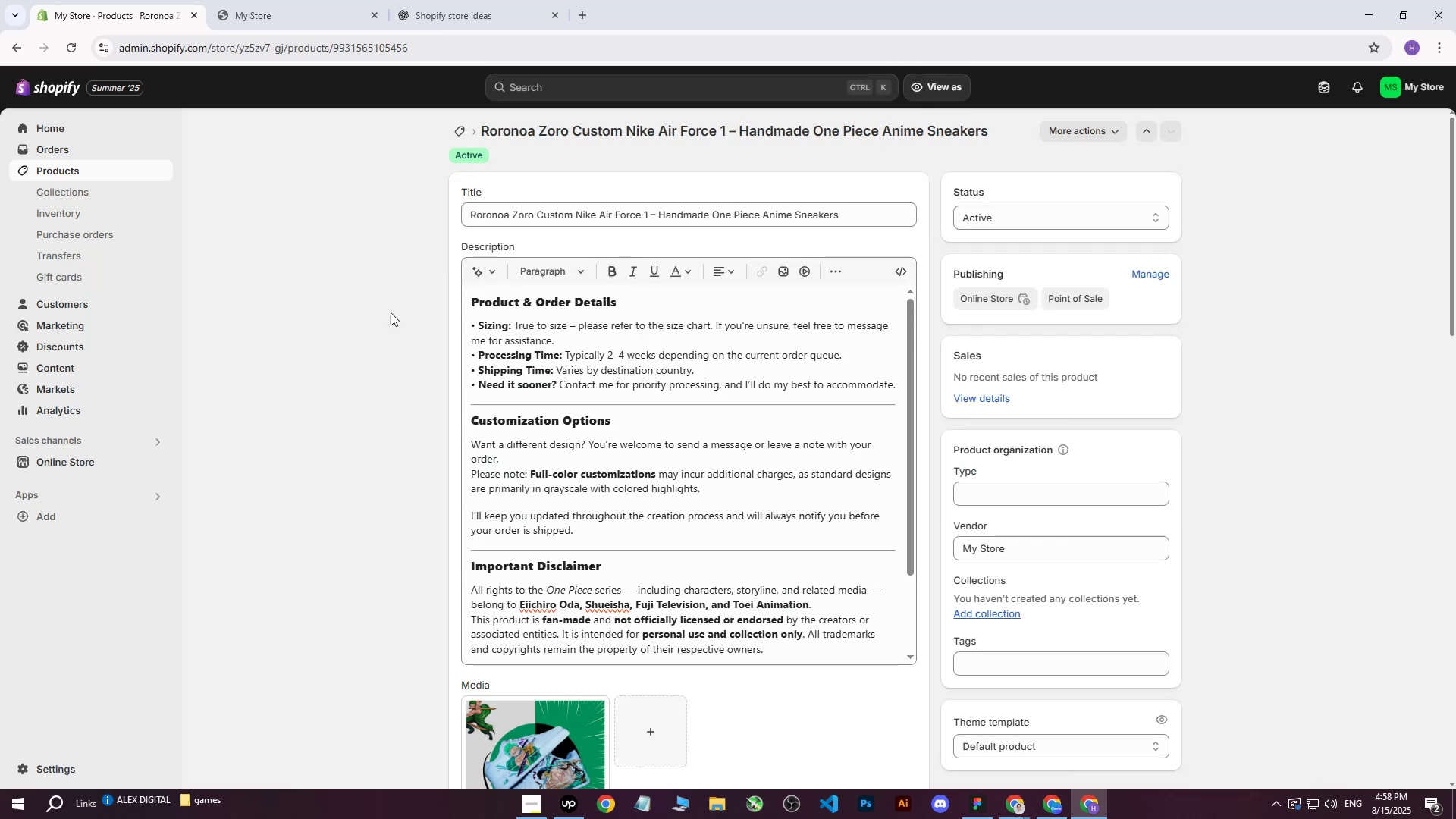 
scroll: coordinate [403, 314], scroll_direction: up, amount: 2.0
 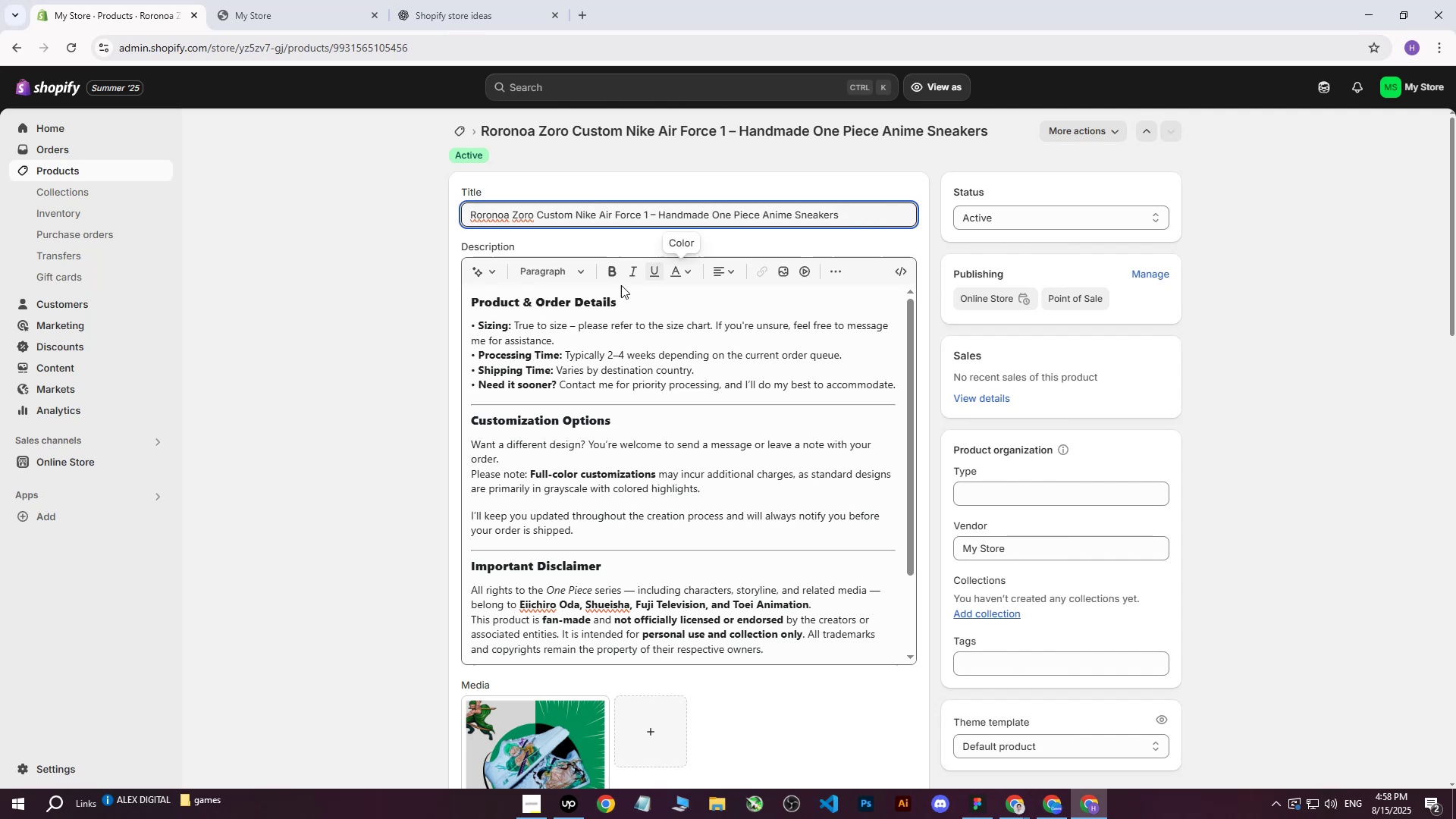 
left_click_drag(start_coordinate=[868, 221], to_coordinate=[391, 215])
 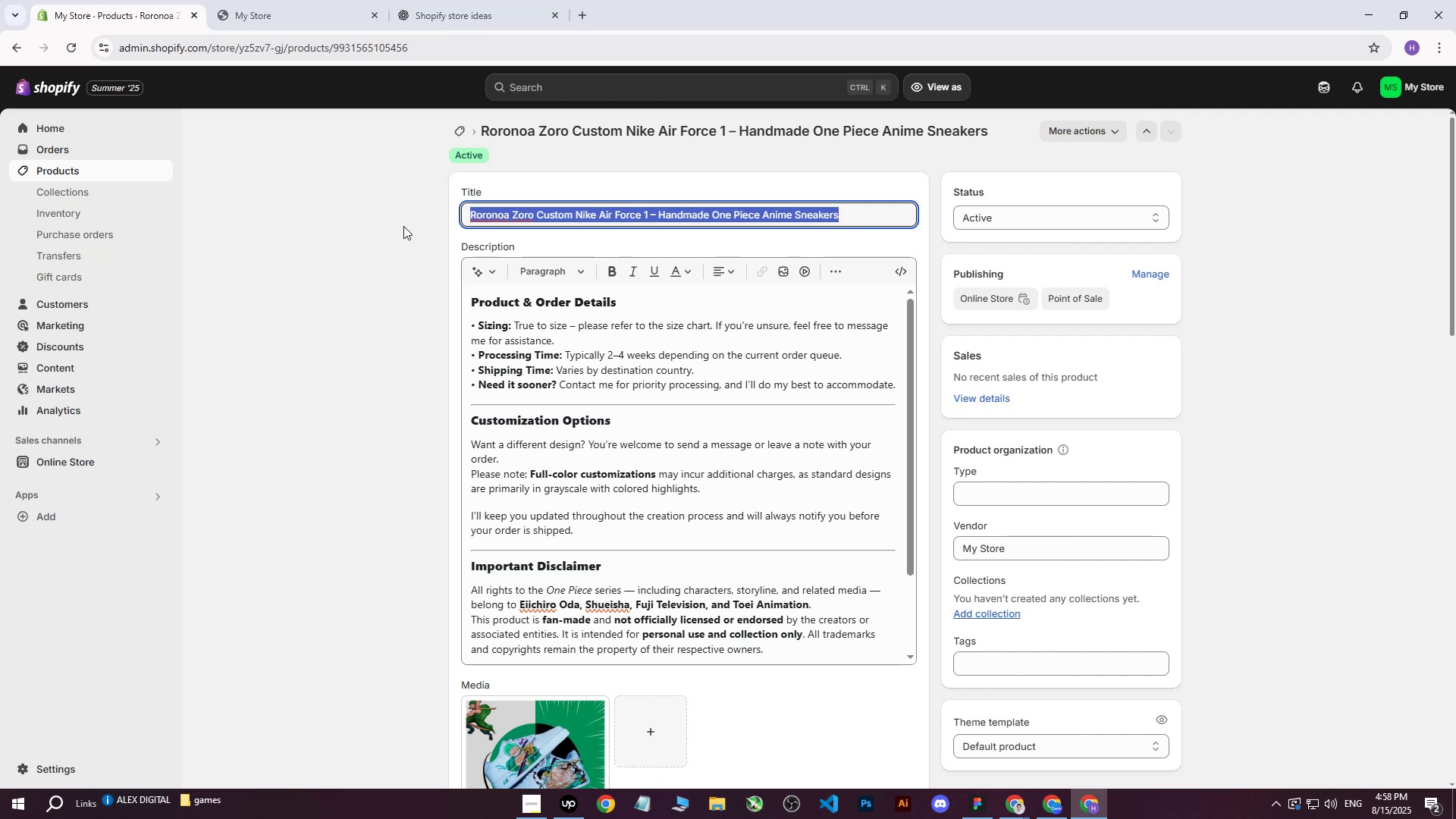 
key(Control+ControlLeft)
 